 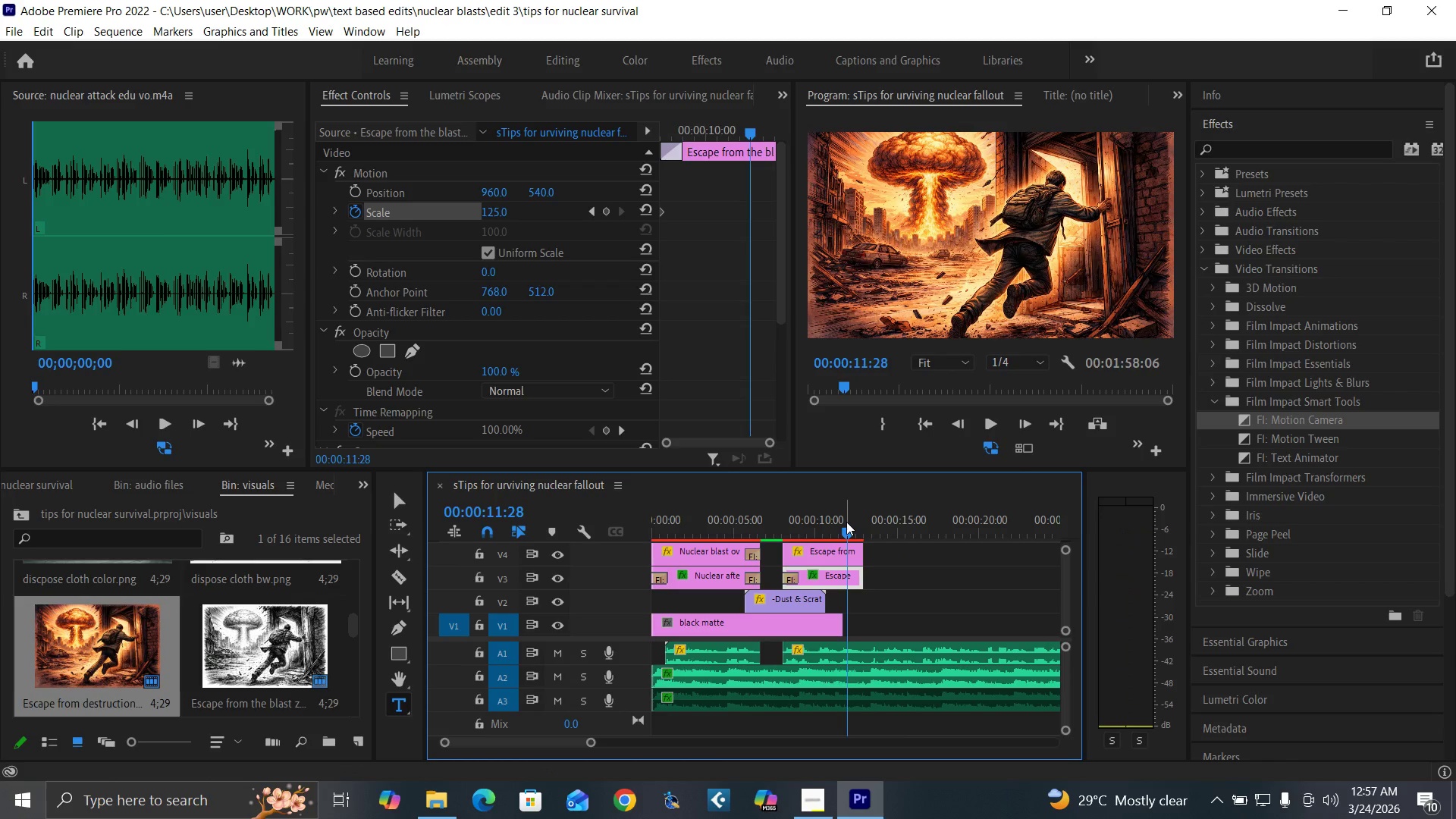 
key(Space)
 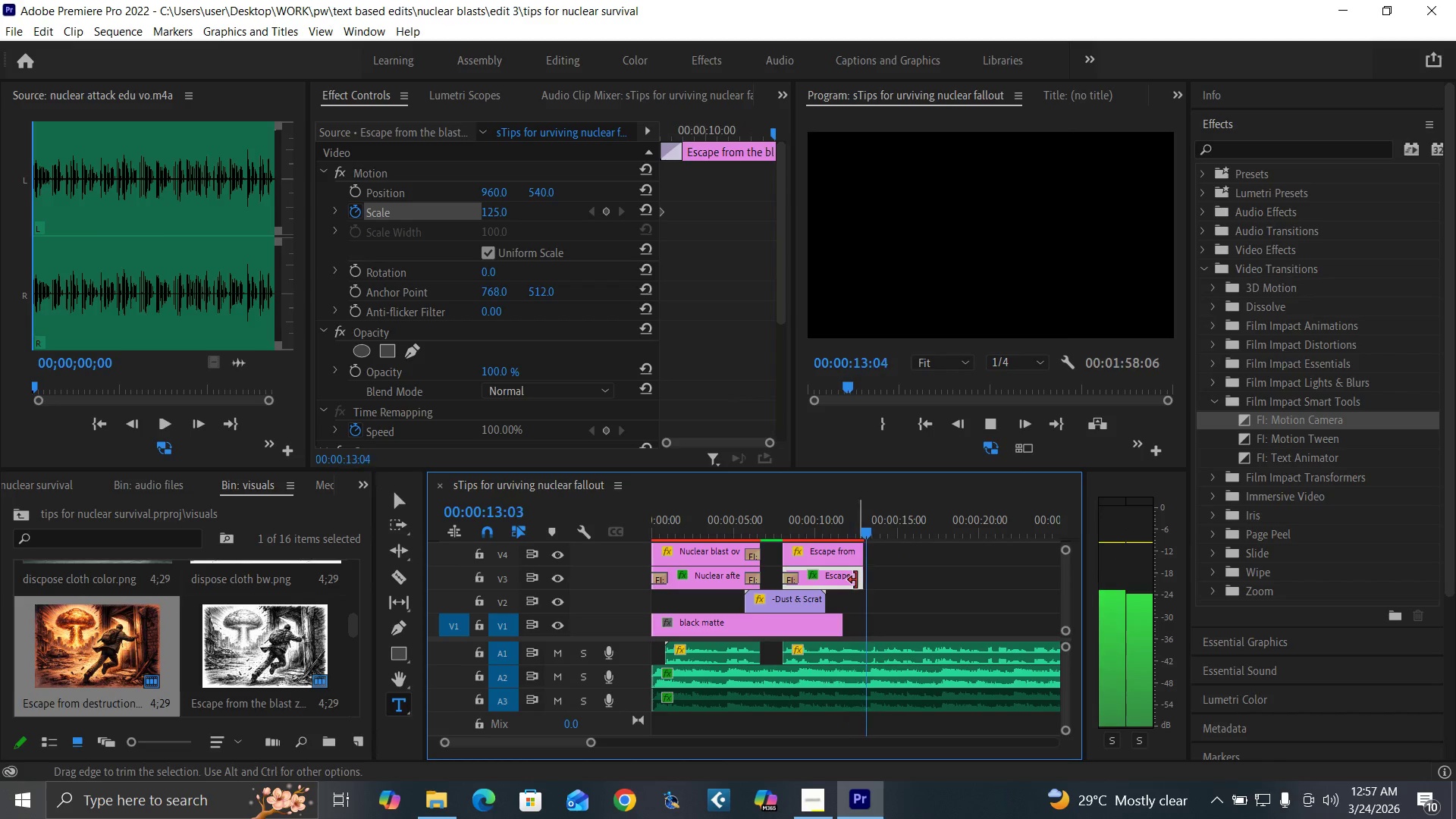 
key(Space)
 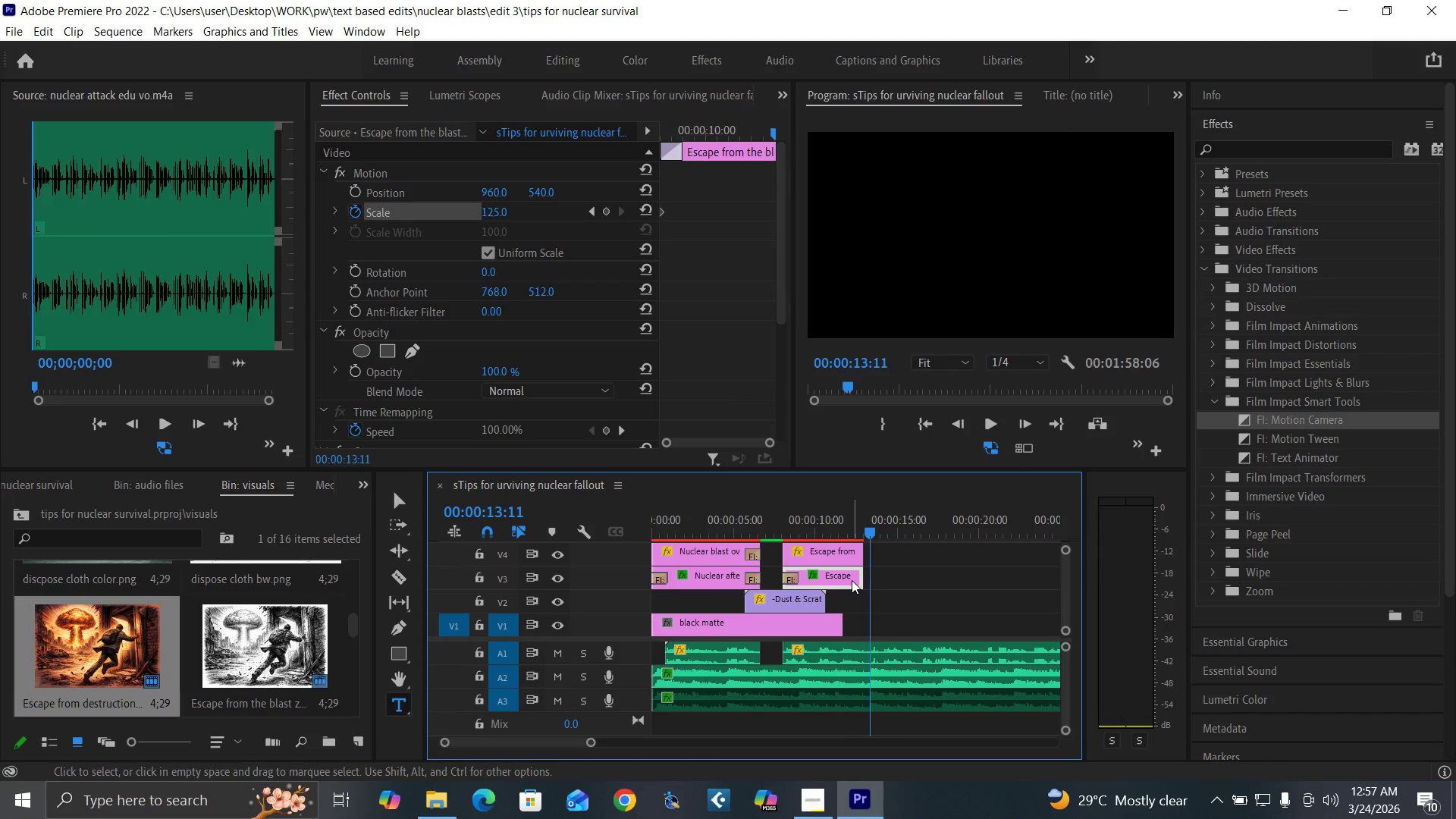 
key(Equal)
 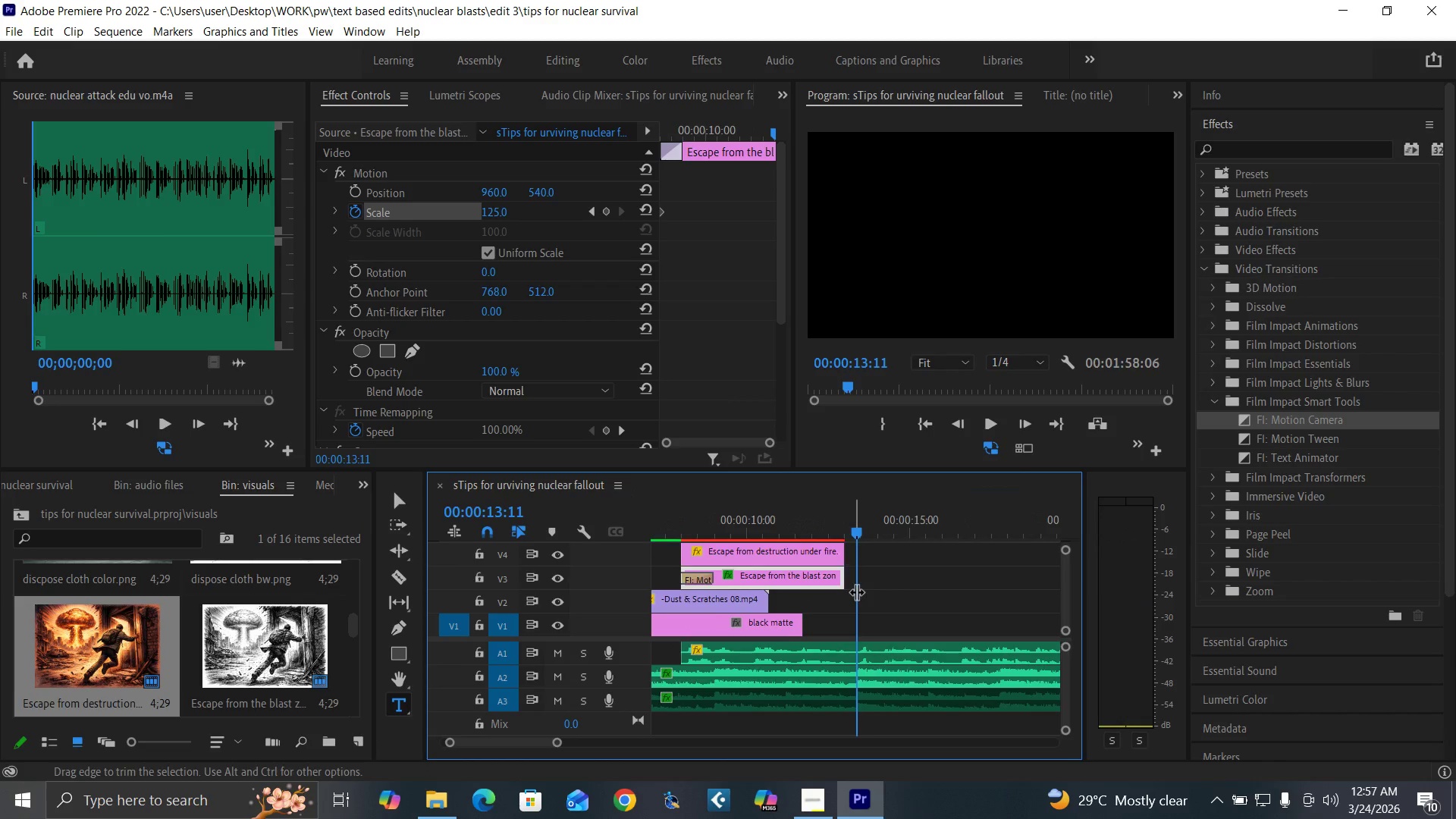 
key(Equal)
 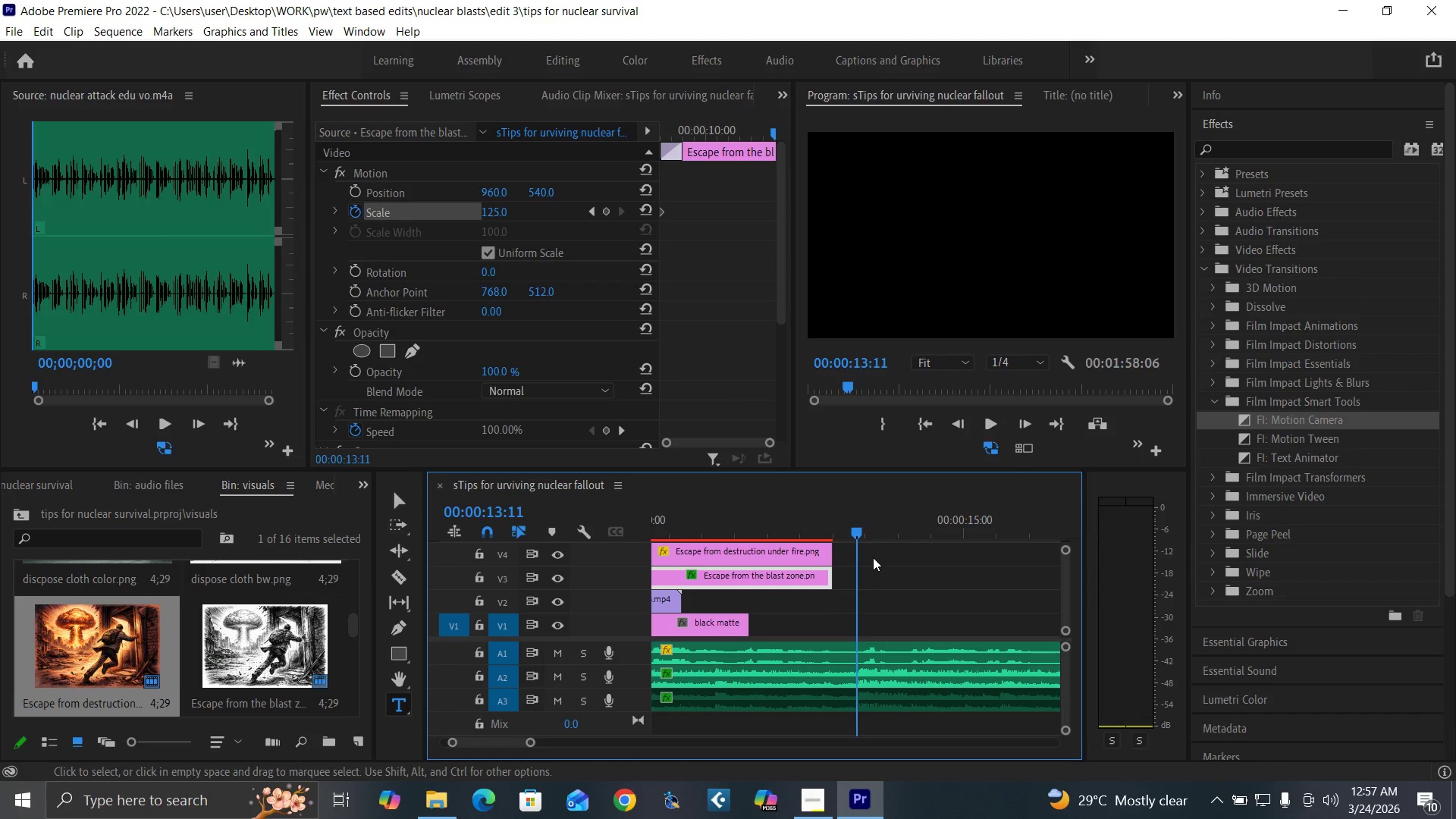 
left_click_drag(start_coordinate=[874, 553], to_coordinate=[829, 574])
 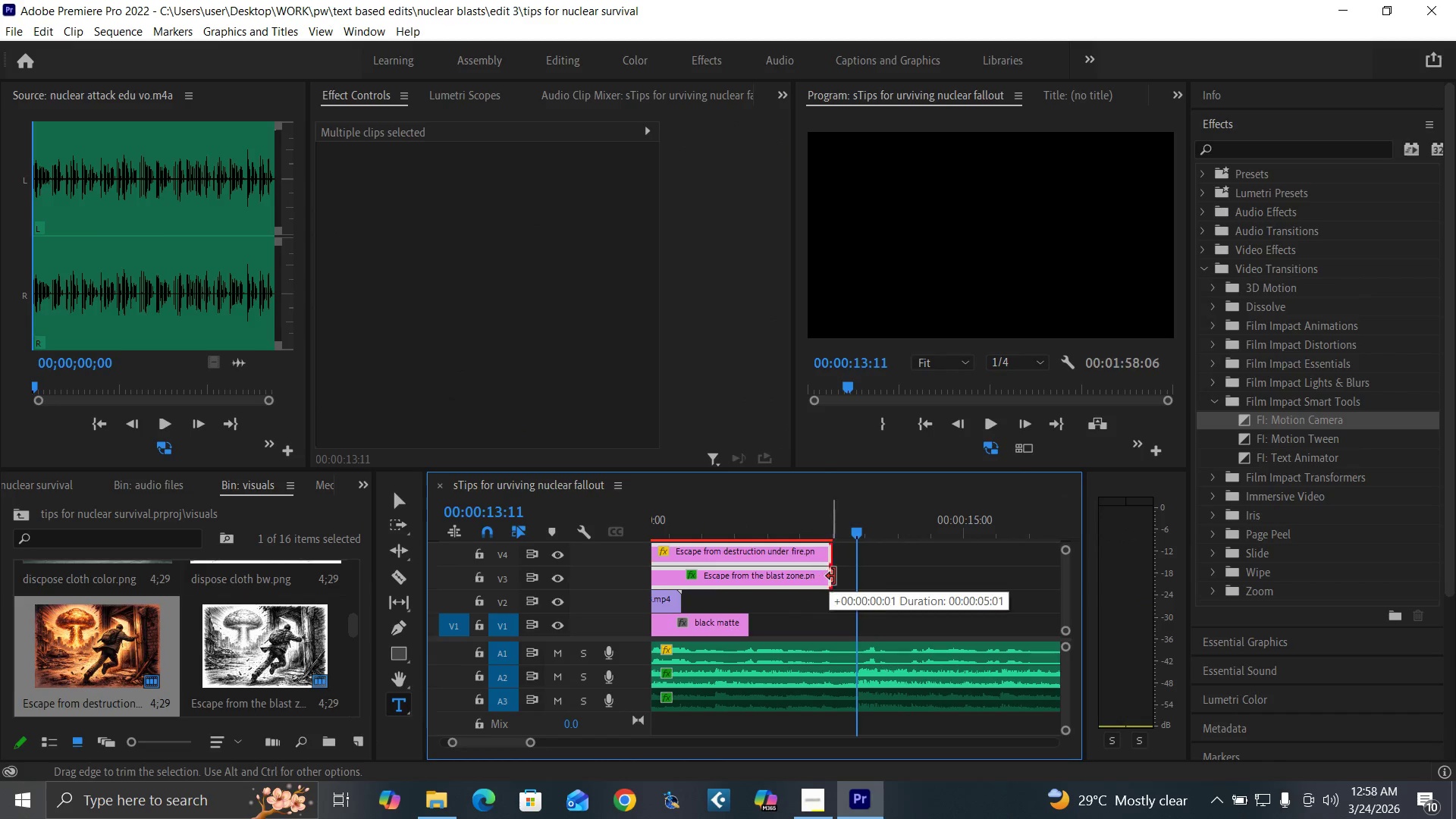 
left_click_drag(start_coordinate=[829, 574], to_coordinate=[849, 582])
 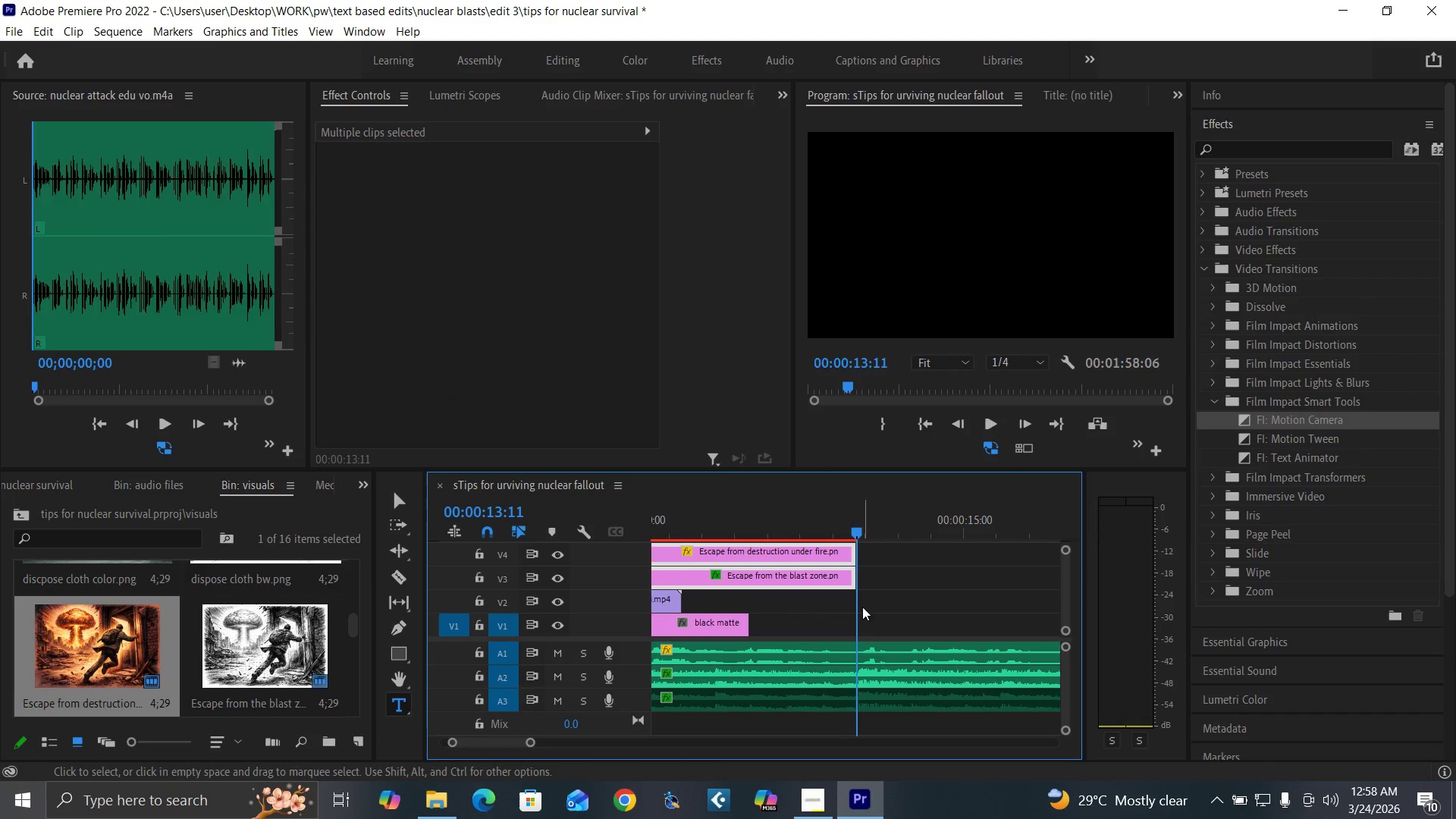 
key(C)
 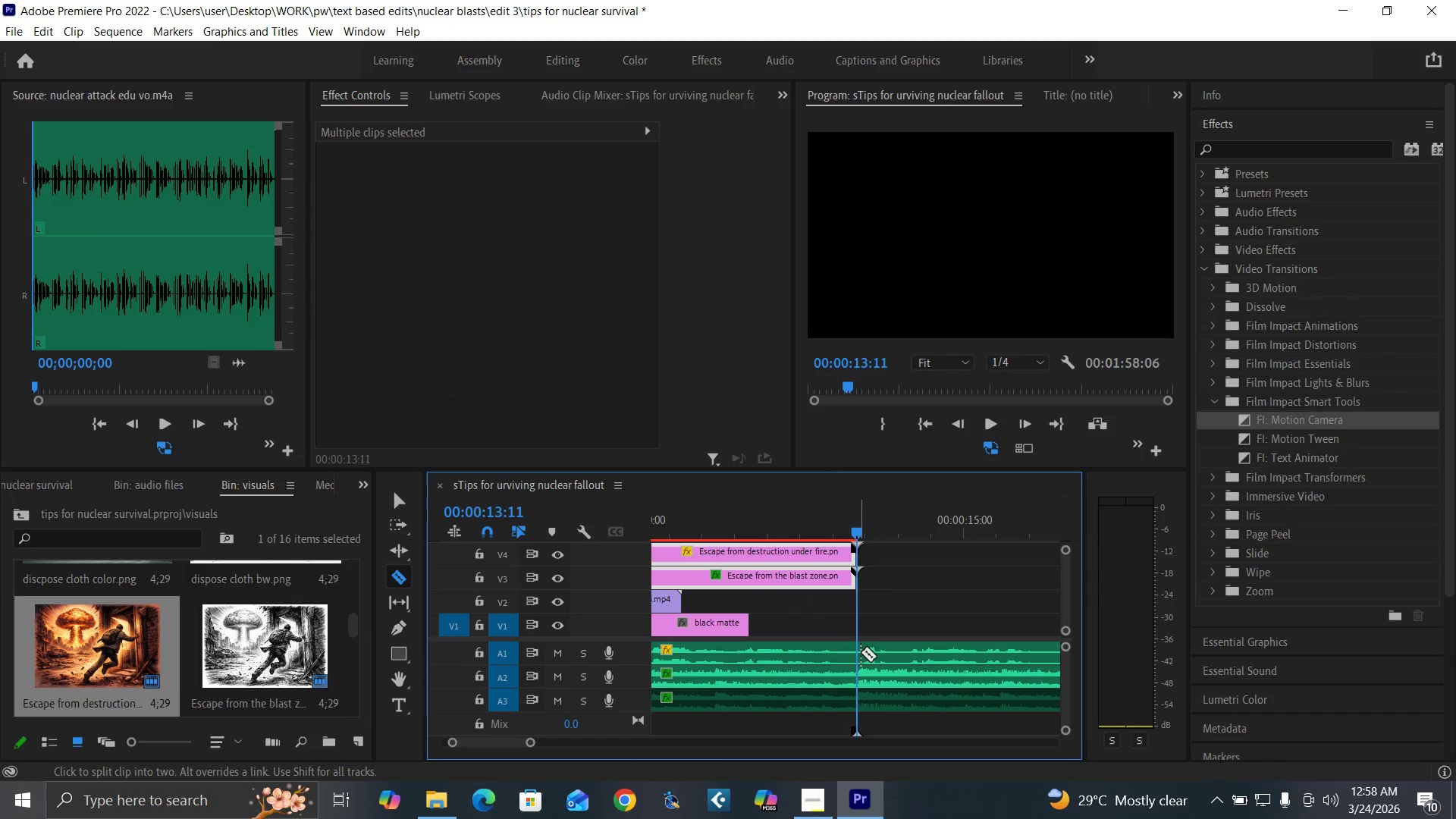 
left_click([861, 652])
 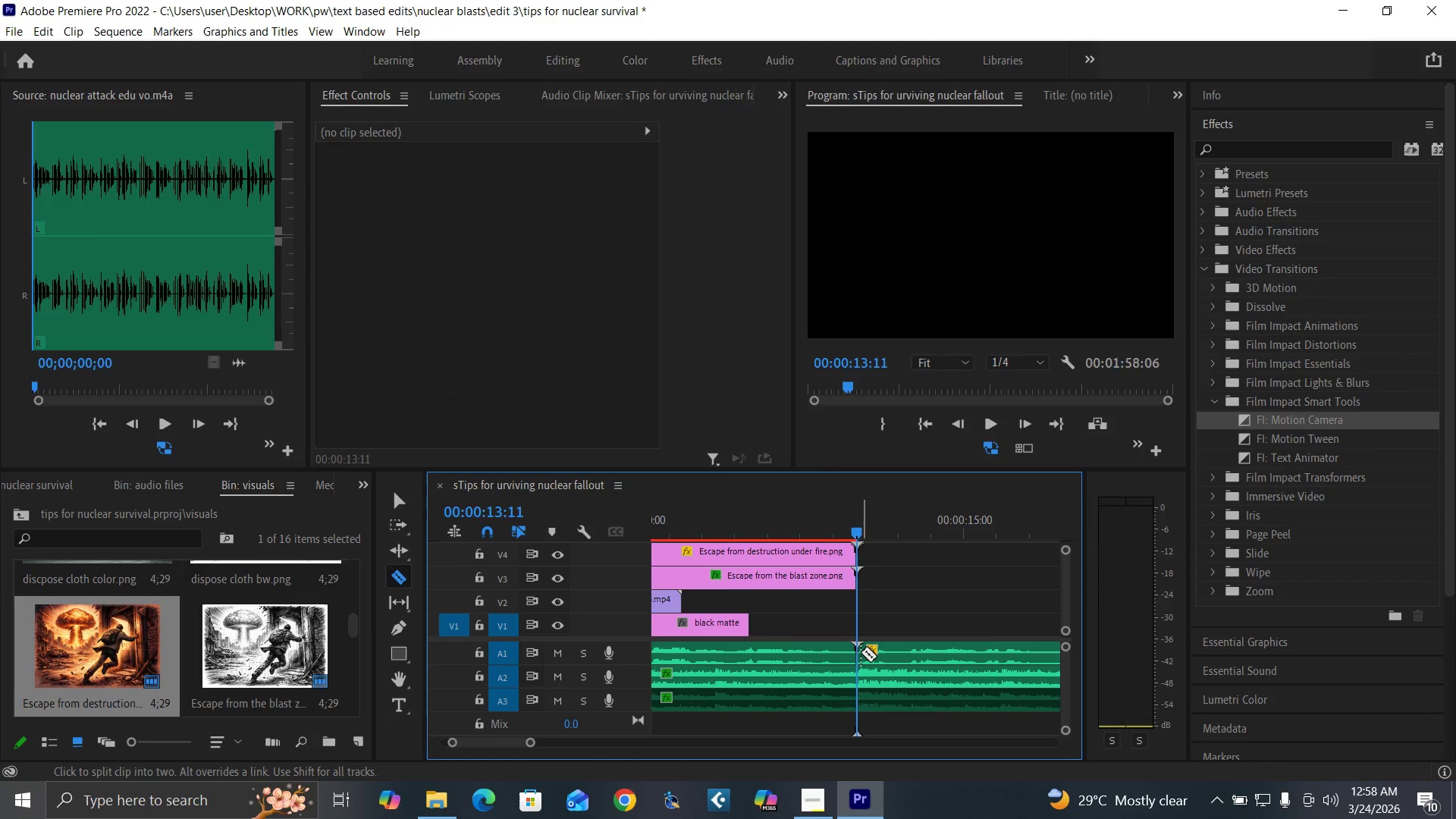 
key(V)
 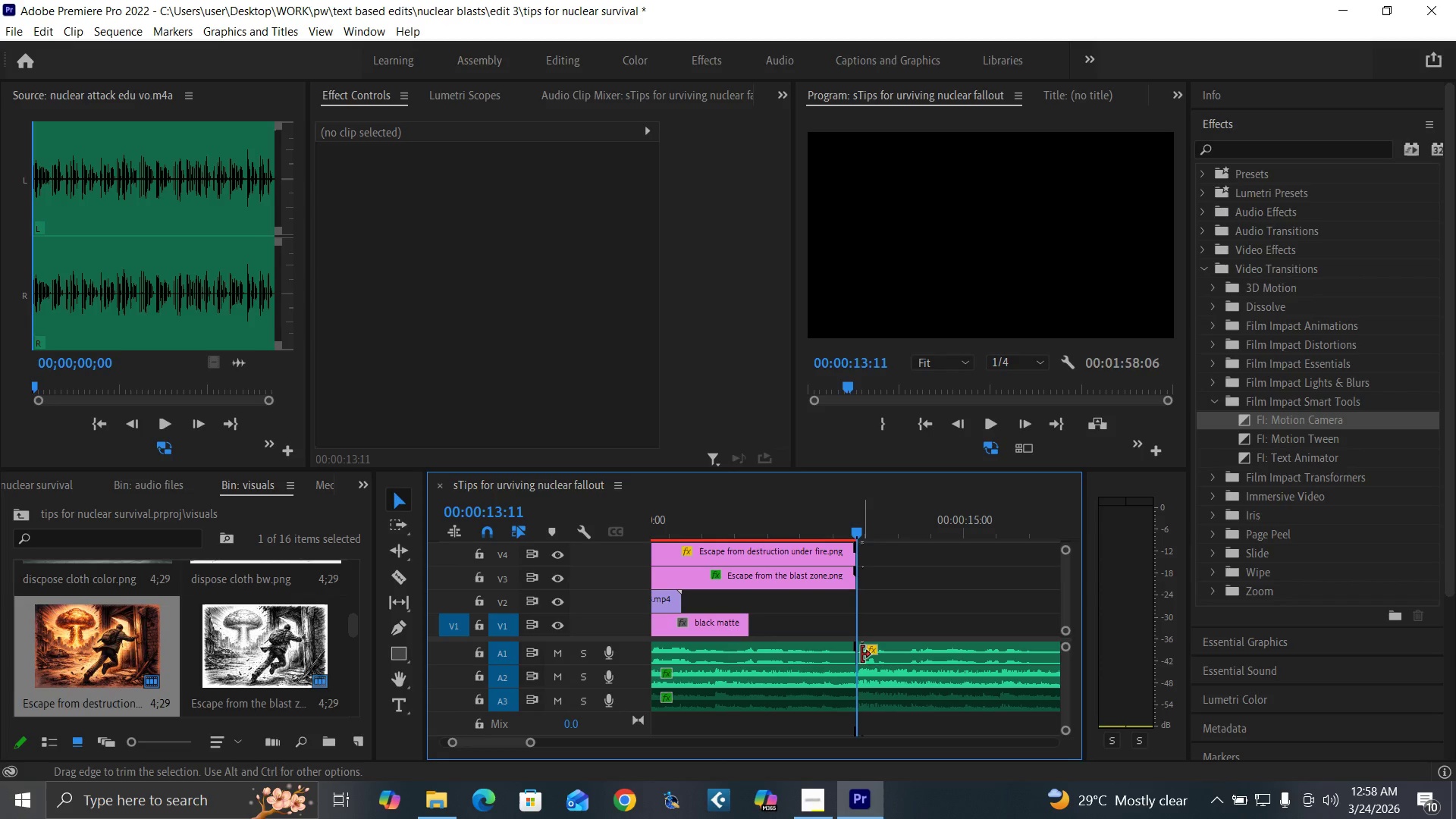 
left_click_drag(start_coordinate=[861, 654], to_coordinate=[903, 670])
 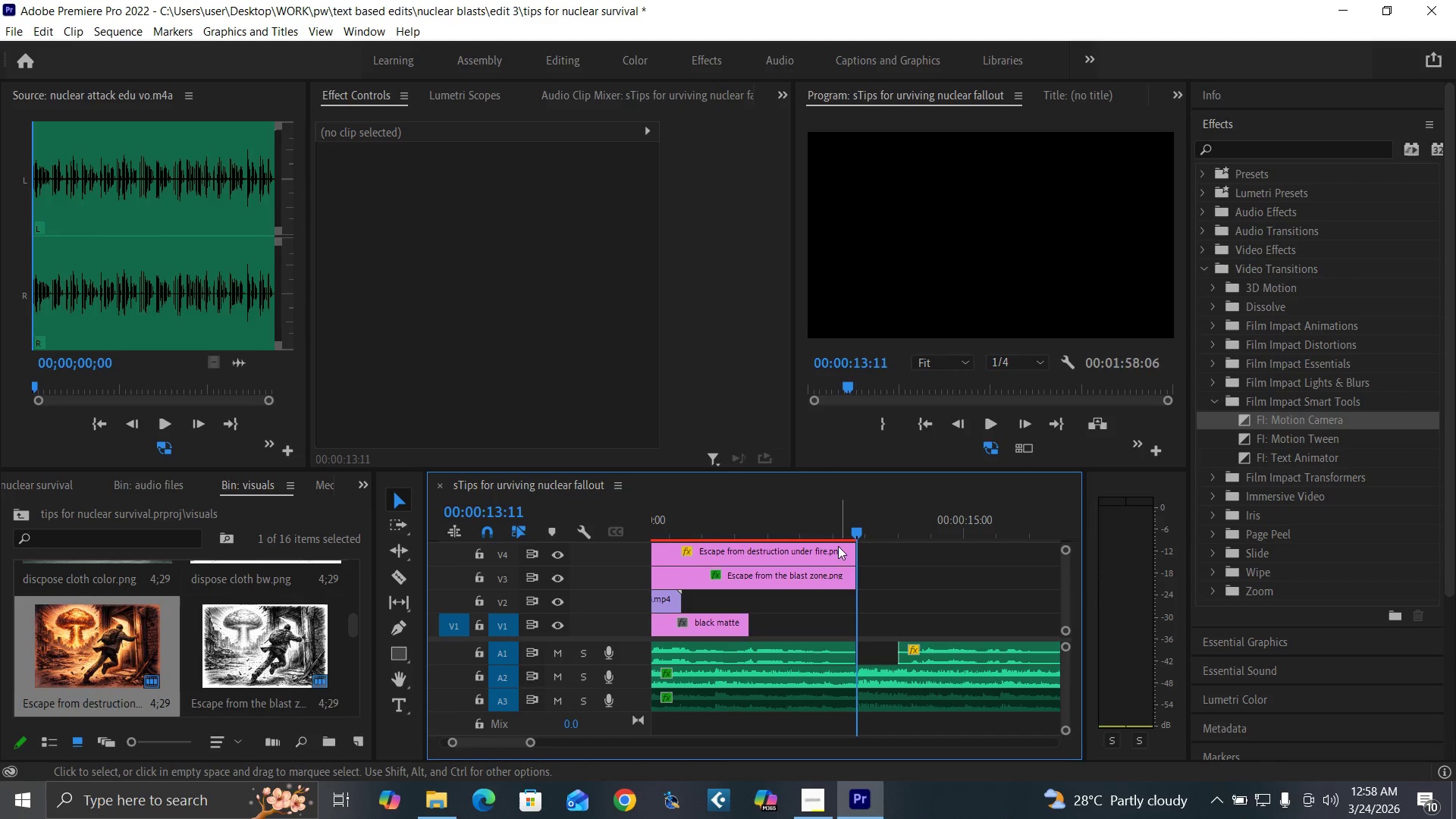 
left_click([837, 548])
 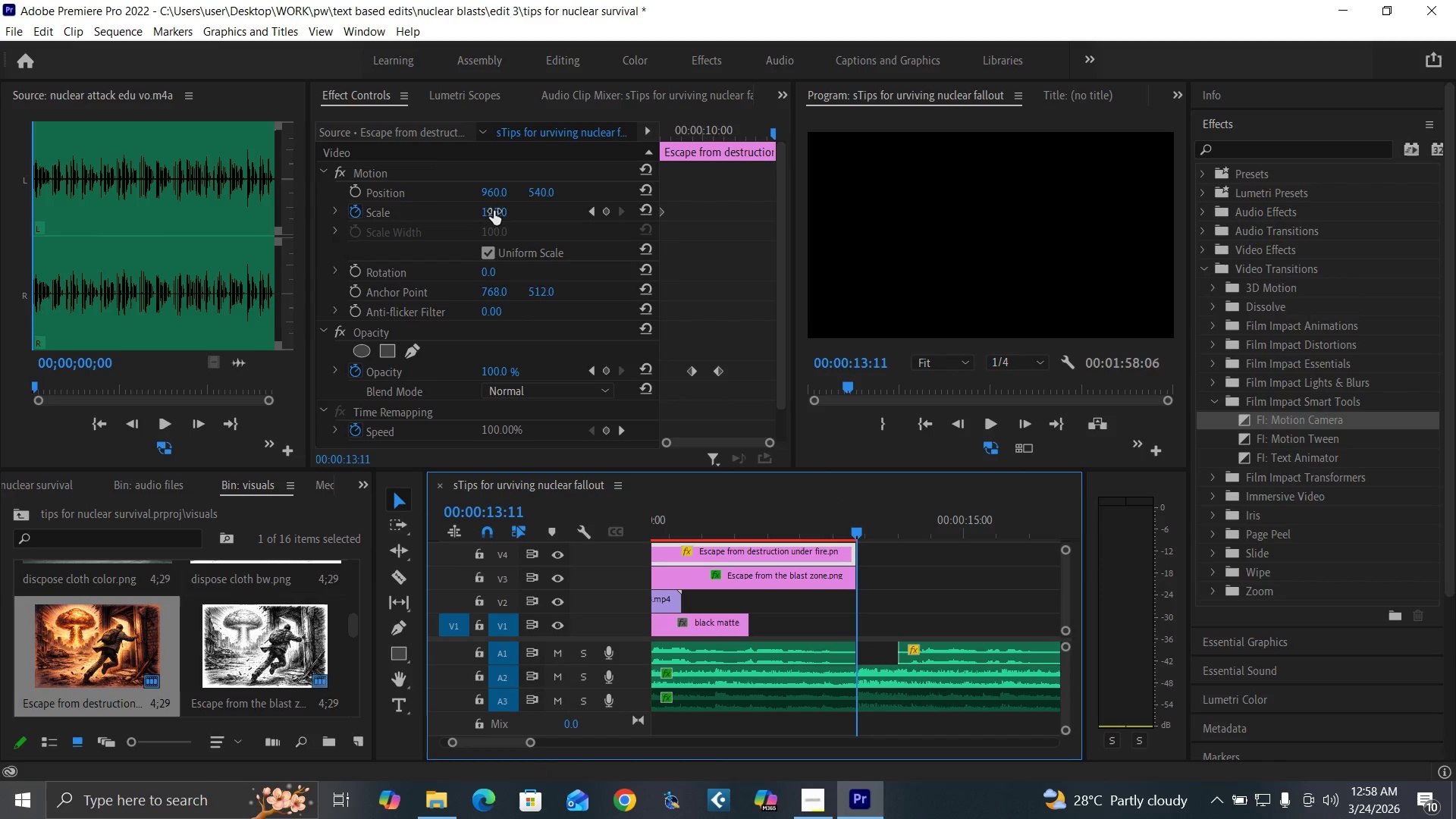 
left_click([491, 208])
 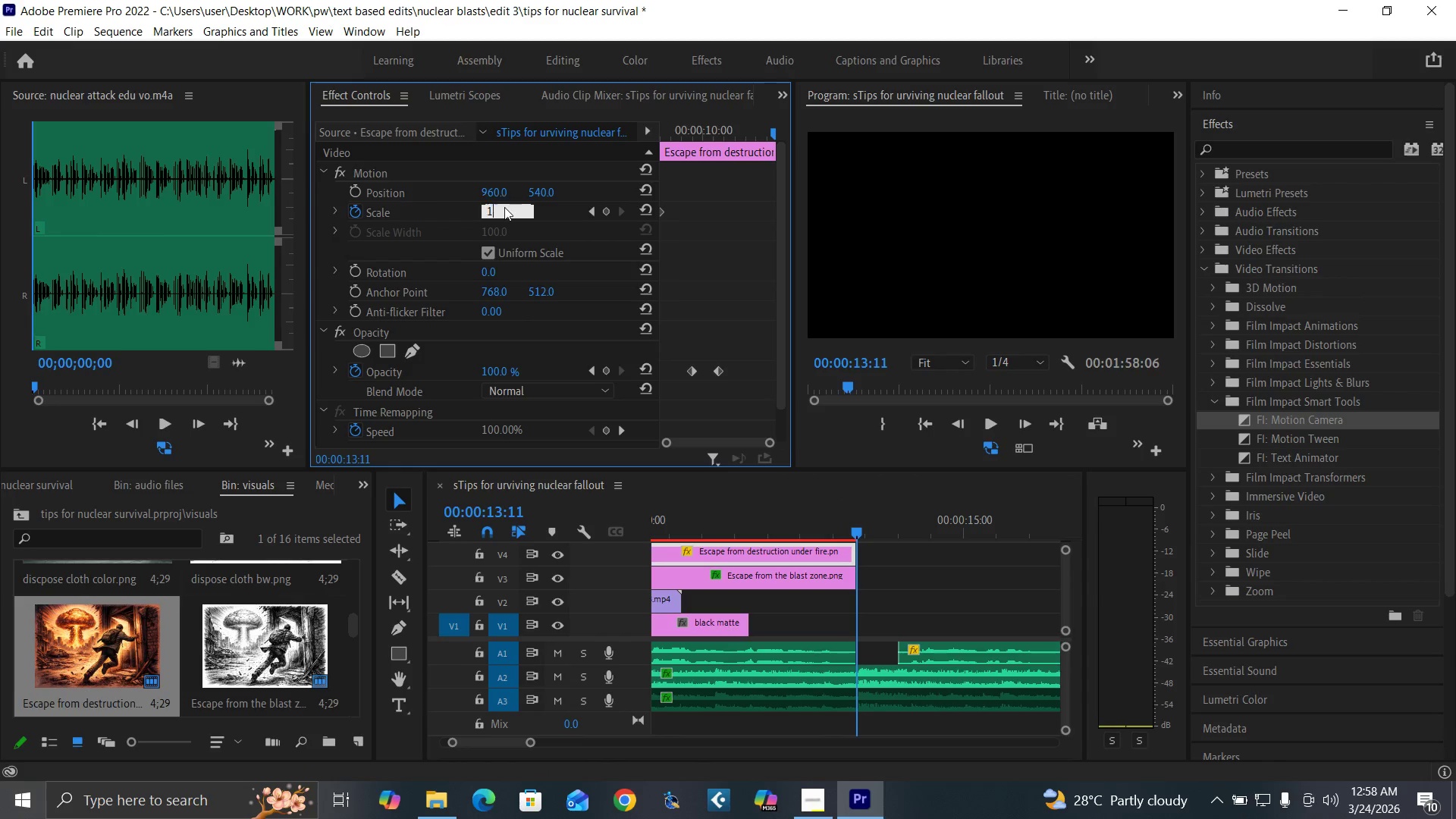 
type(140)
 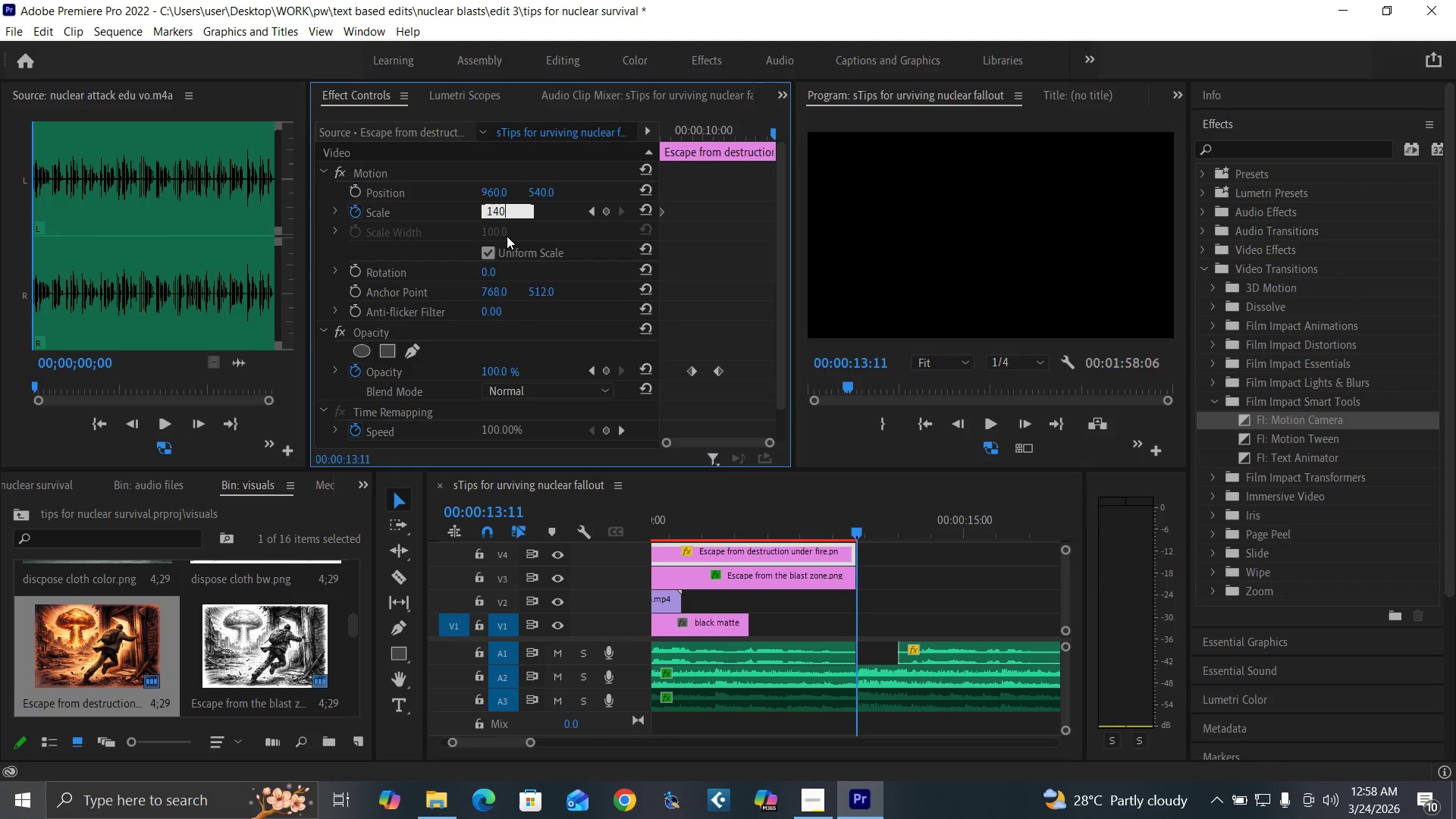 
key(Enter)
 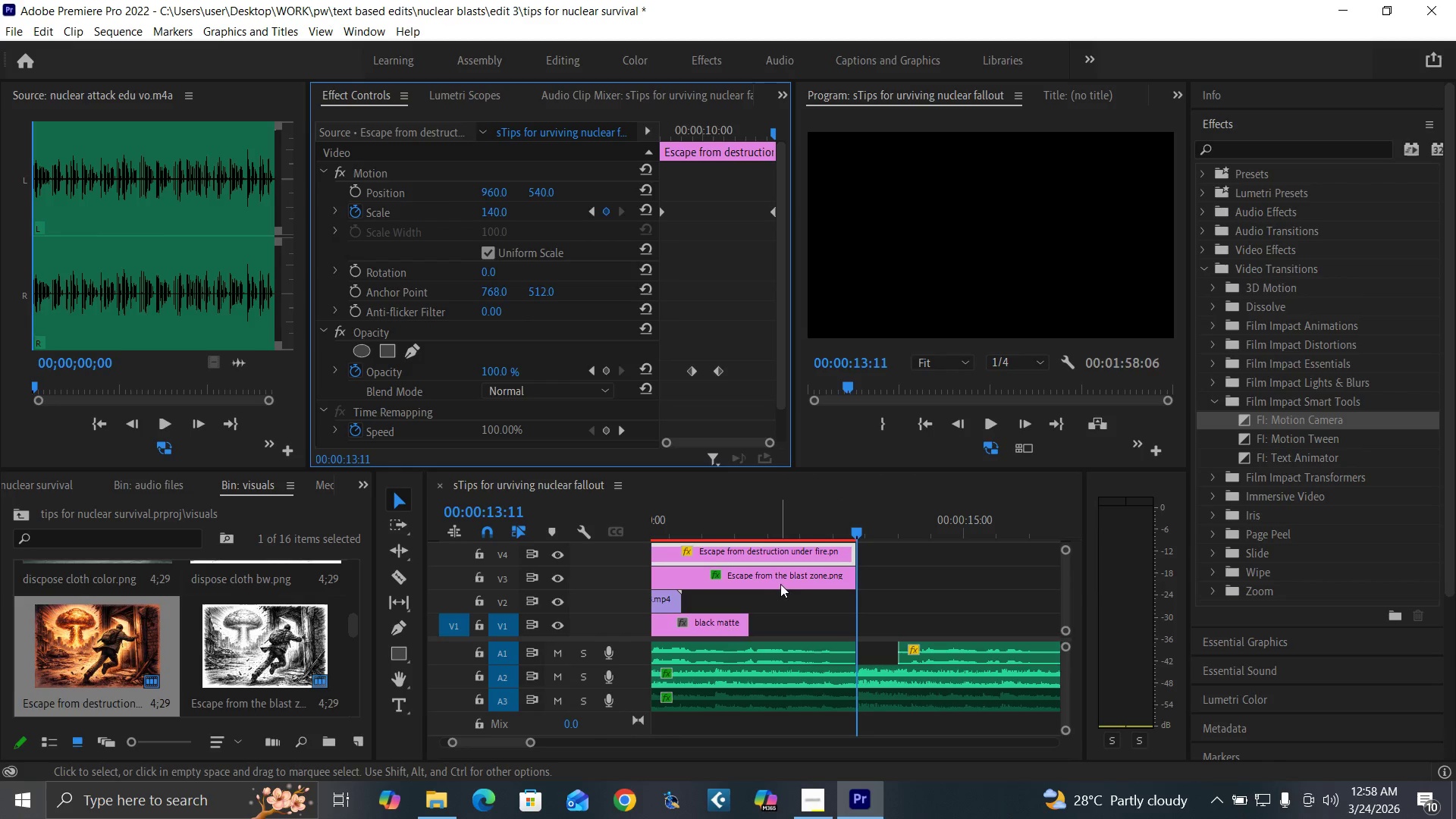 
left_click([784, 579])
 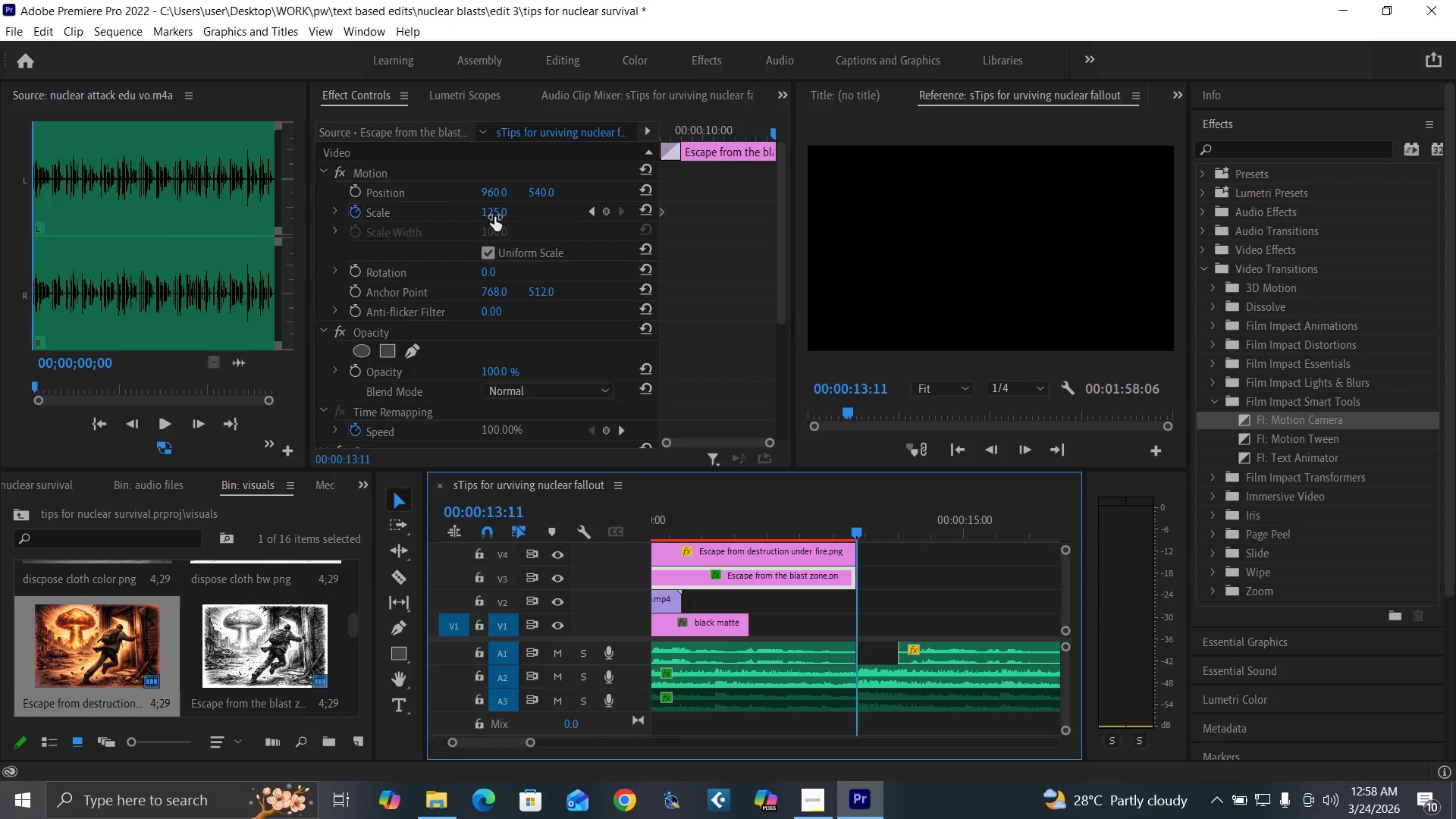 
left_click([492, 213])
 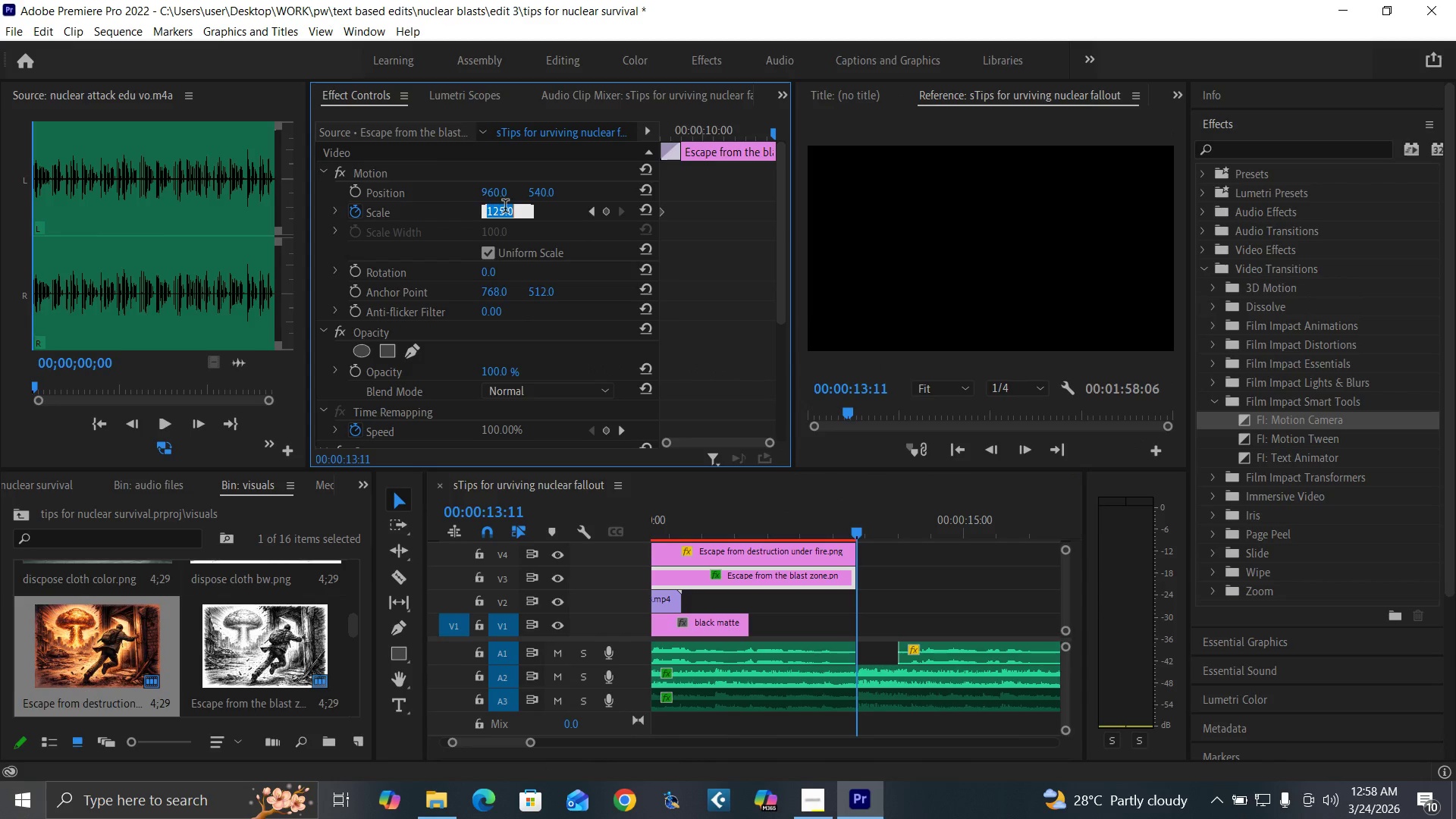 
type(140)
 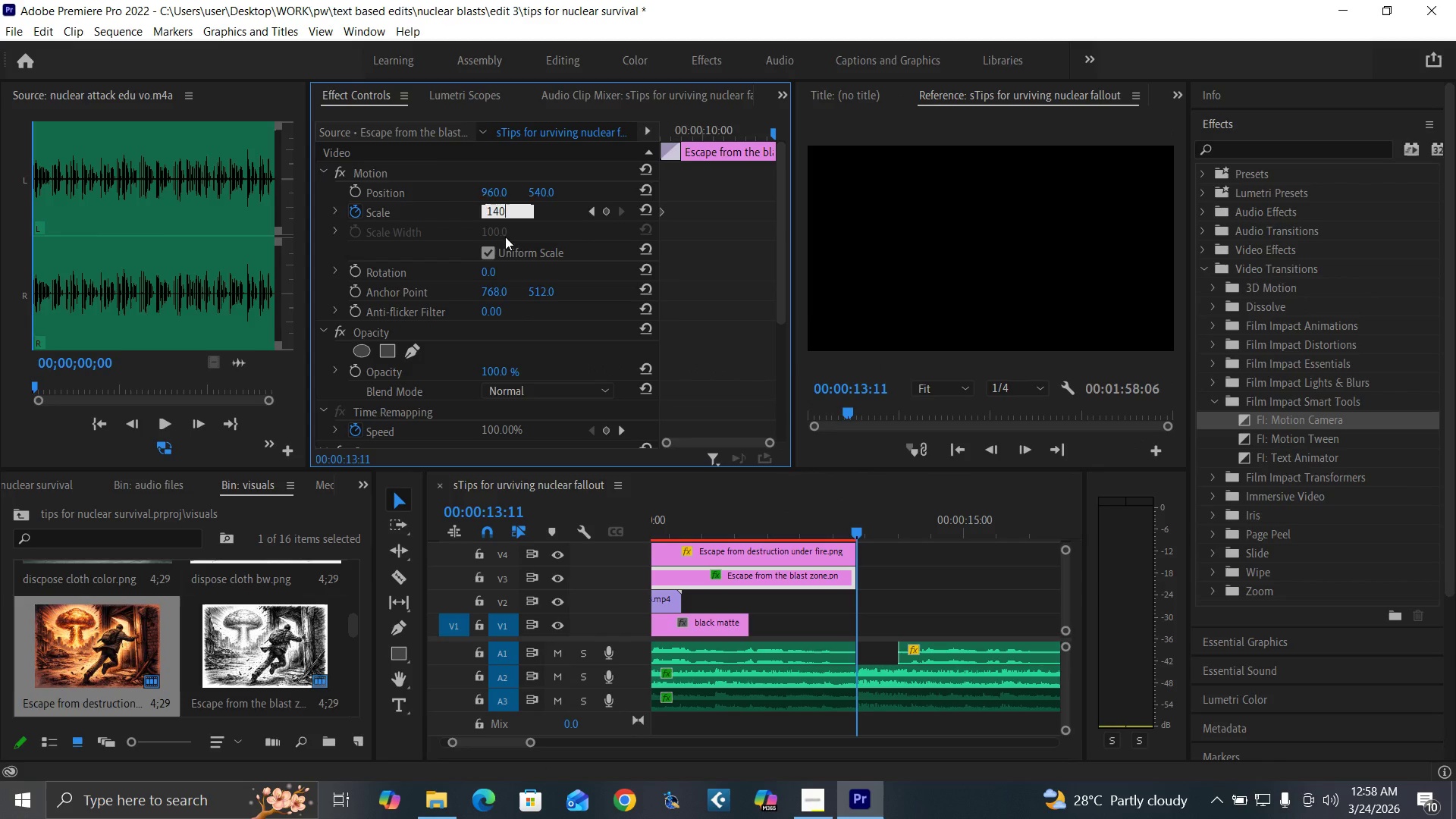 
key(Enter)
 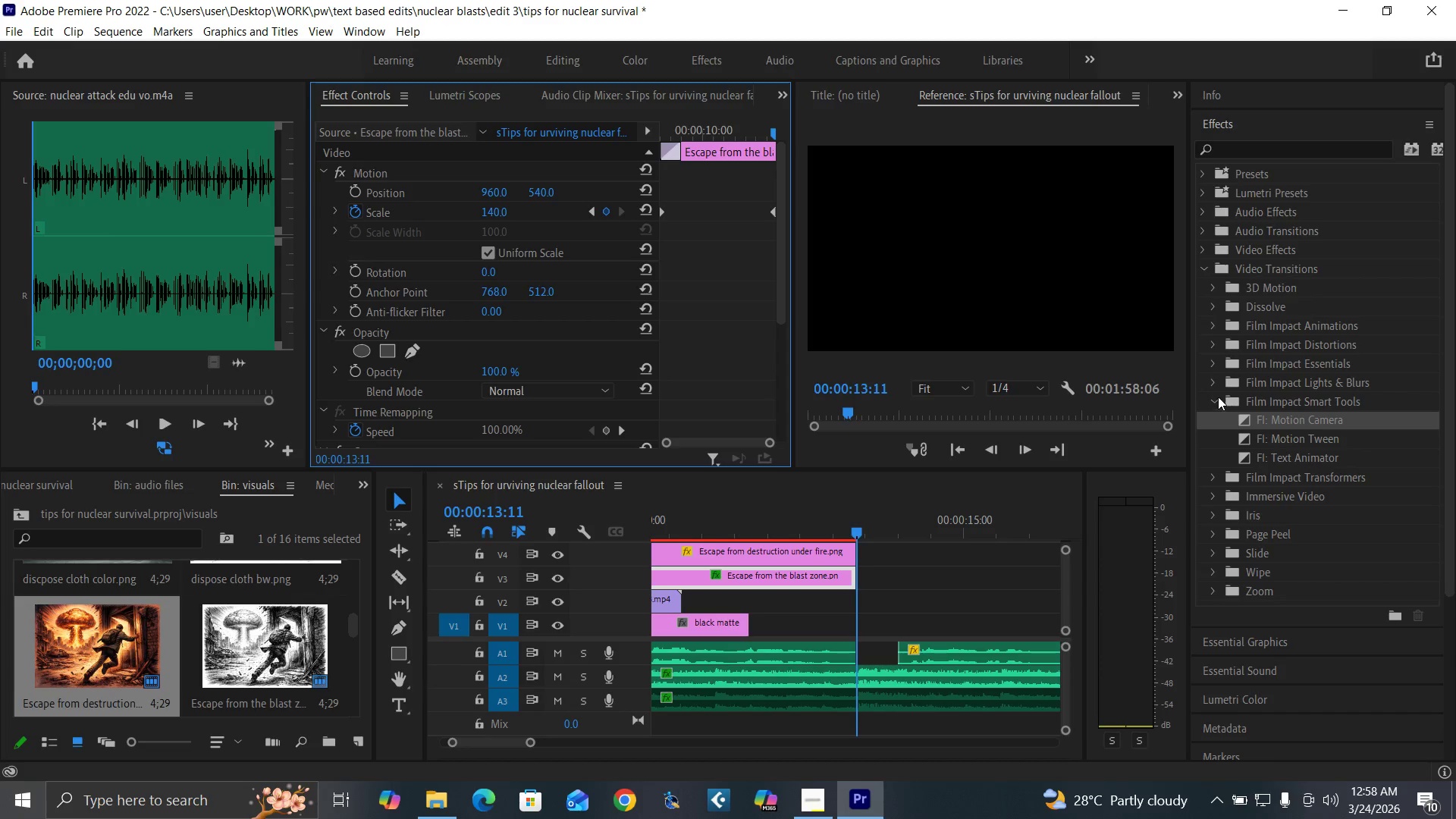 
left_click([1211, 400])
 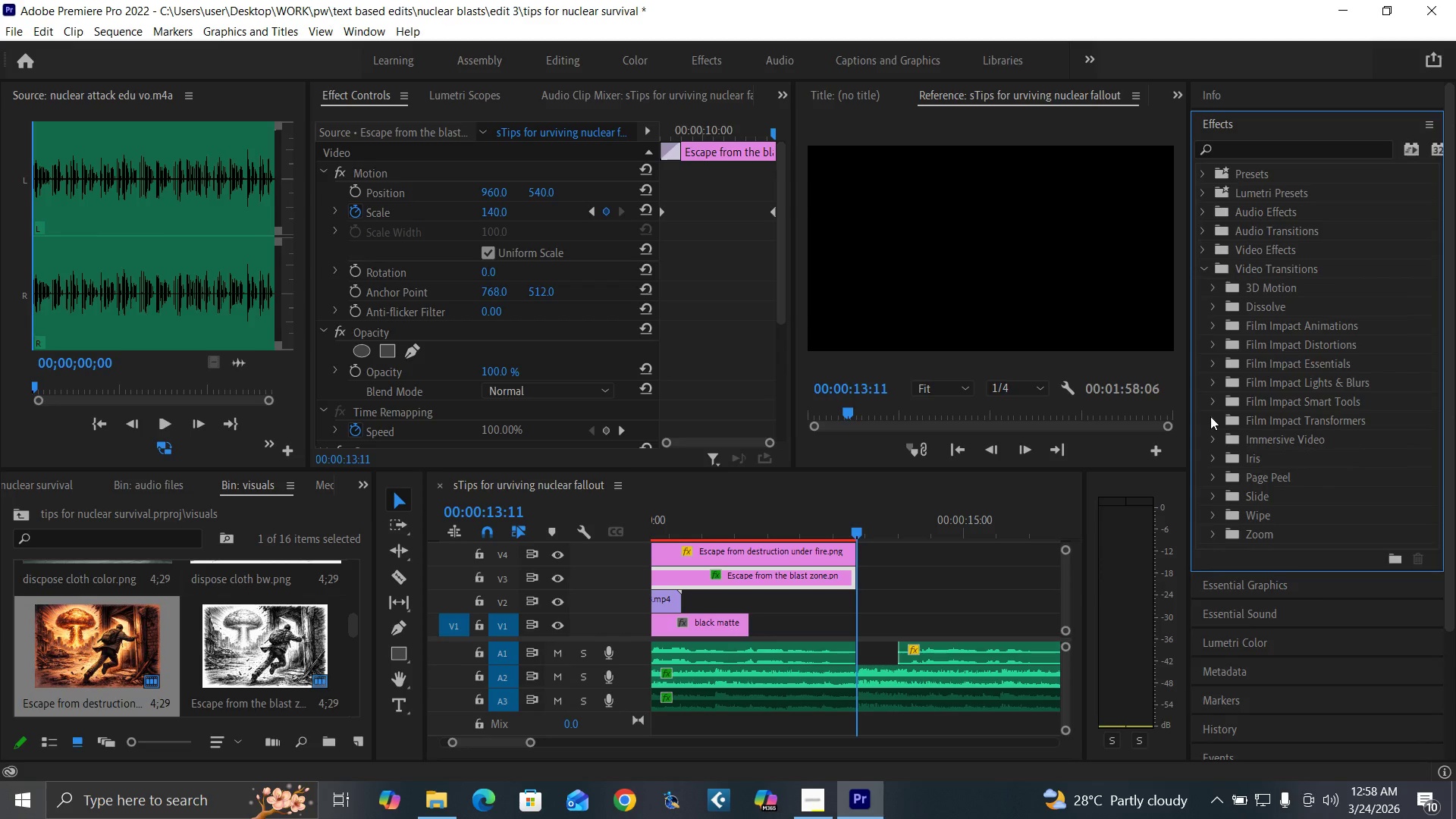 
left_click([1210, 418])
 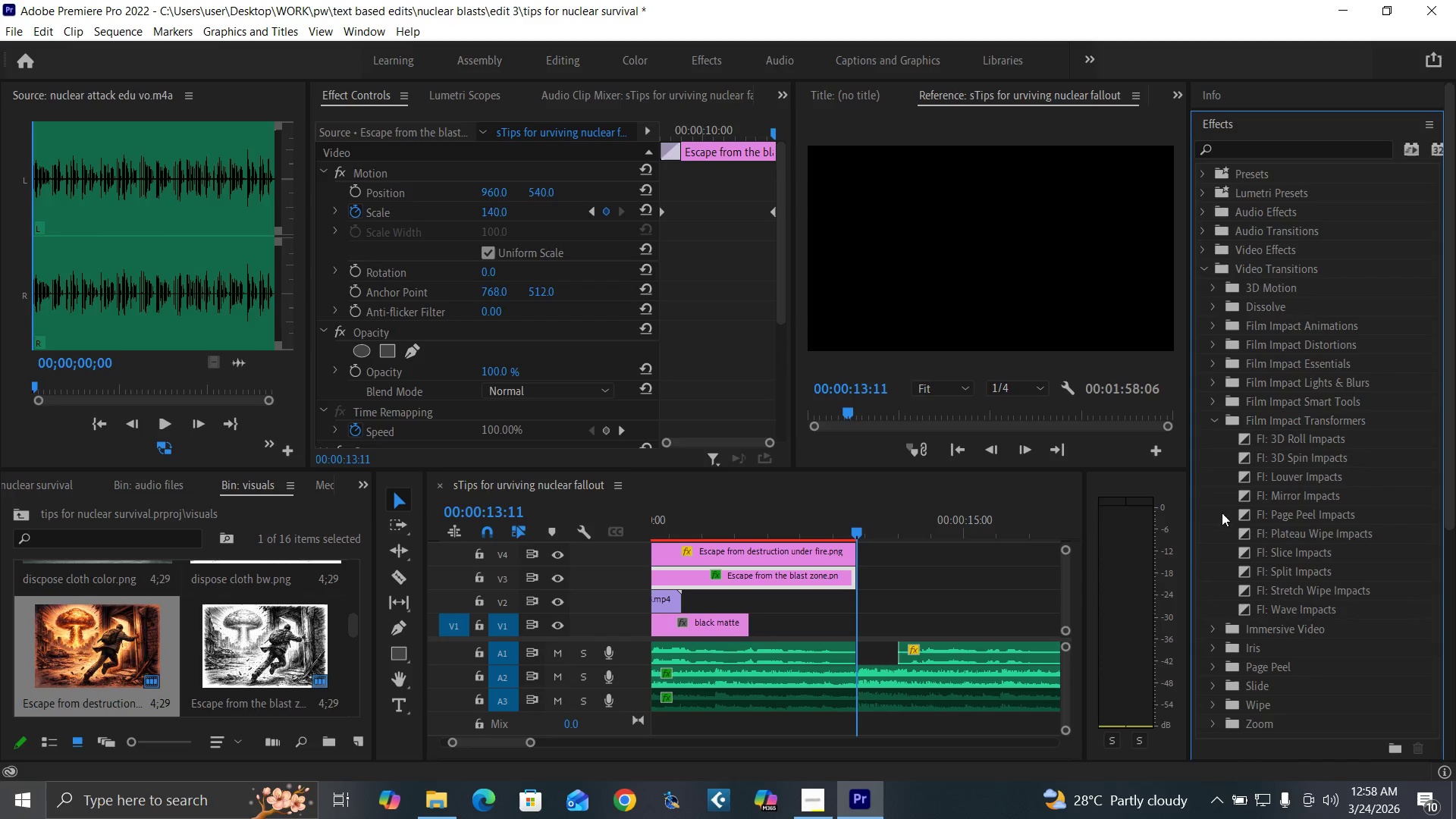 
left_click_drag(start_coordinate=[1245, 535], to_coordinate=[851, 555])
 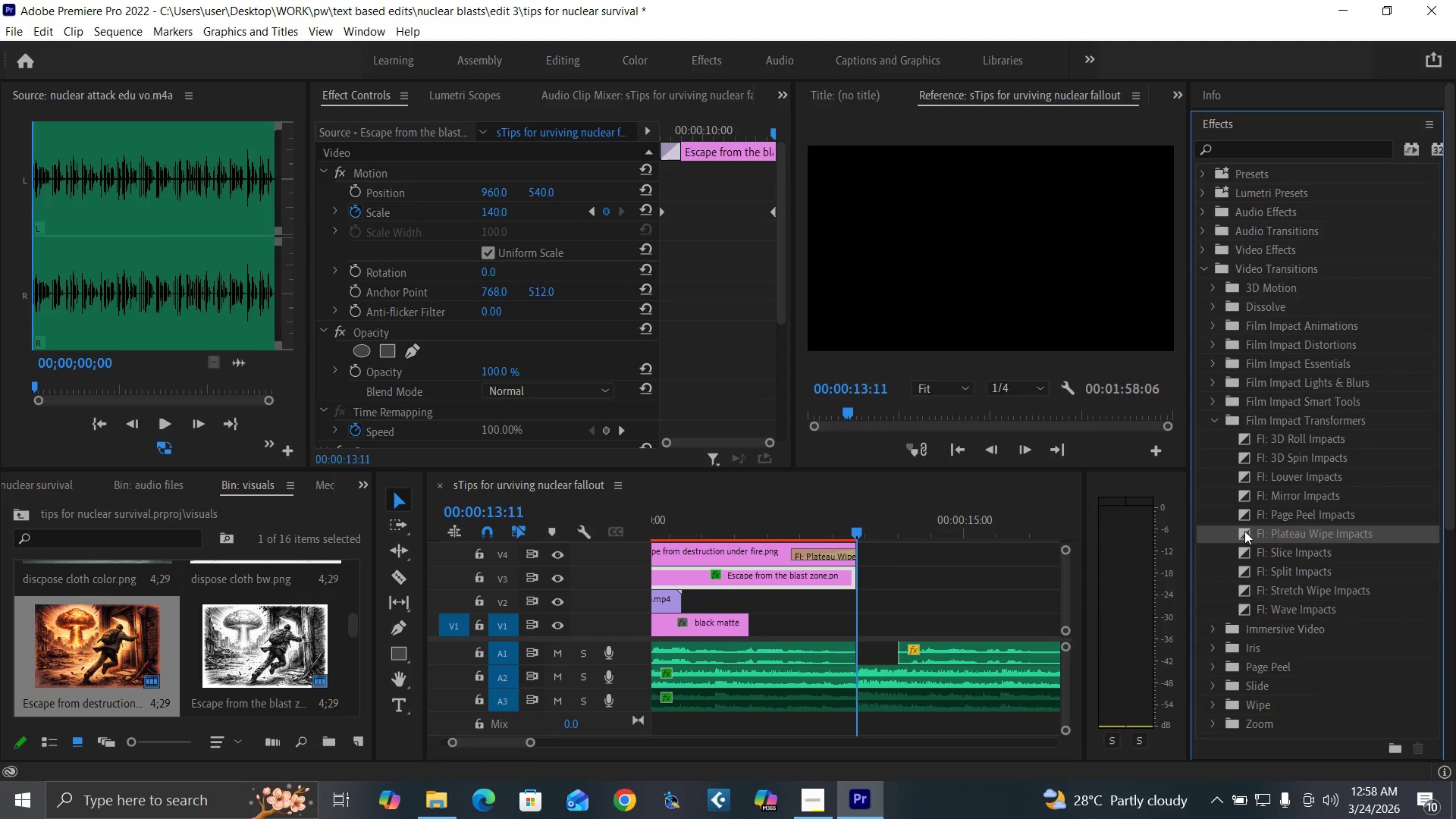 
left_click_drag(start_coordinate=[1244, 531], to_coordinate=[846, 575])
 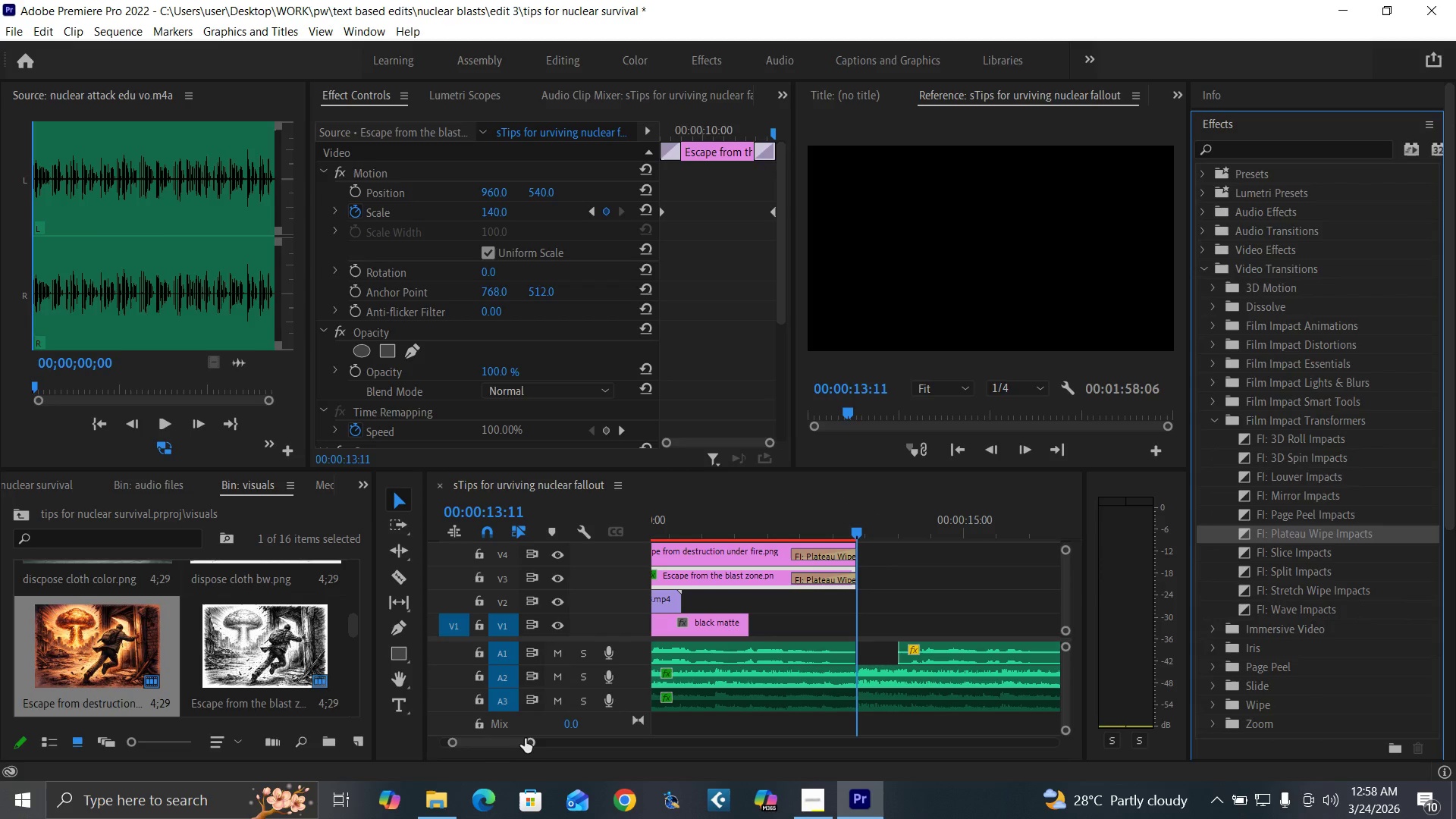 
left_click_drag(start_coordinate=[528, 742], to_coordinate=[564, 751])
 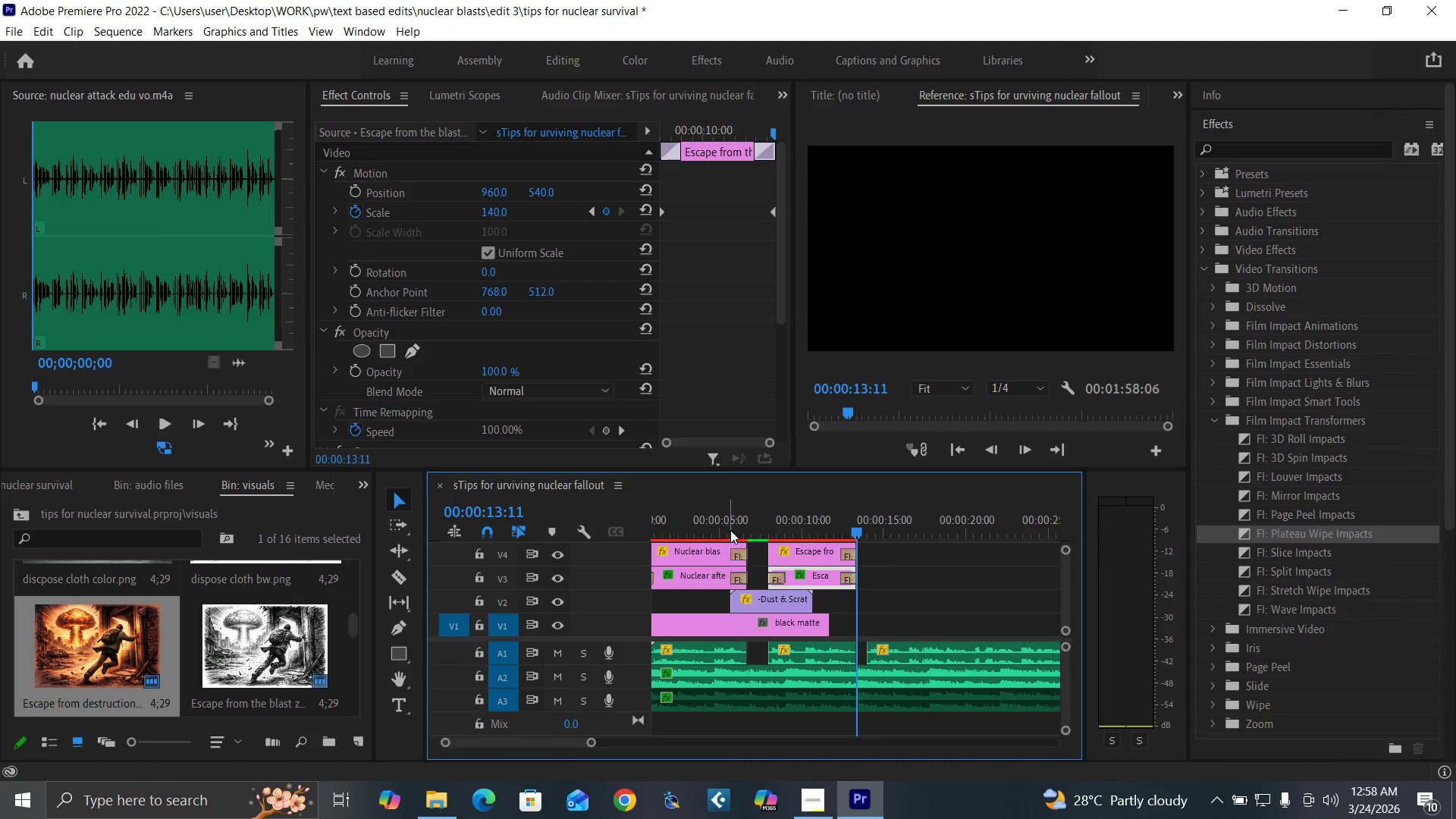 
left_click([733, 527])
 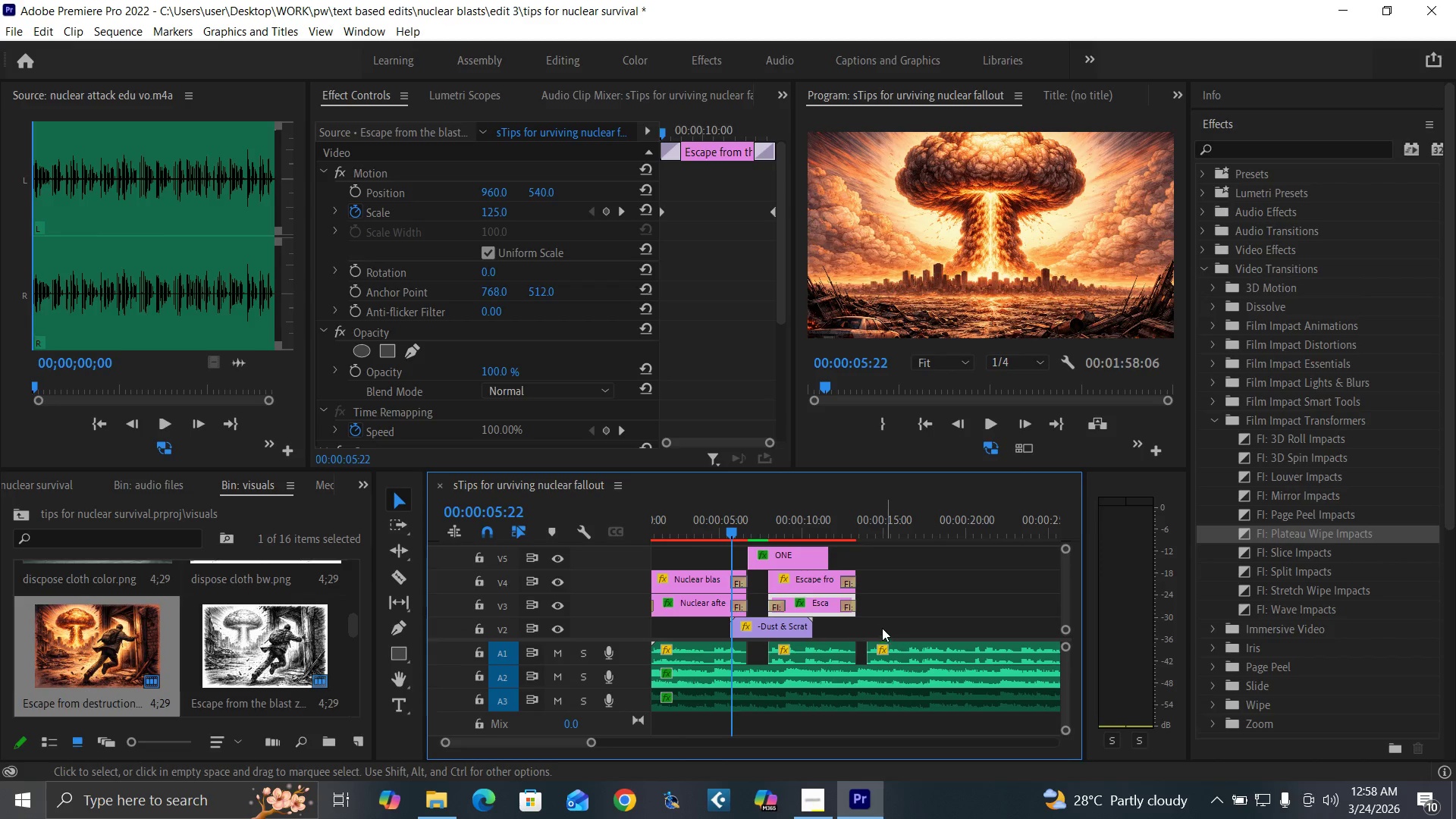 
key(Equal)
 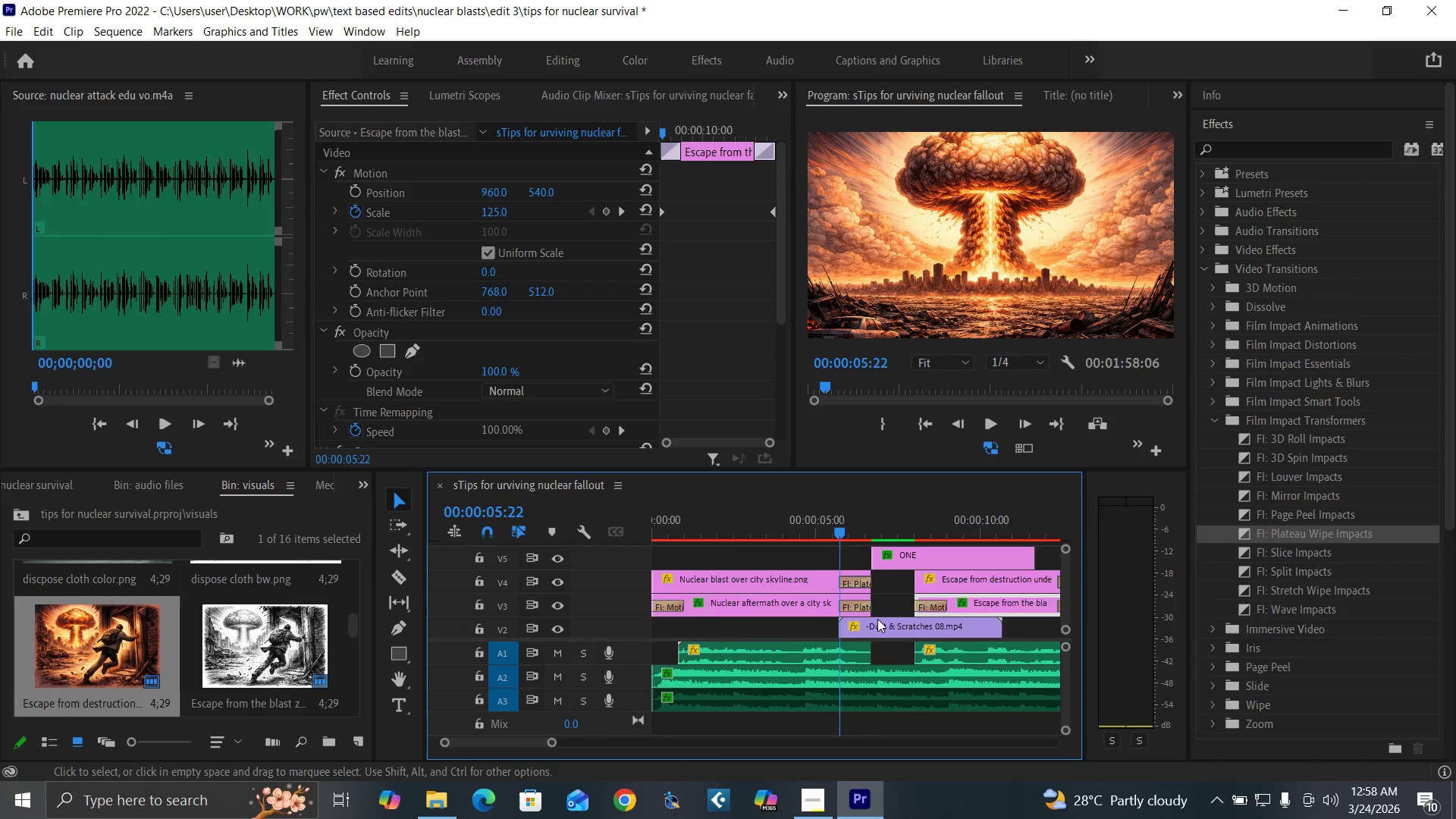 
key(Equal)
 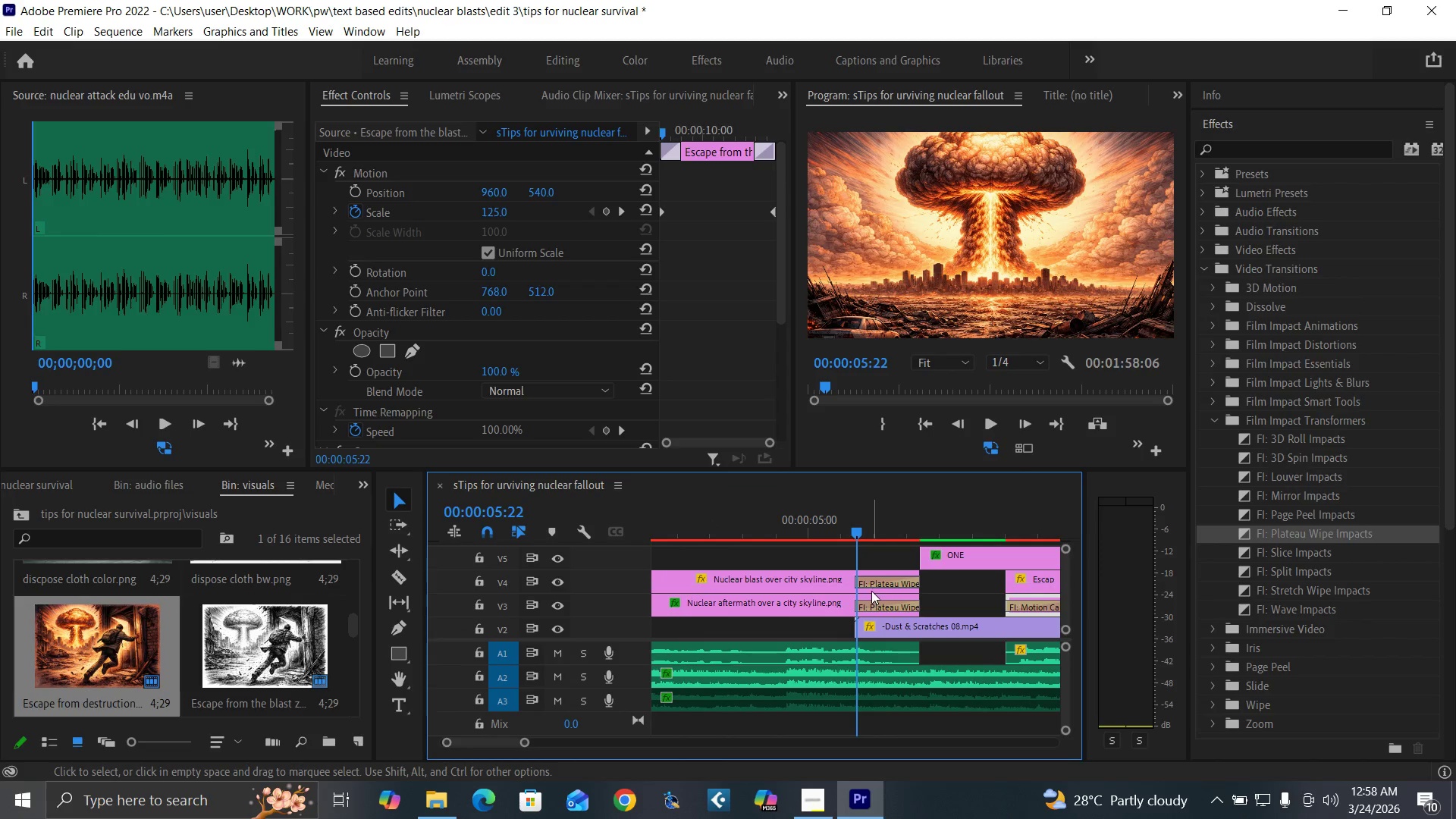 
key(Space)
 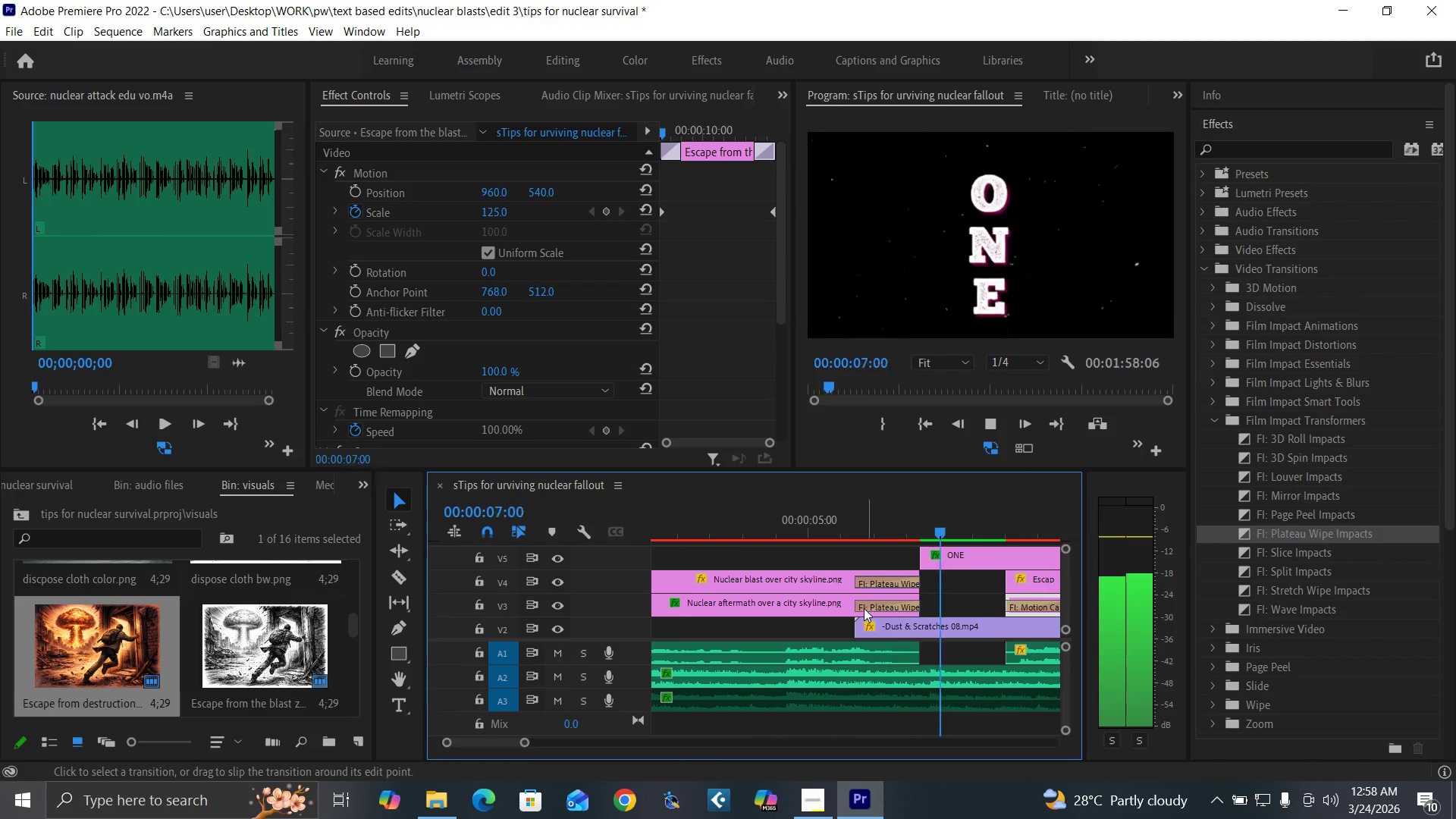 
key(Space)
 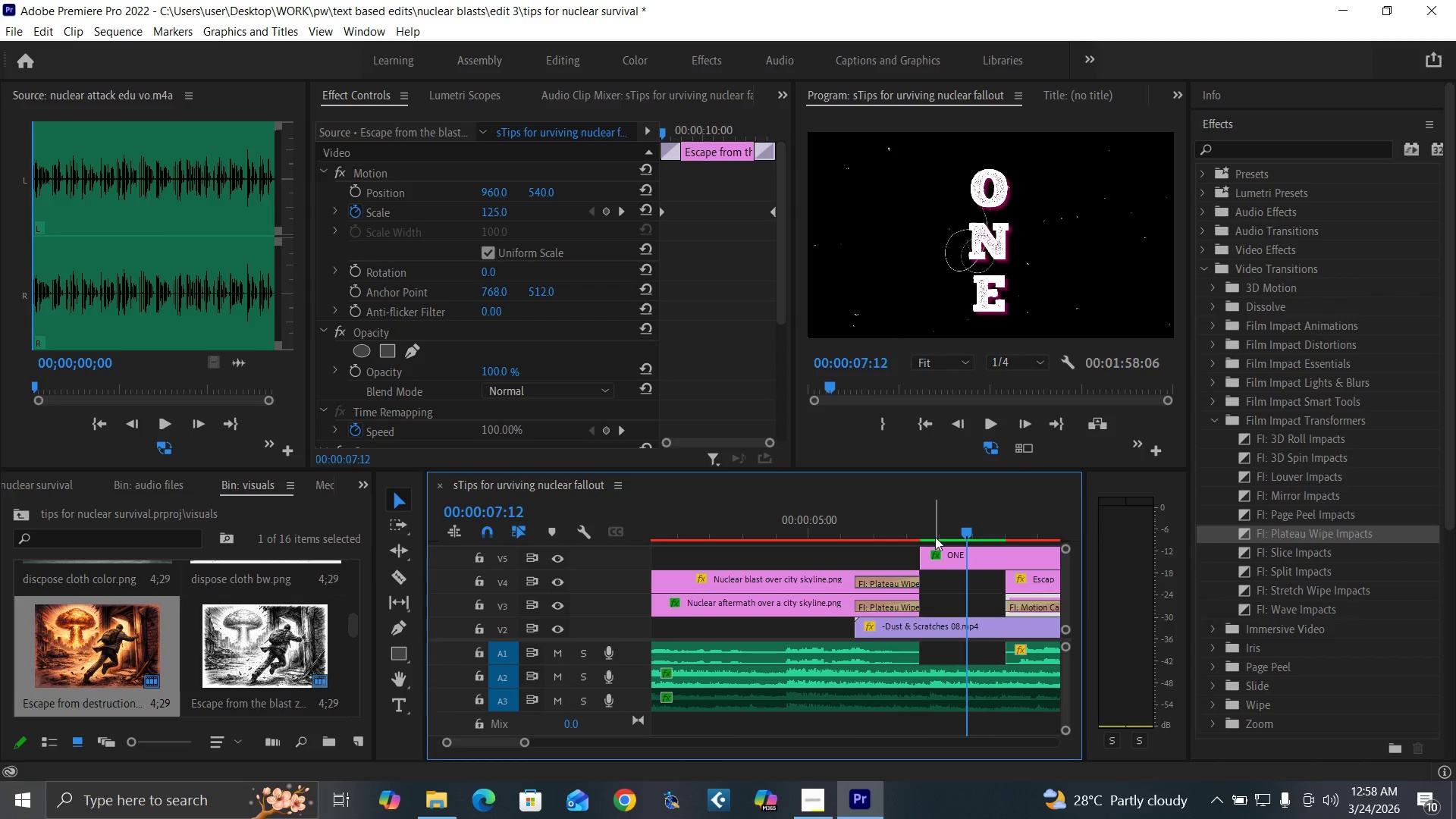 
left_click([922, 530])
 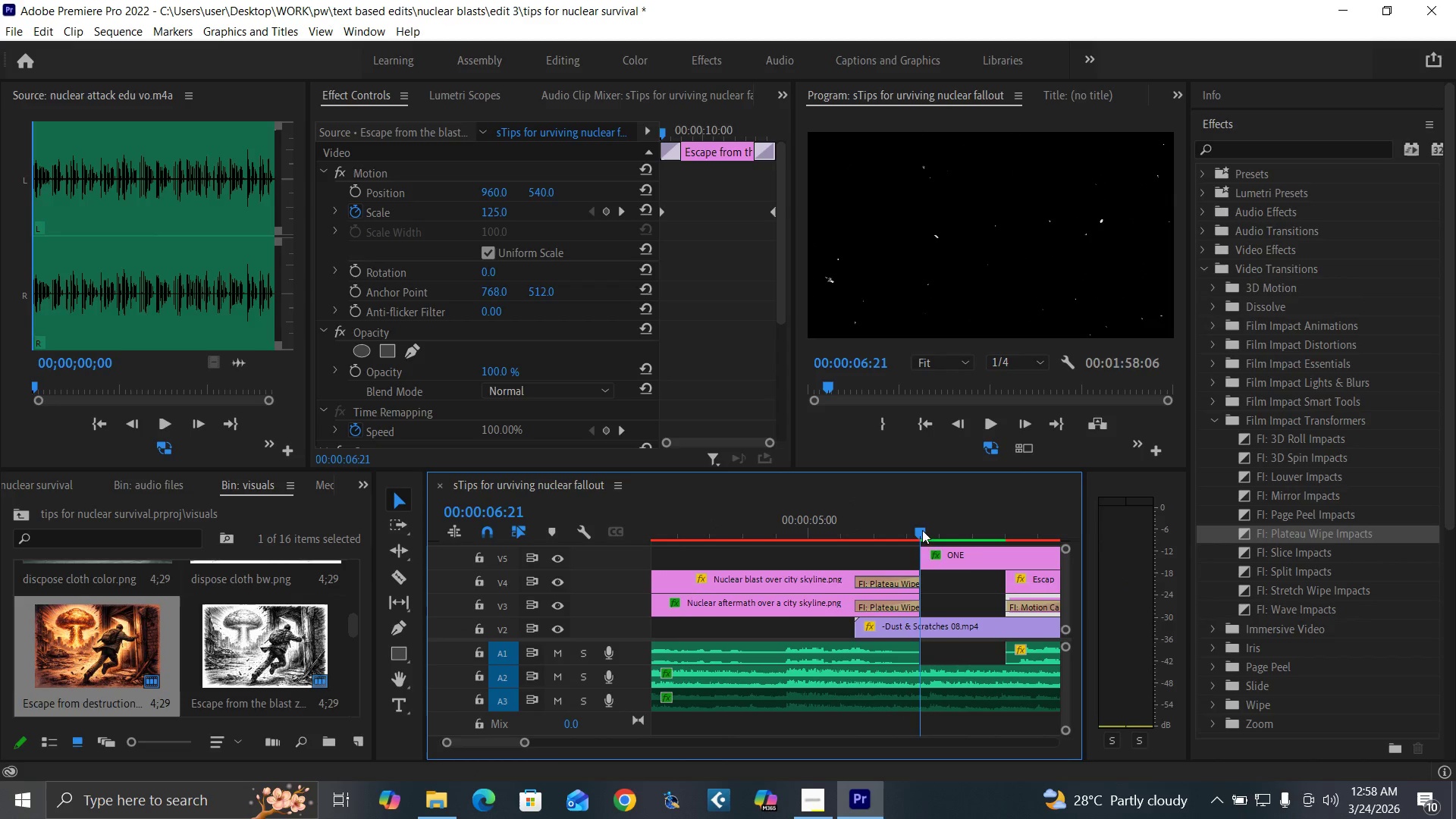 
key(Equal)
 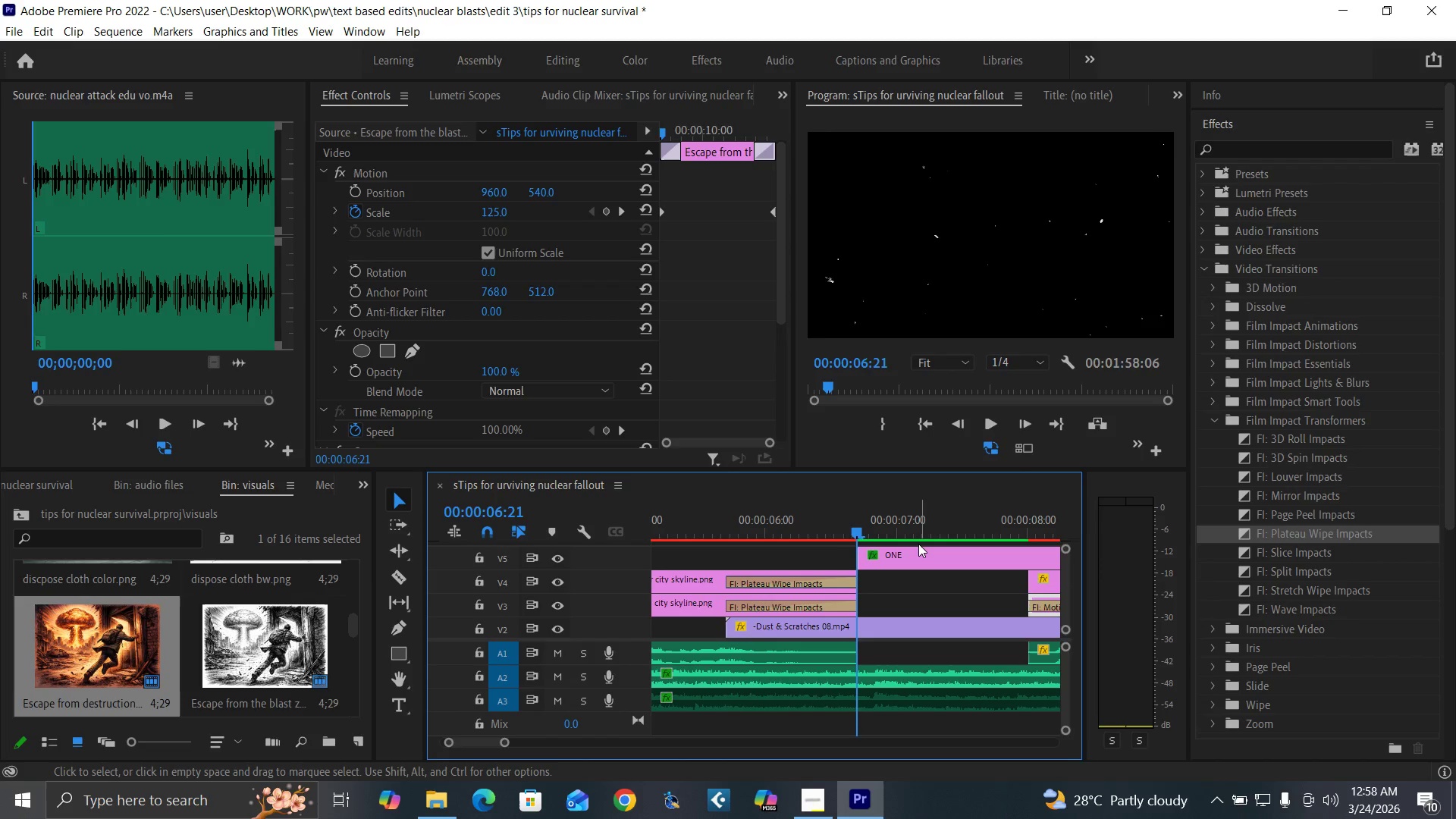 
key(ArrowLeft)
 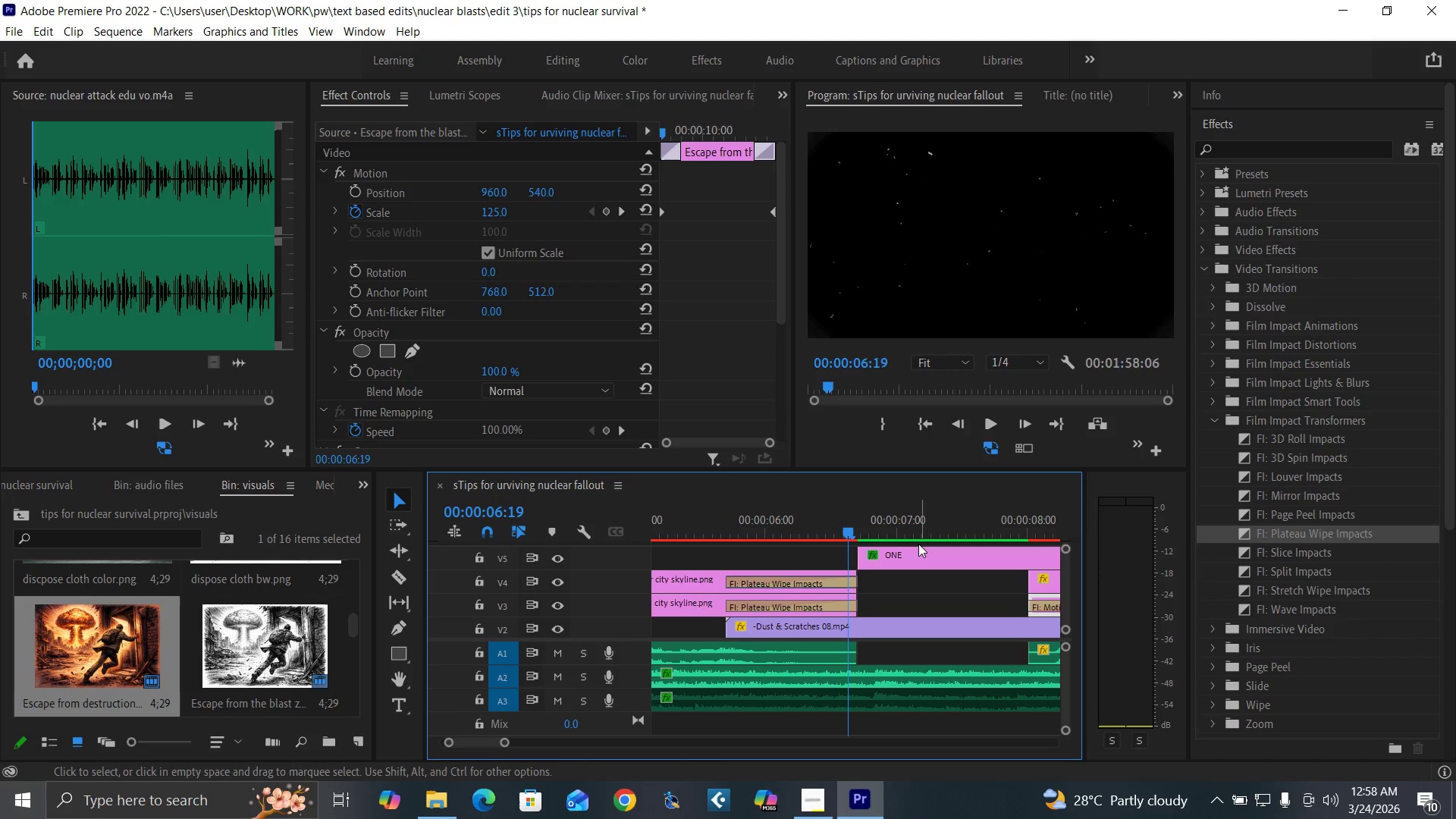 
key(ArrowLeft)
 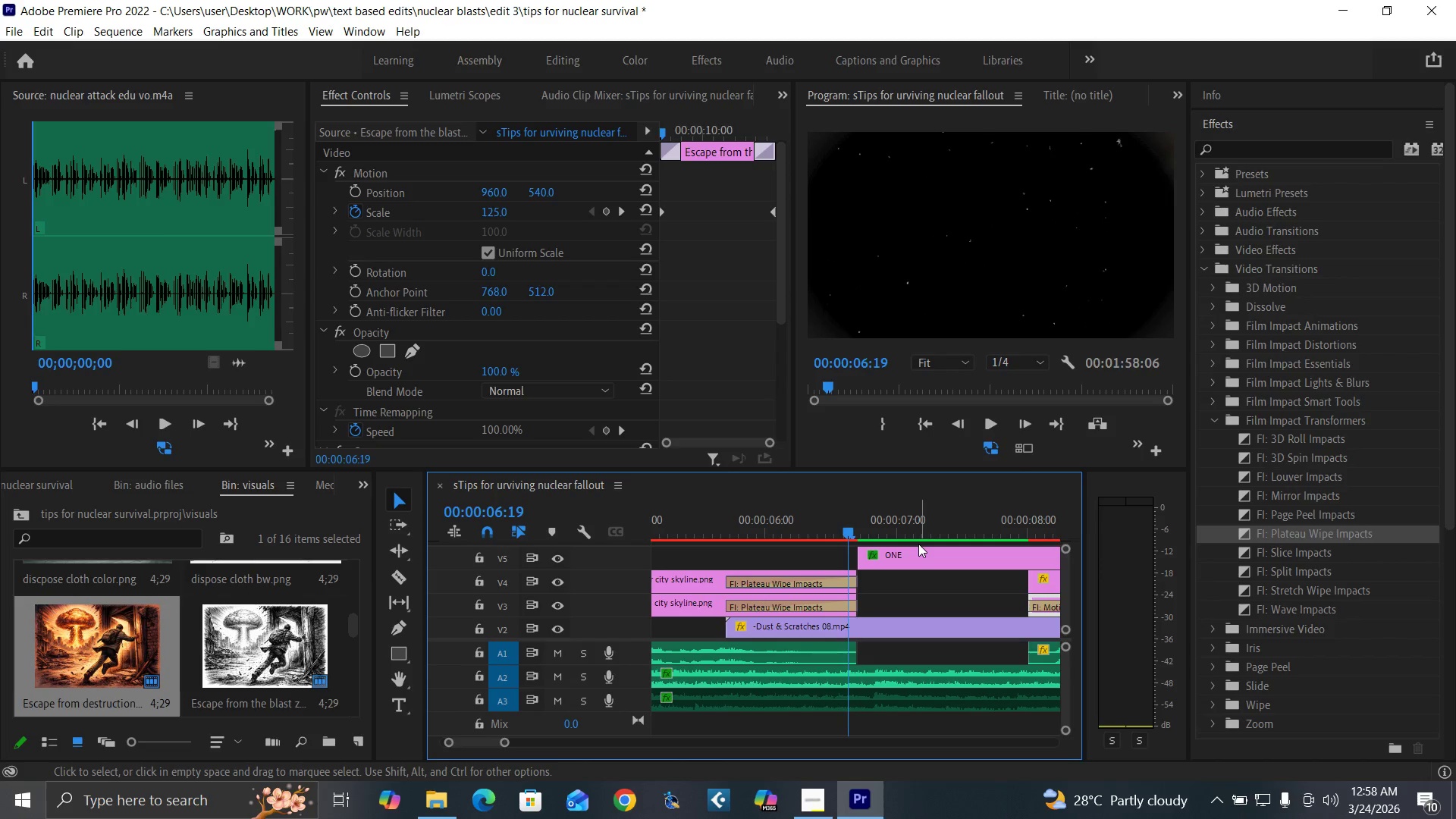 
key(ArrowLeft)
 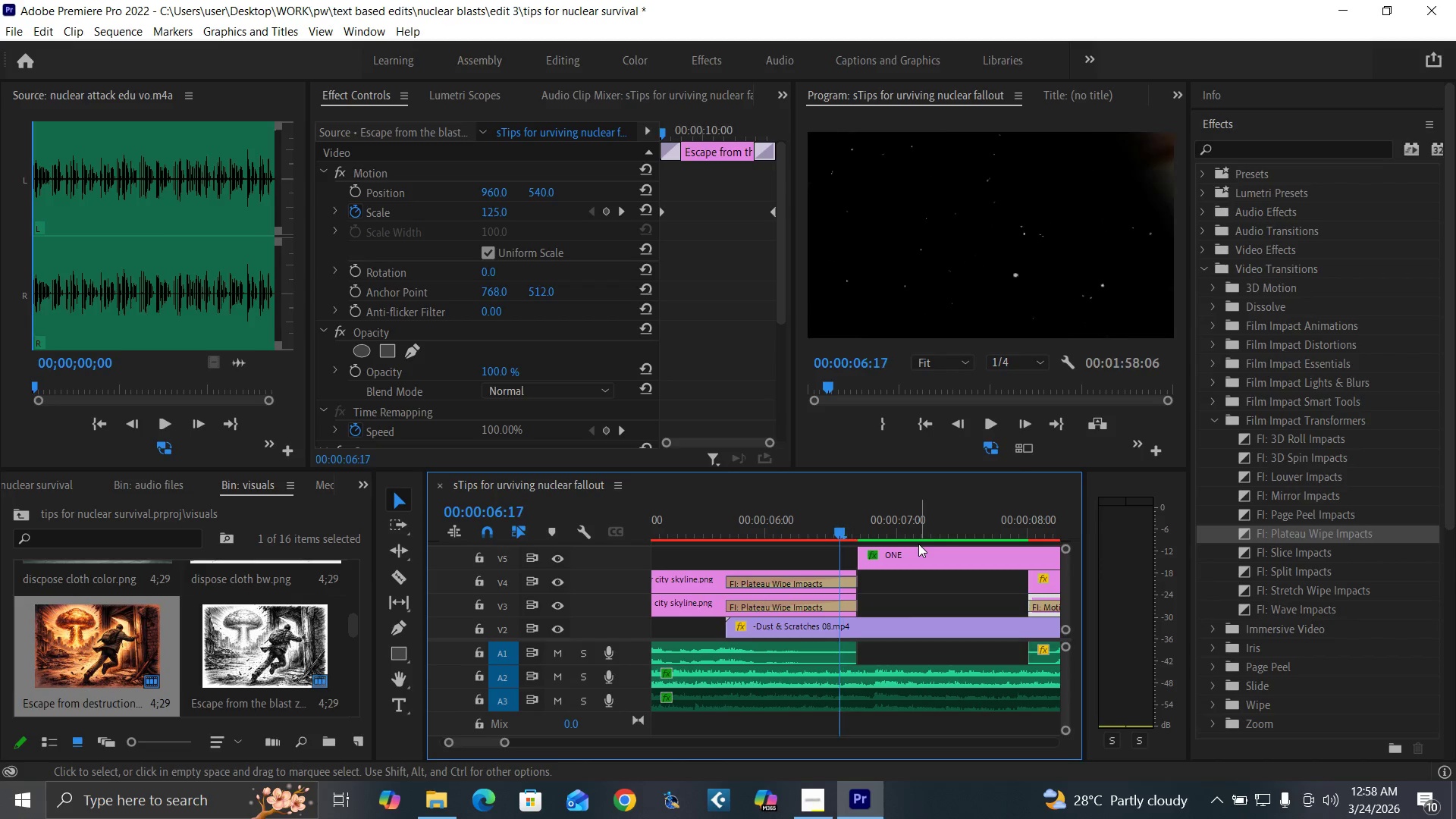 
key(ArrowLeft)
 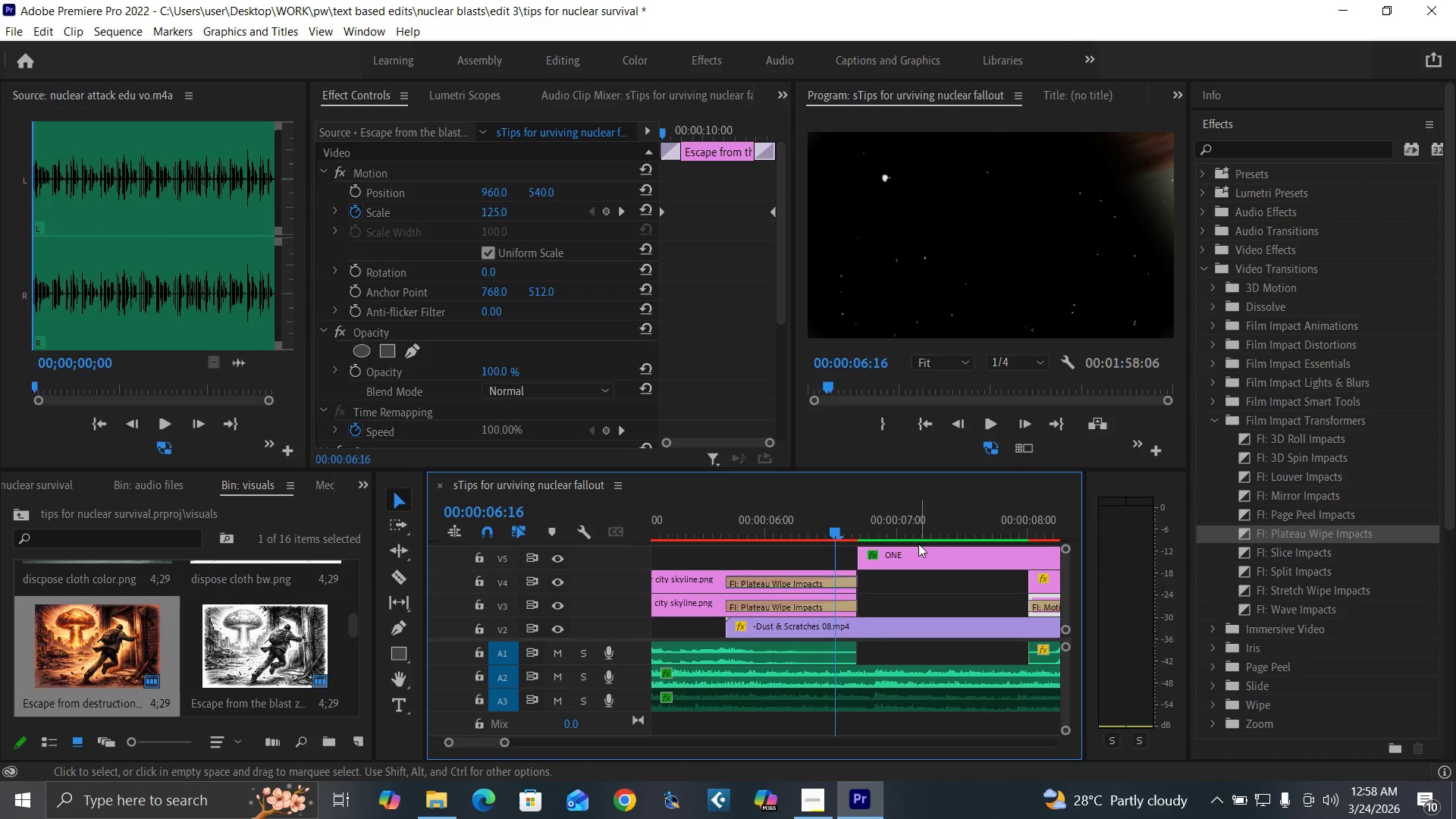 
key(ArrowLeft)
 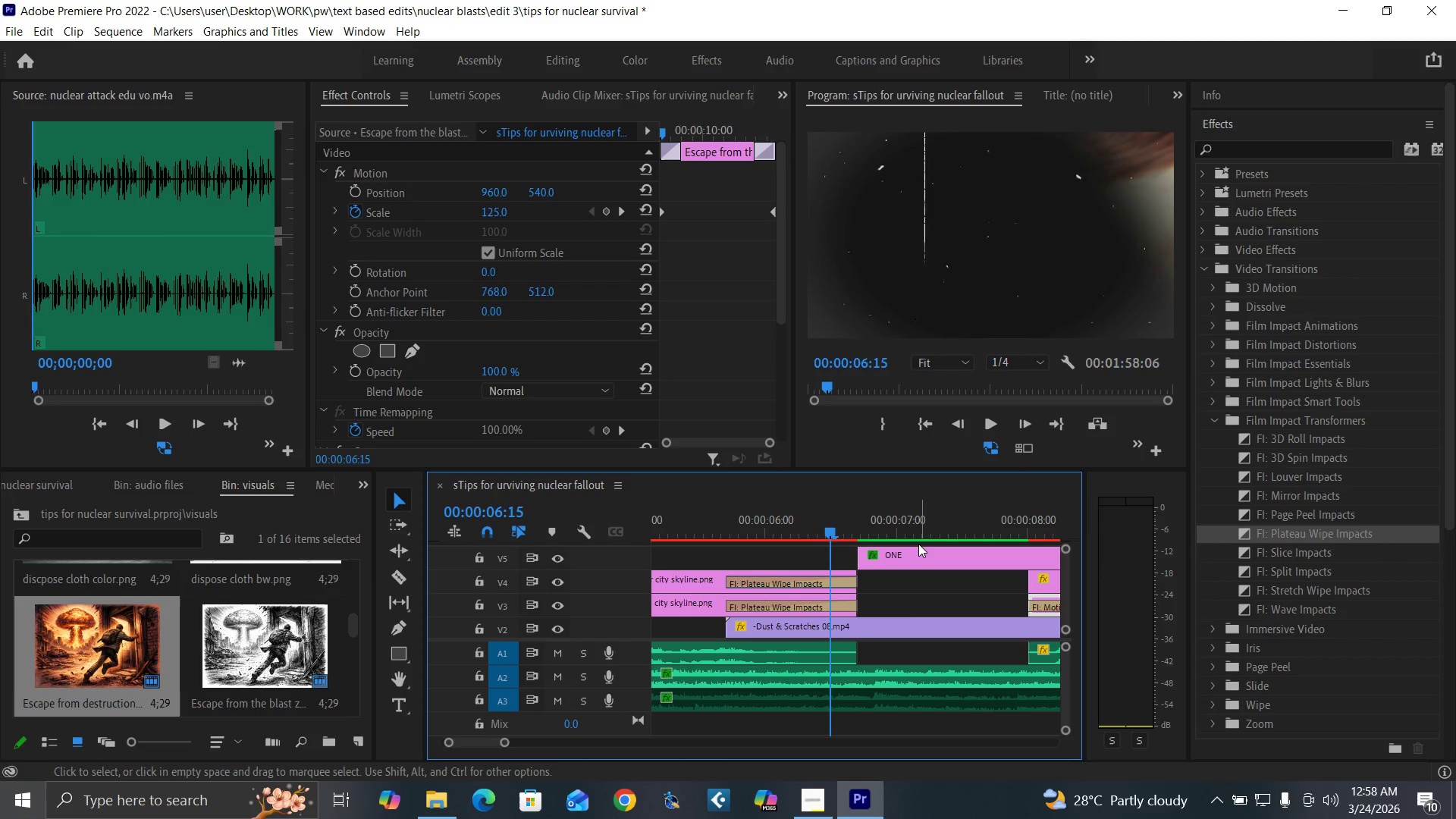 
key(ArrowLeft)
 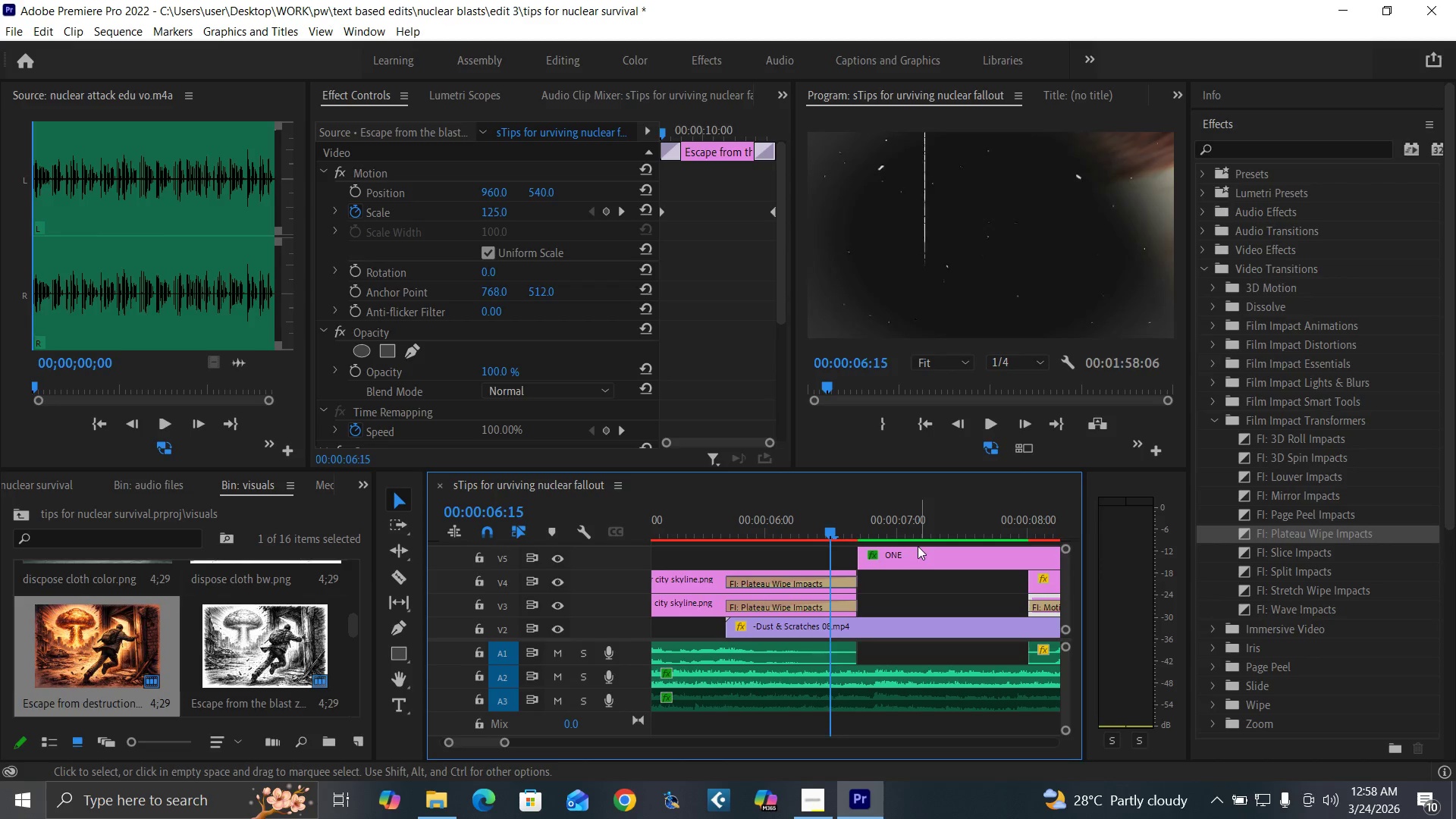 
key(ArrowLeft)
 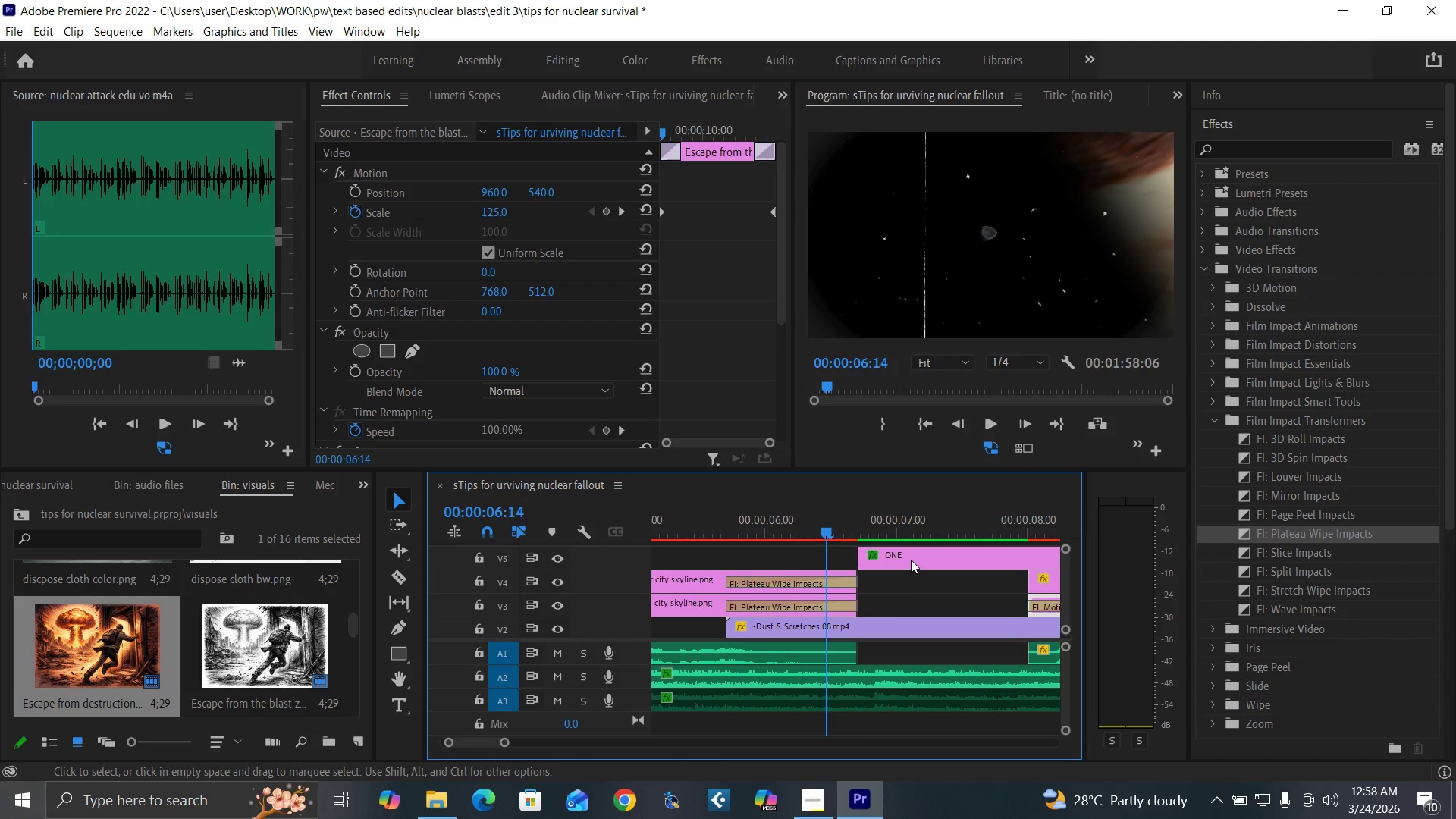 
left_click_drag(start_coordinate=[911, 560], to_coordinate=[887, 561])
 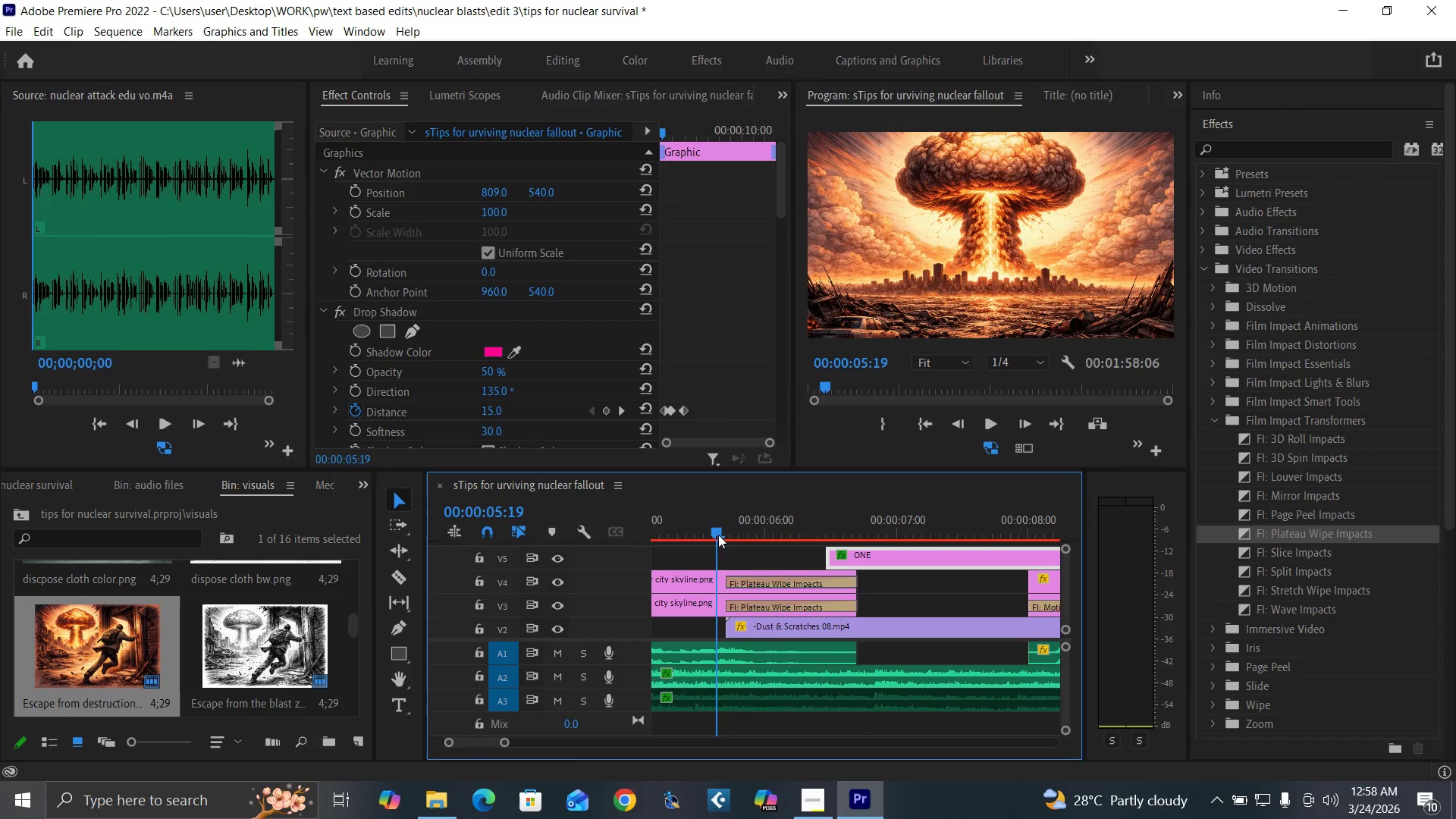 
key(Space)
 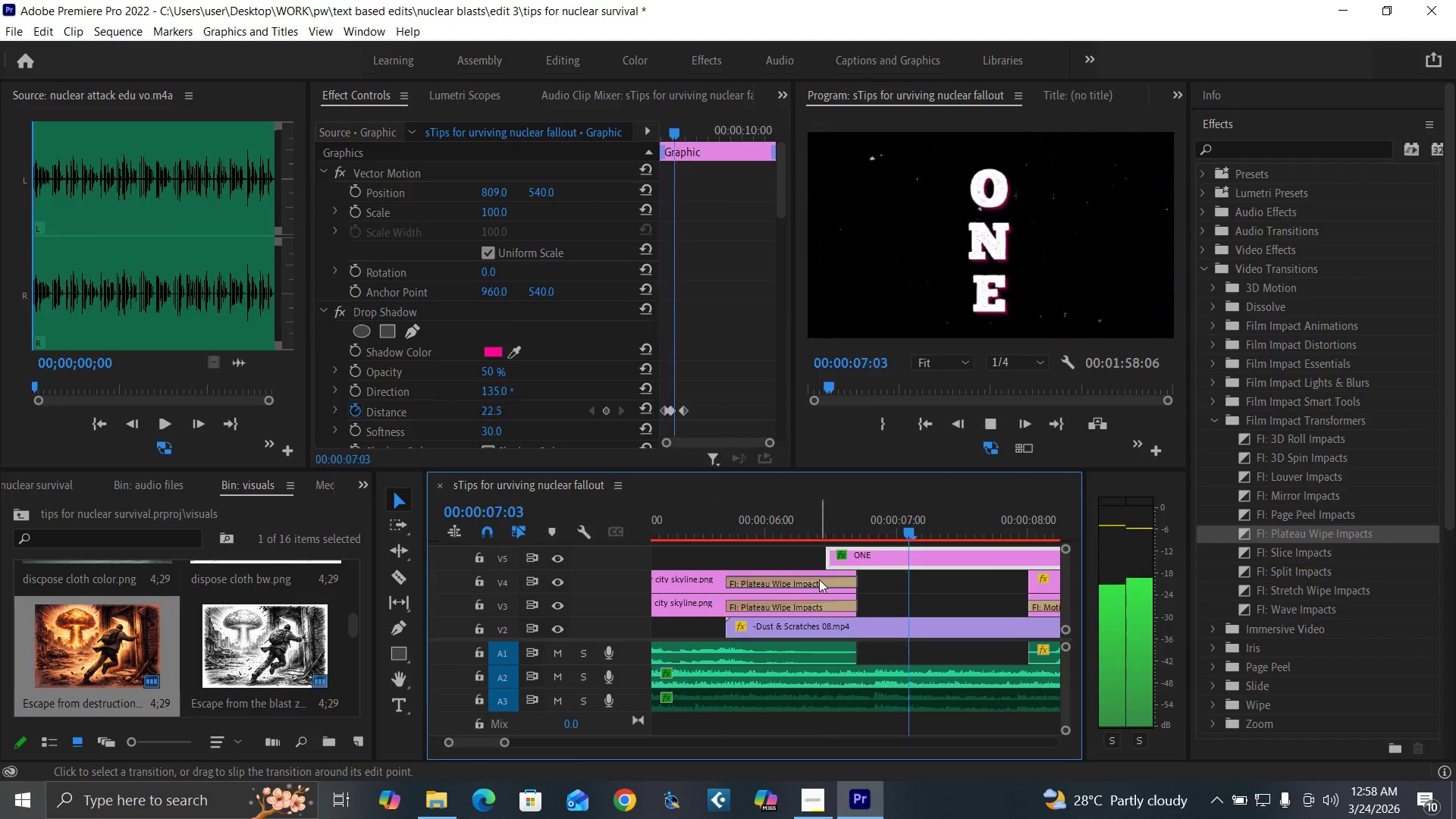 
key(Space)
 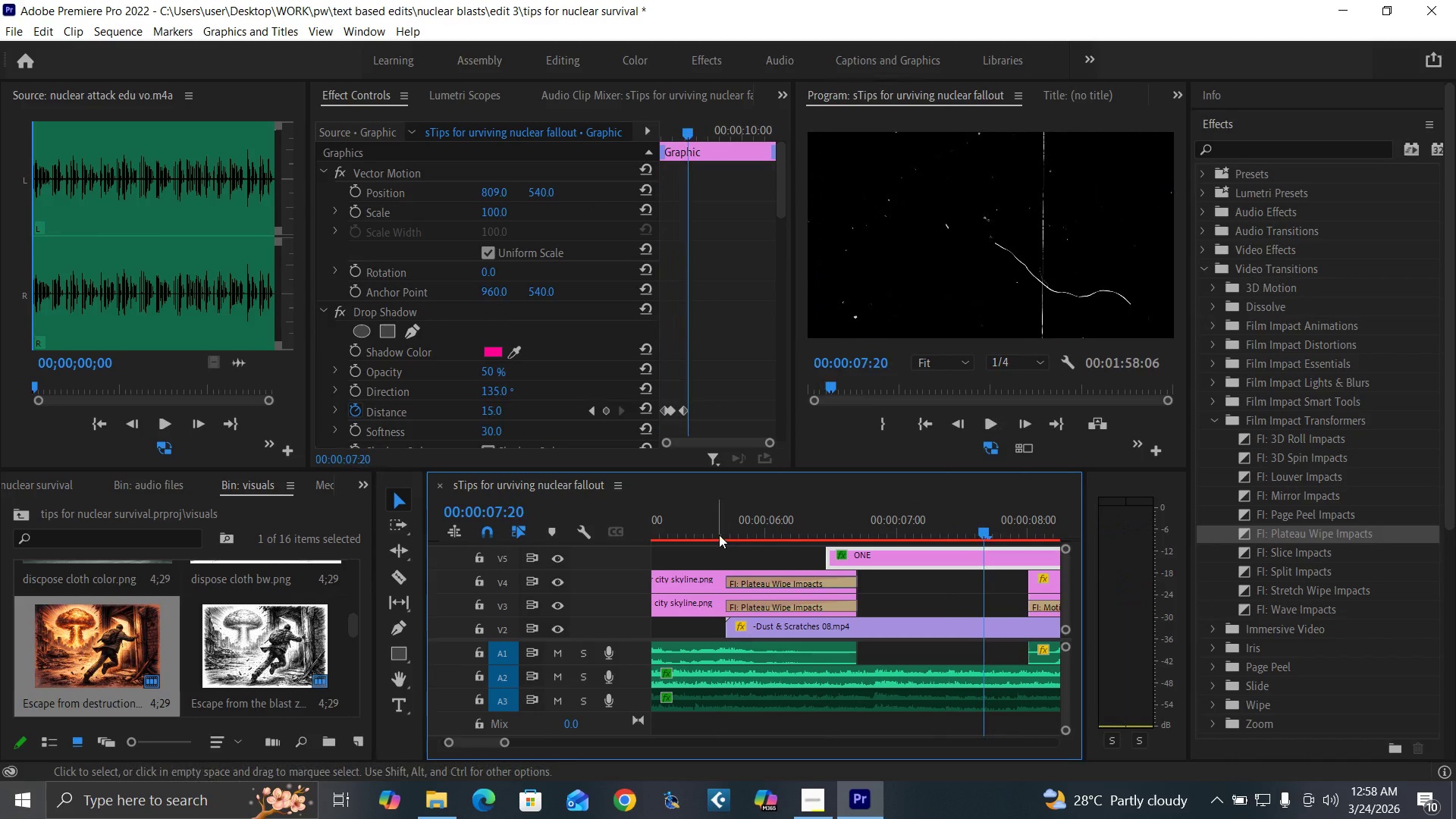 
left_click([718, 533])
 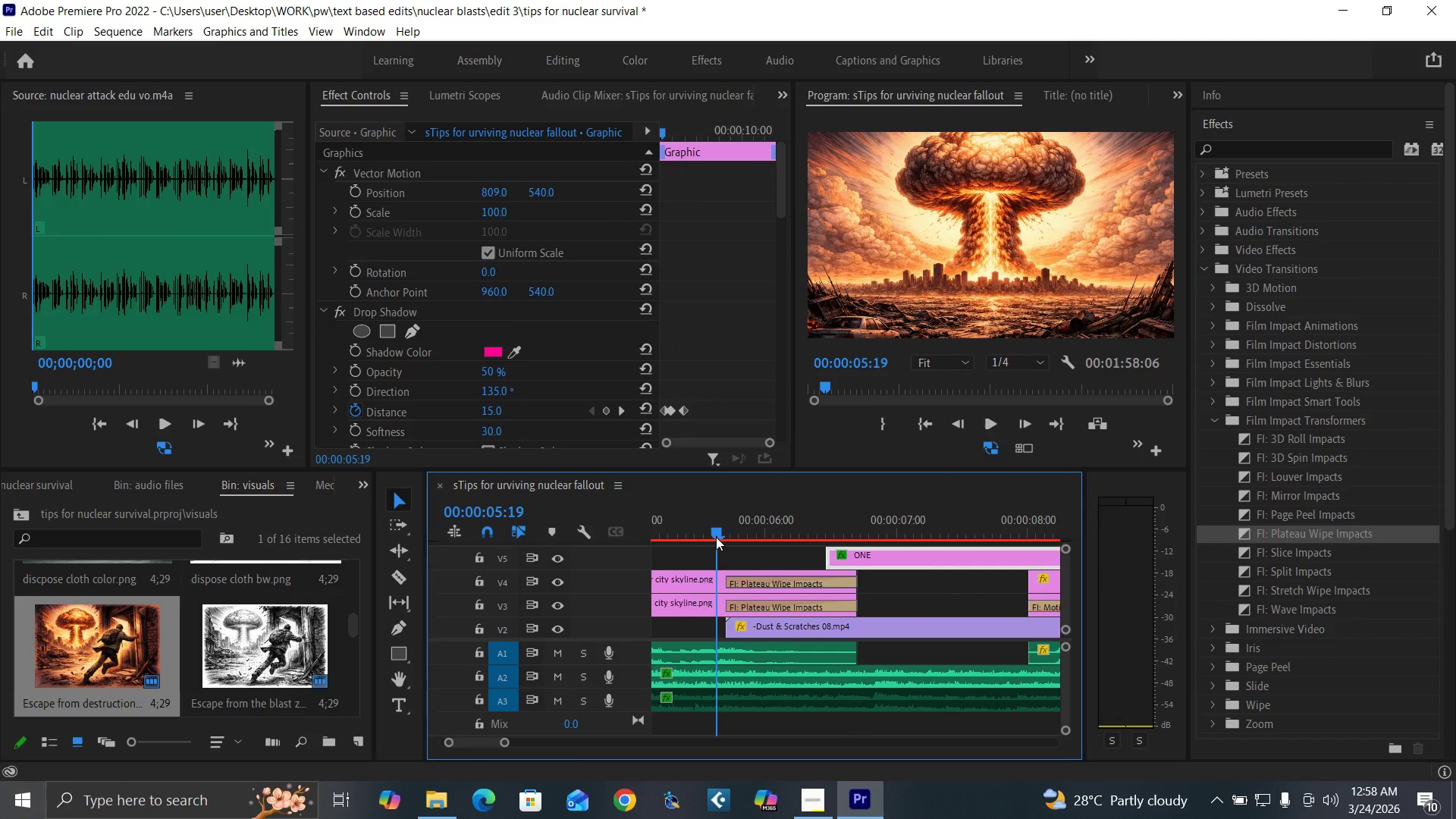 
key(Space)
 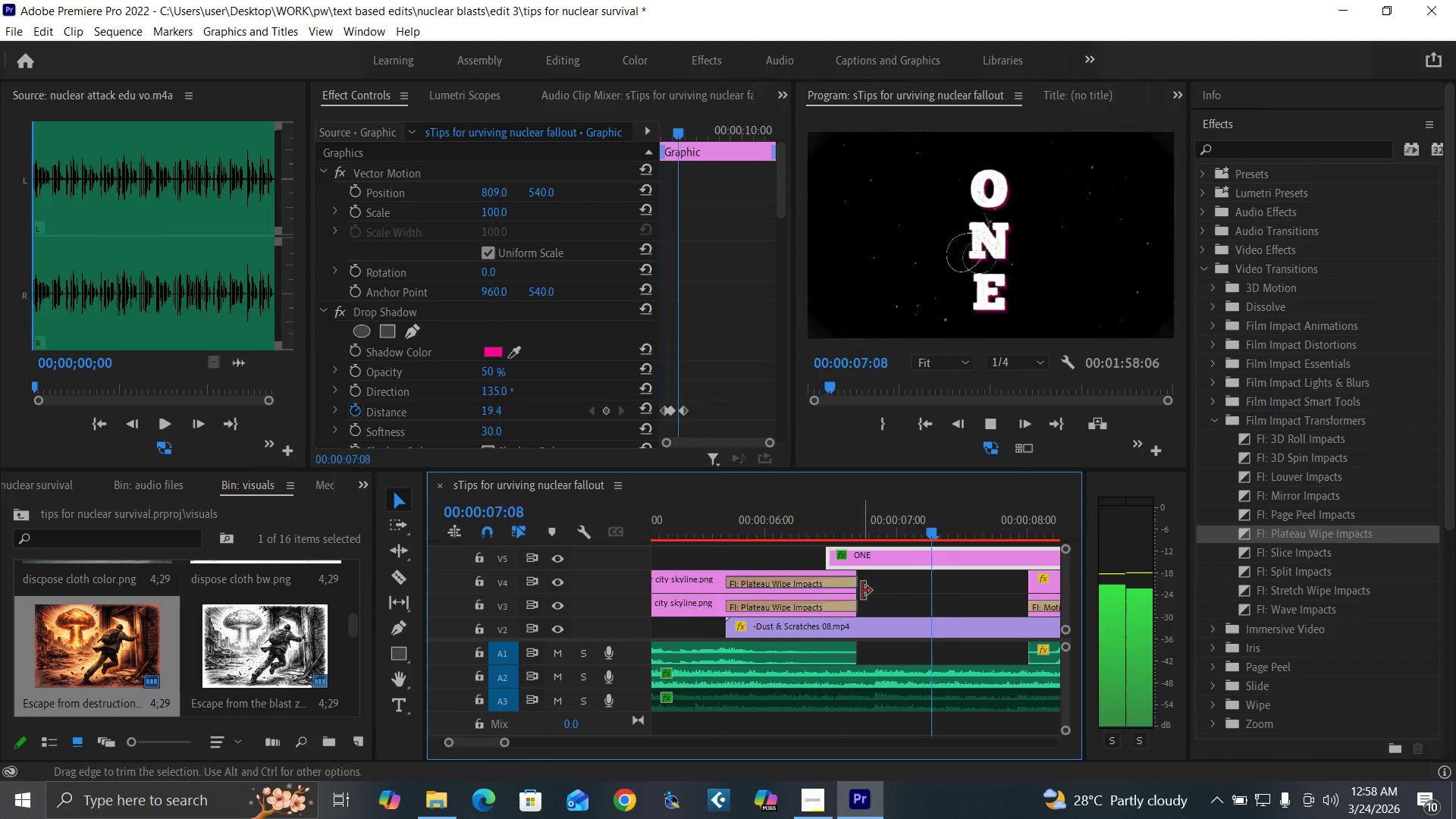 
key(Space)
 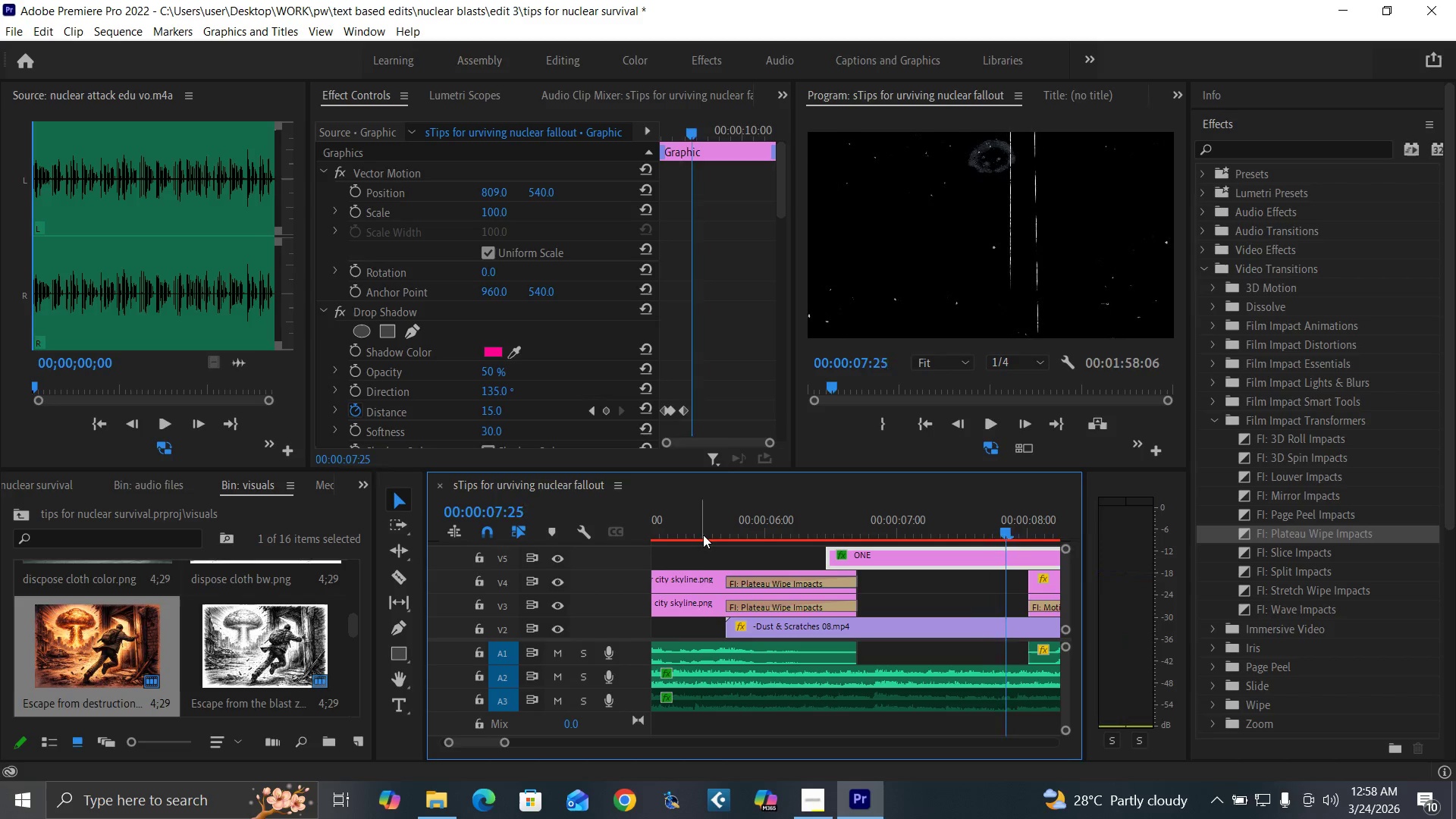 
left_click([702, 535])
 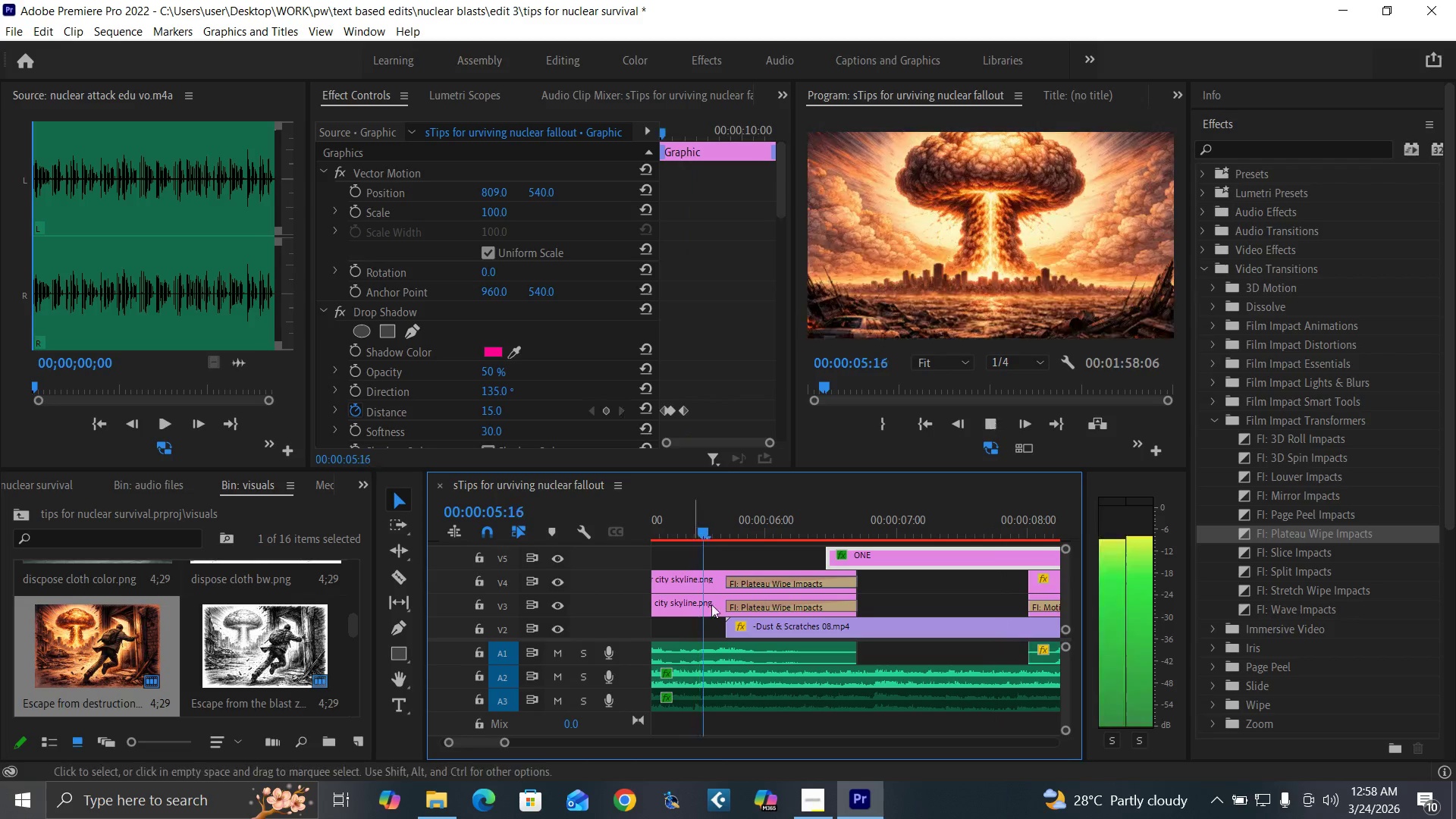 
key(Space)
 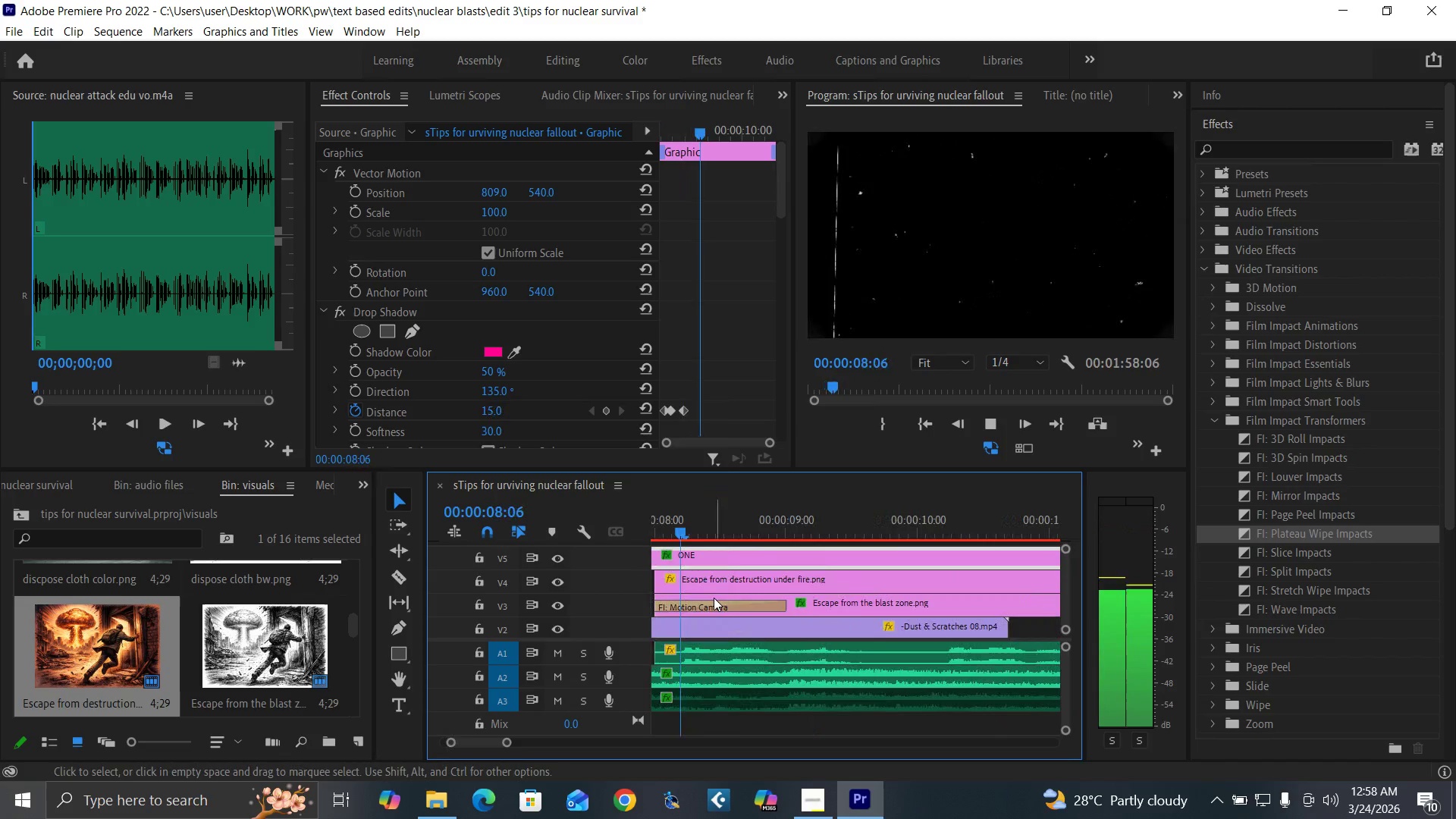 
key(Space)
 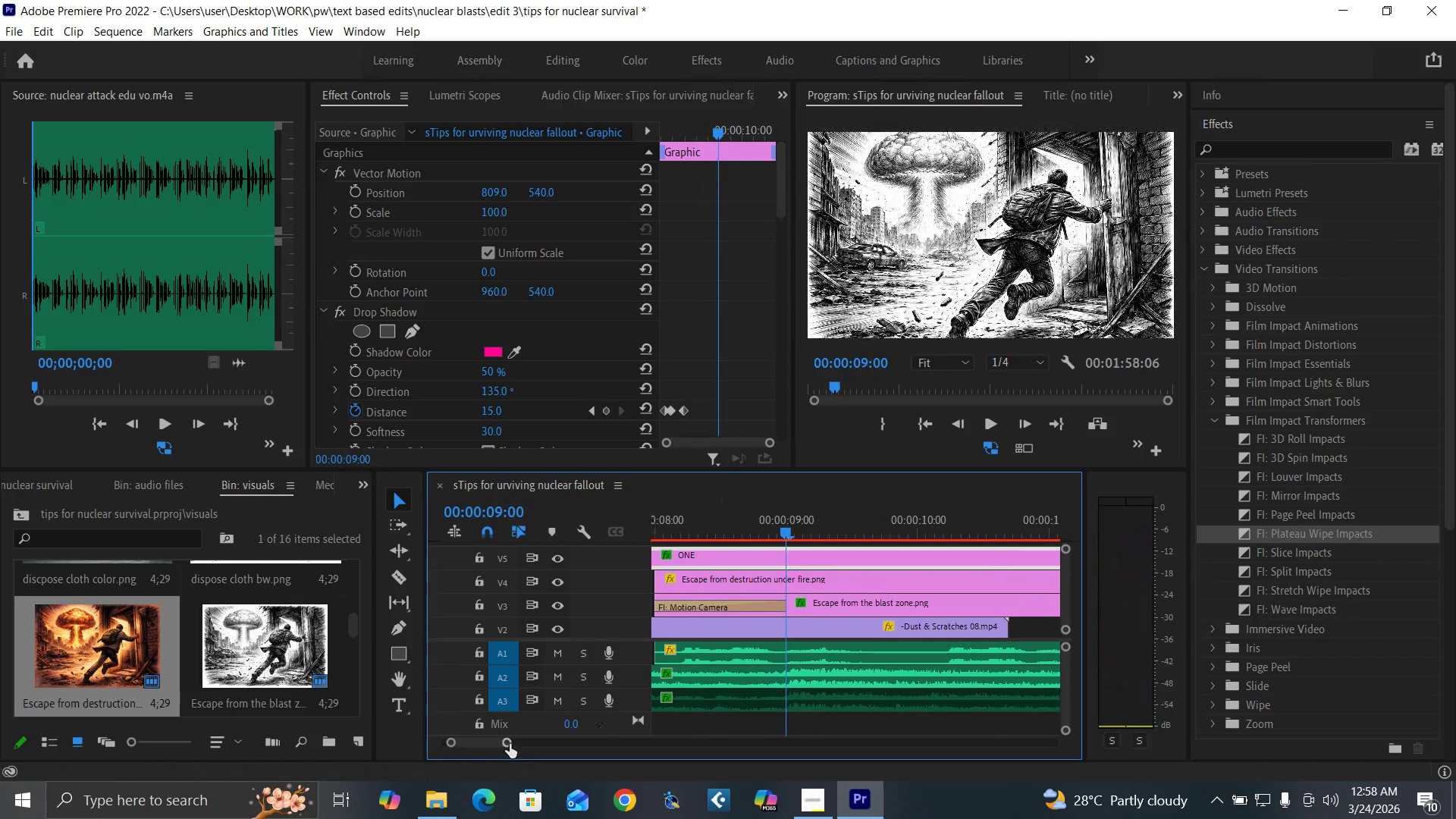 
left_click_drag(start_coordinate=[507, 742], to_coordinate=[531, 751])
 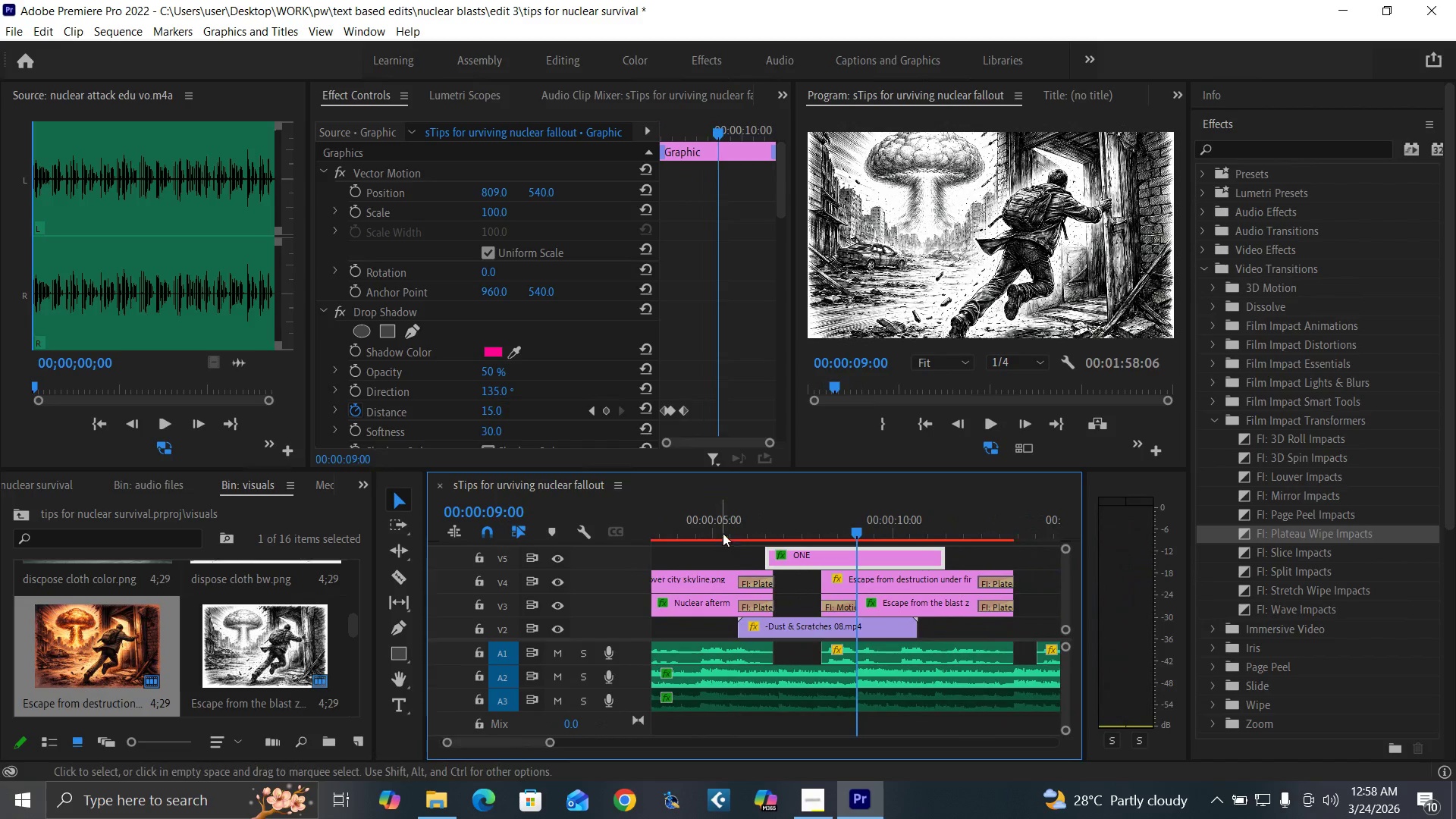 
left_click([723, 532])
 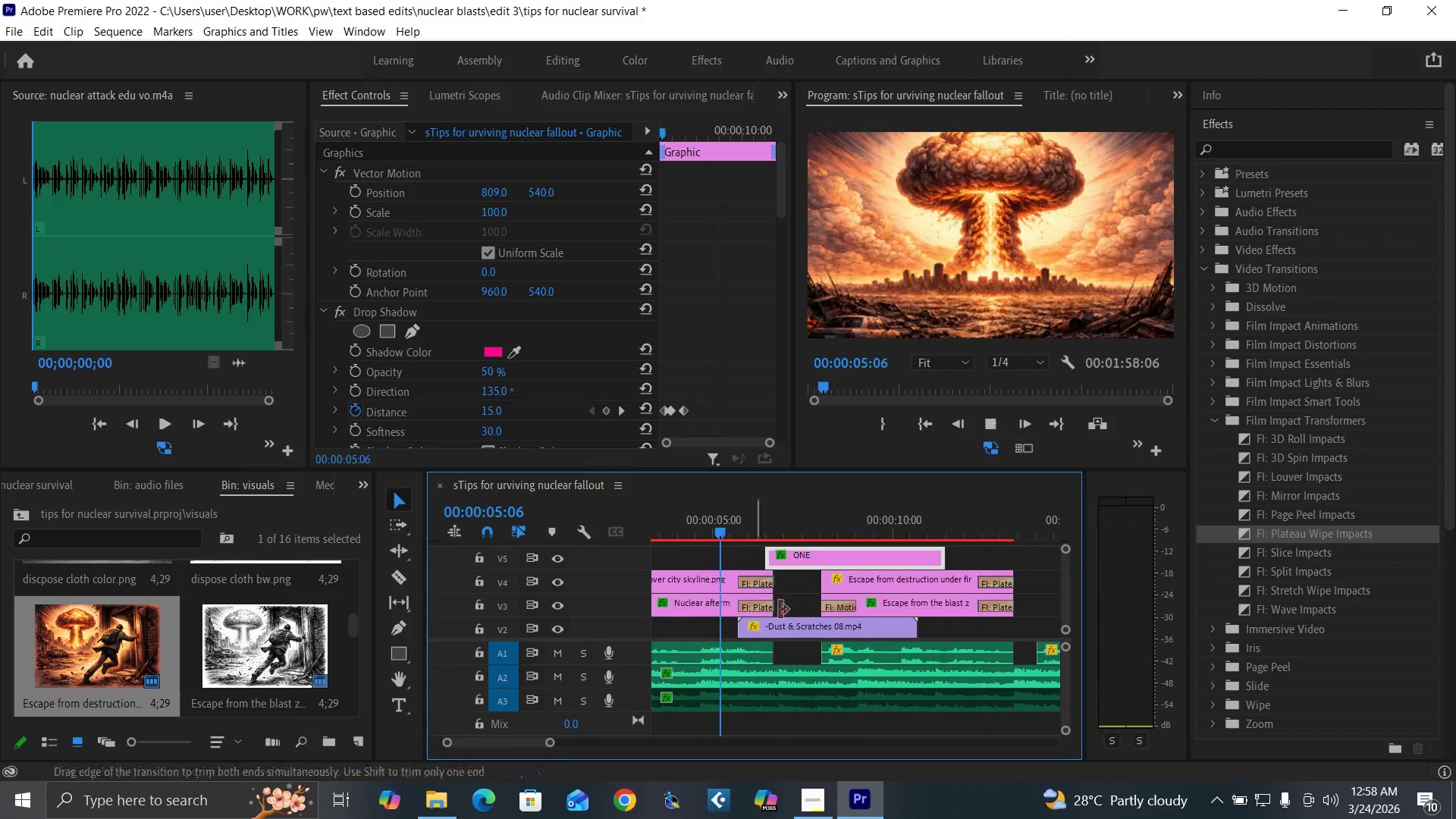 
key(Space)
 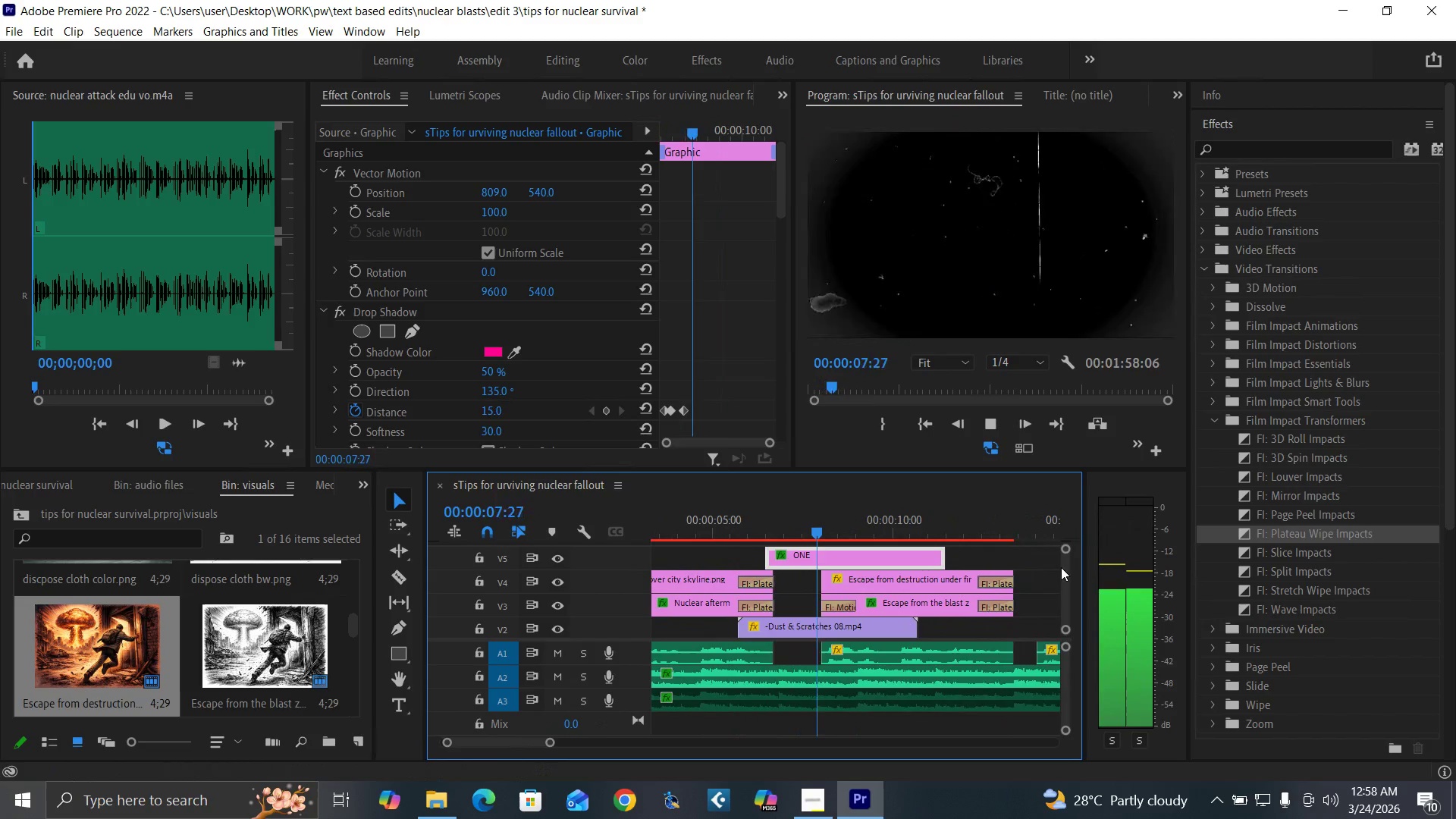 
key(Space)
 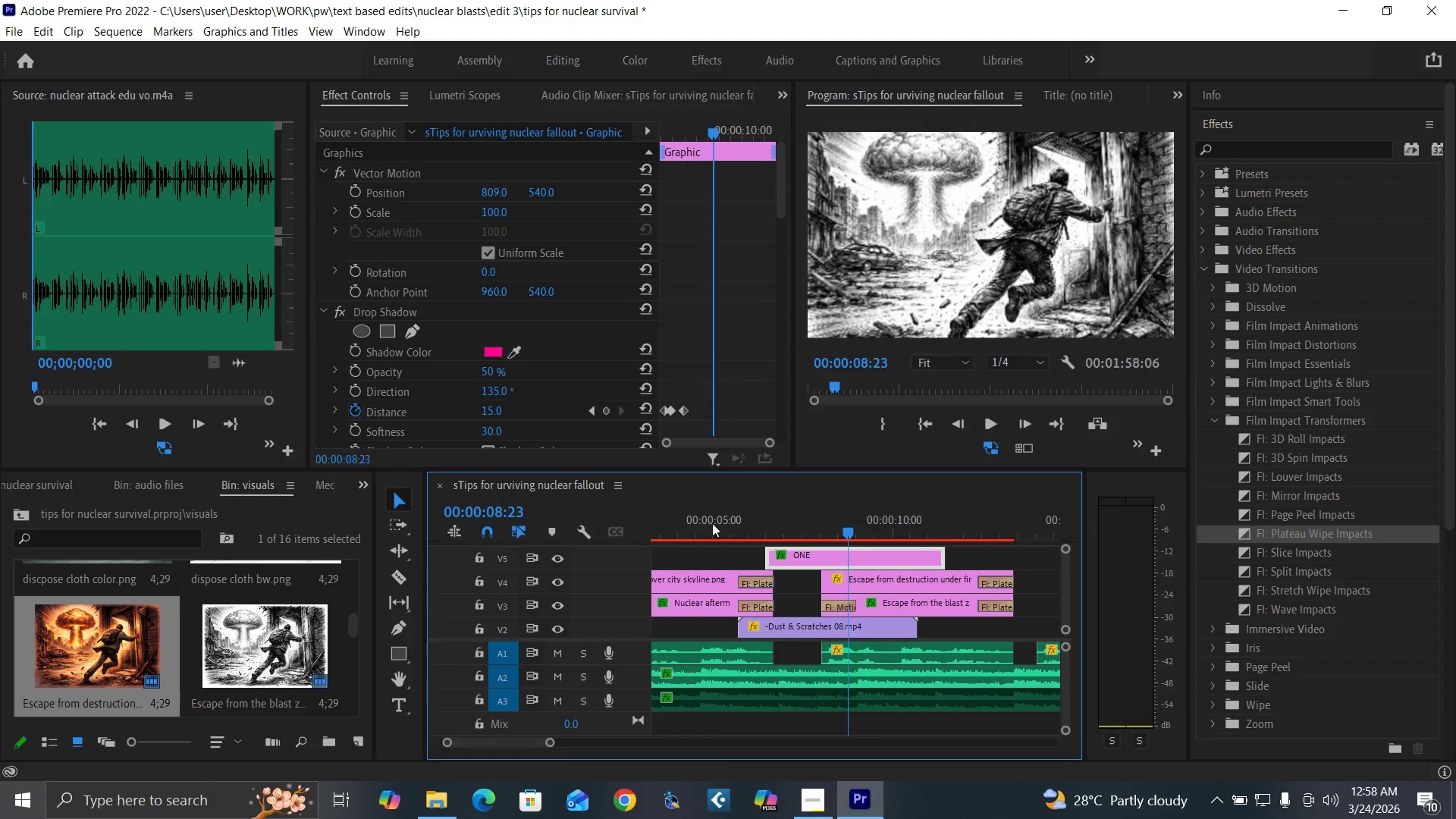 
left_click([706, 523])
 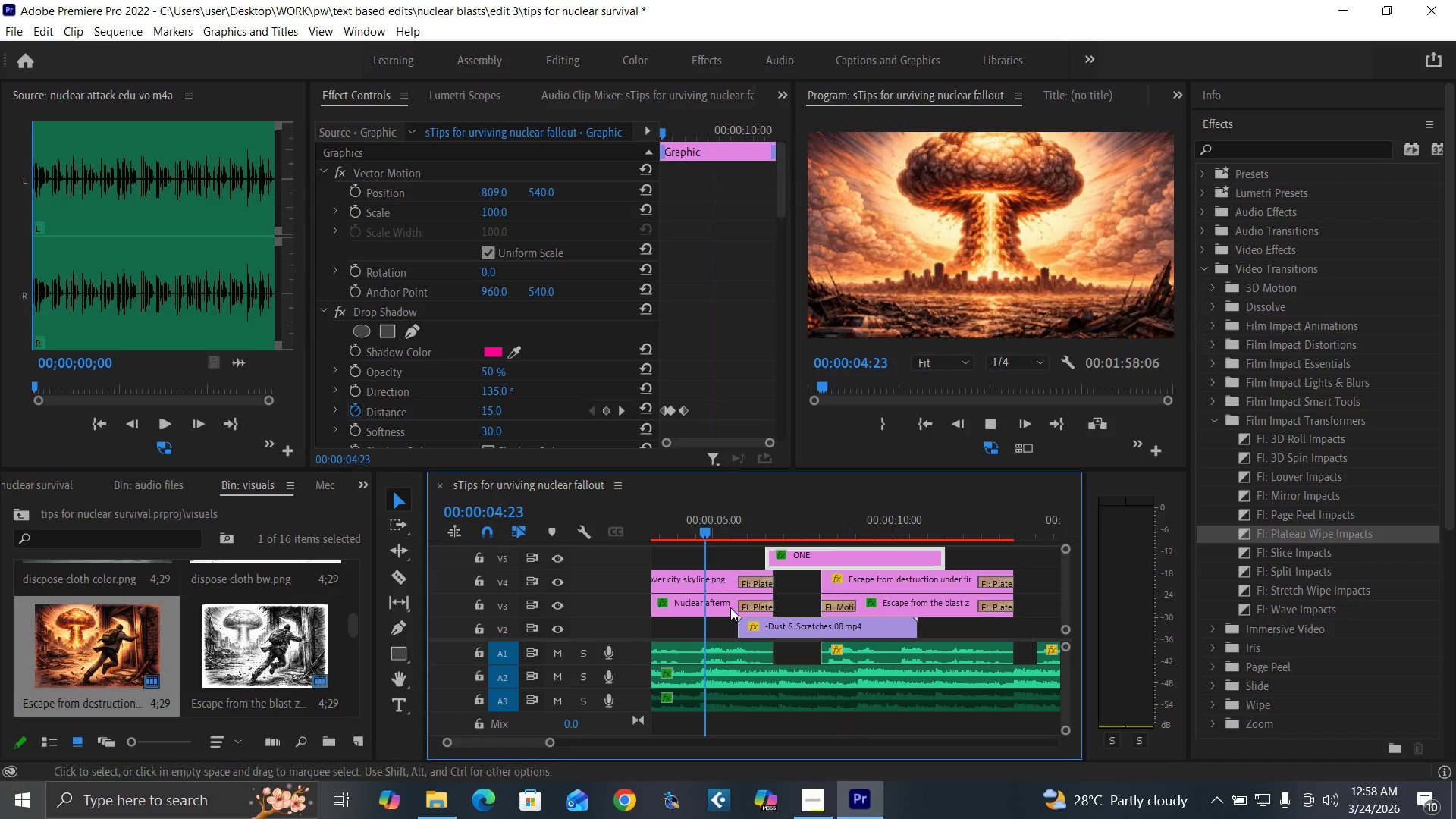 
key(Space)
 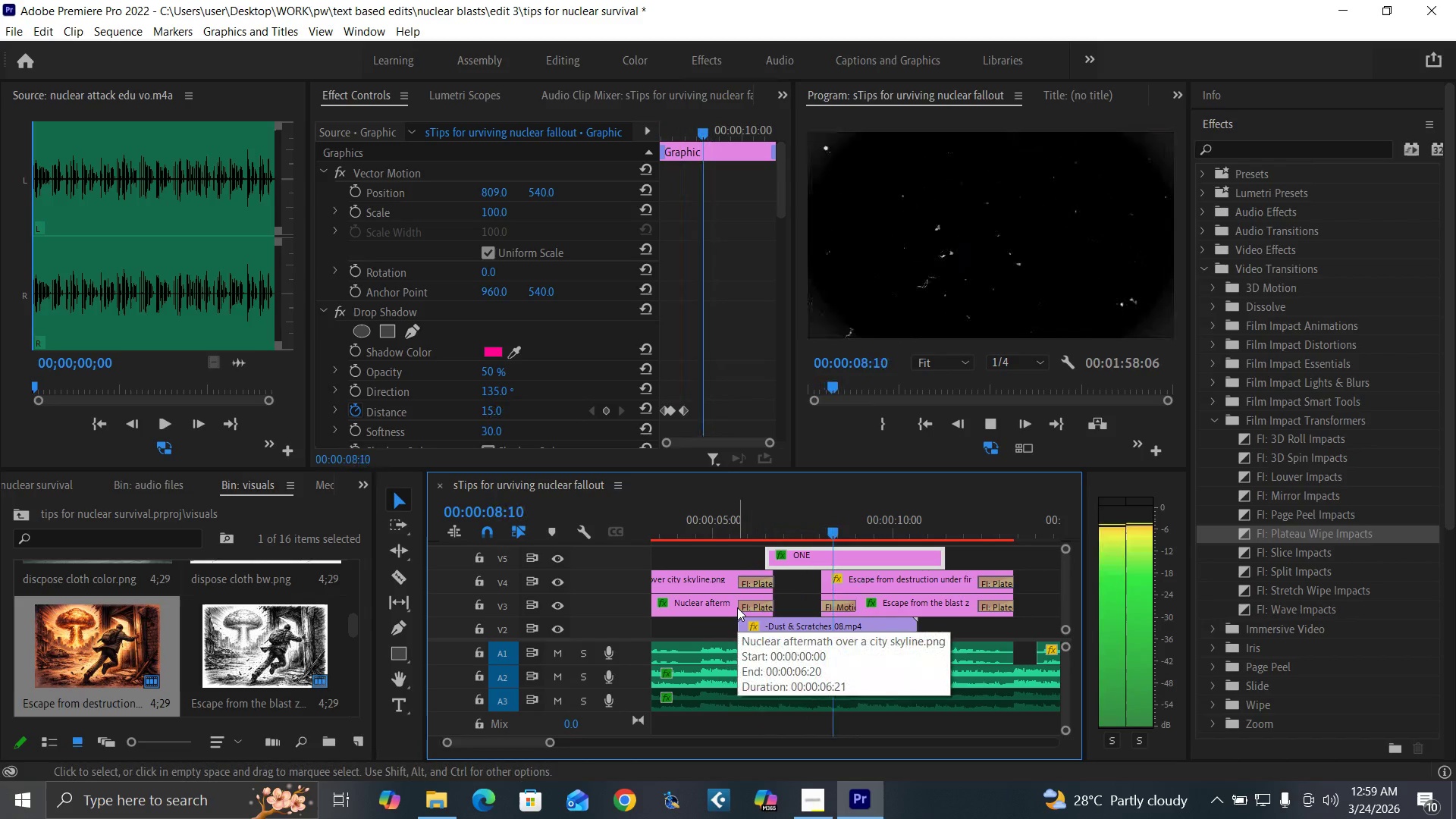 
key(Space)
 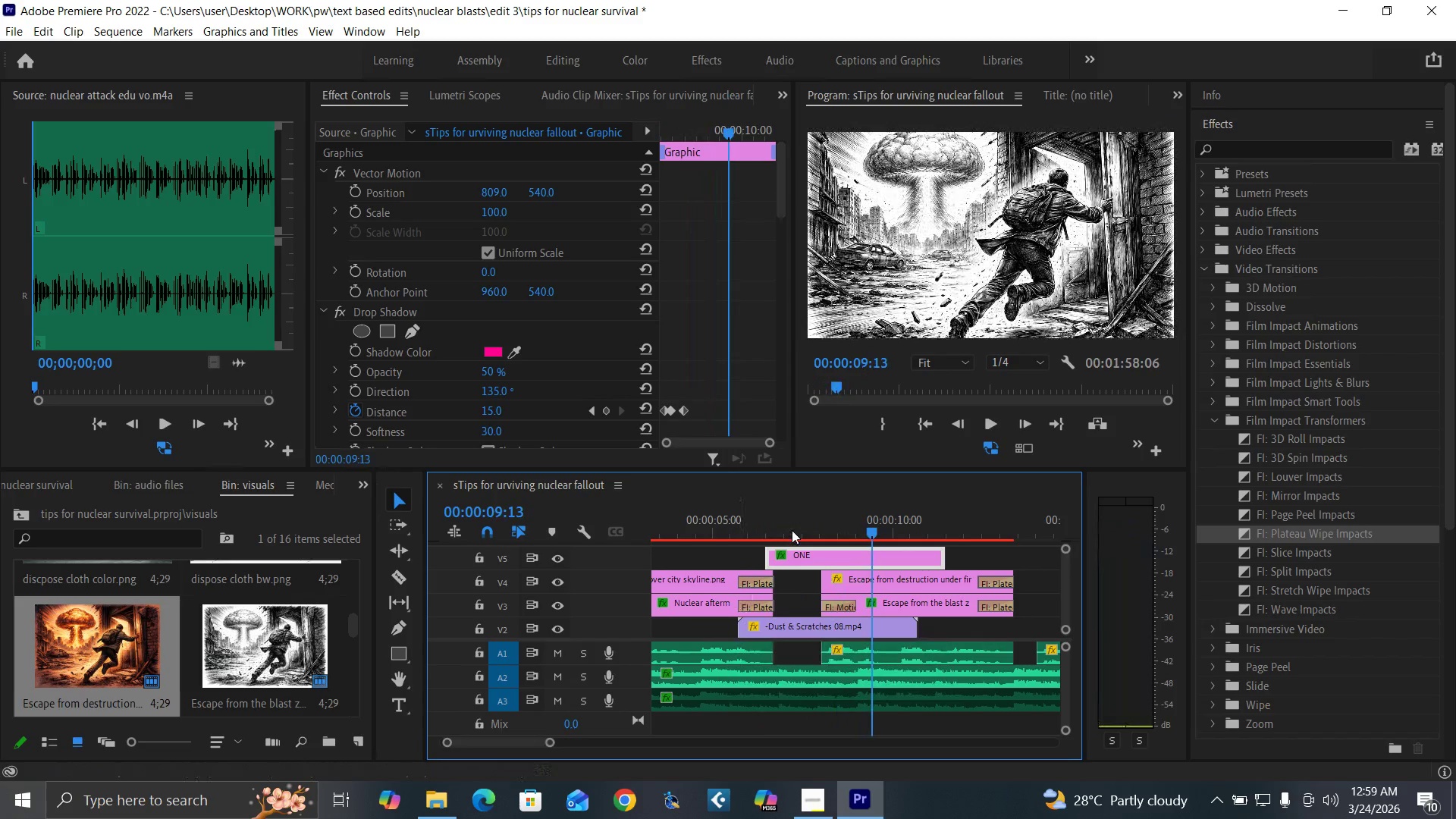 
left_click([777, 531])
 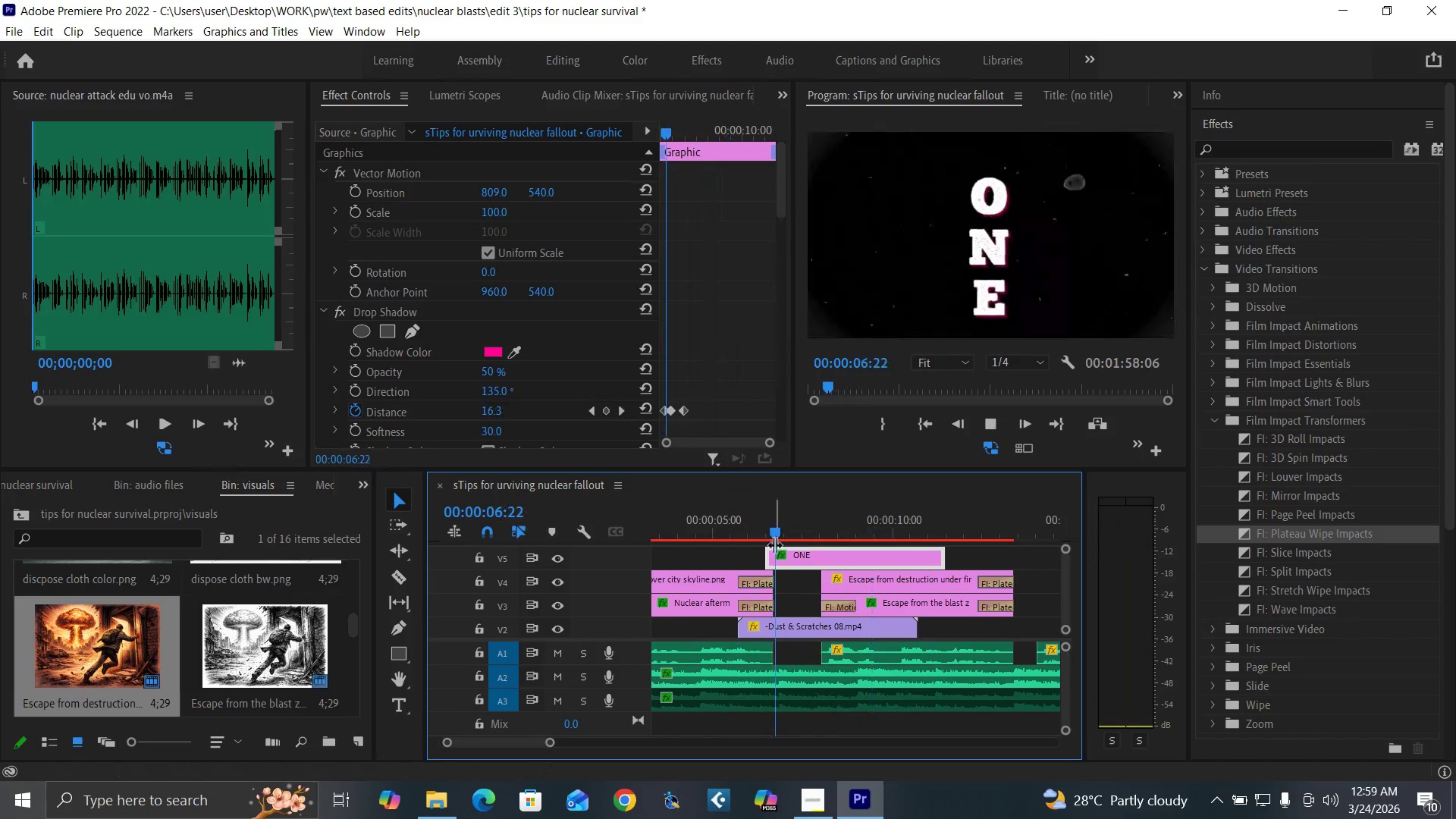 
key(Space)
 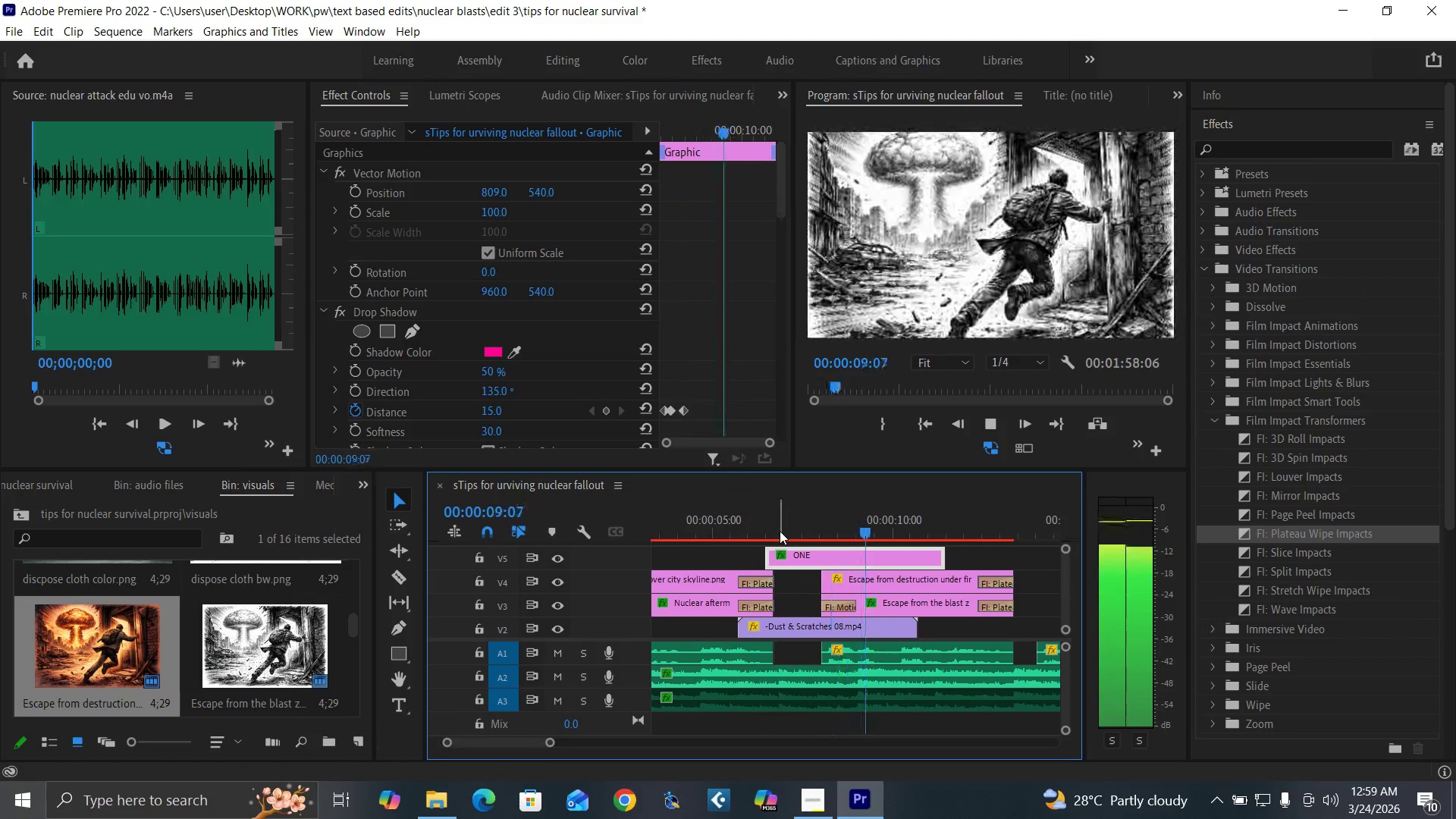 
left_click([785, 520])
 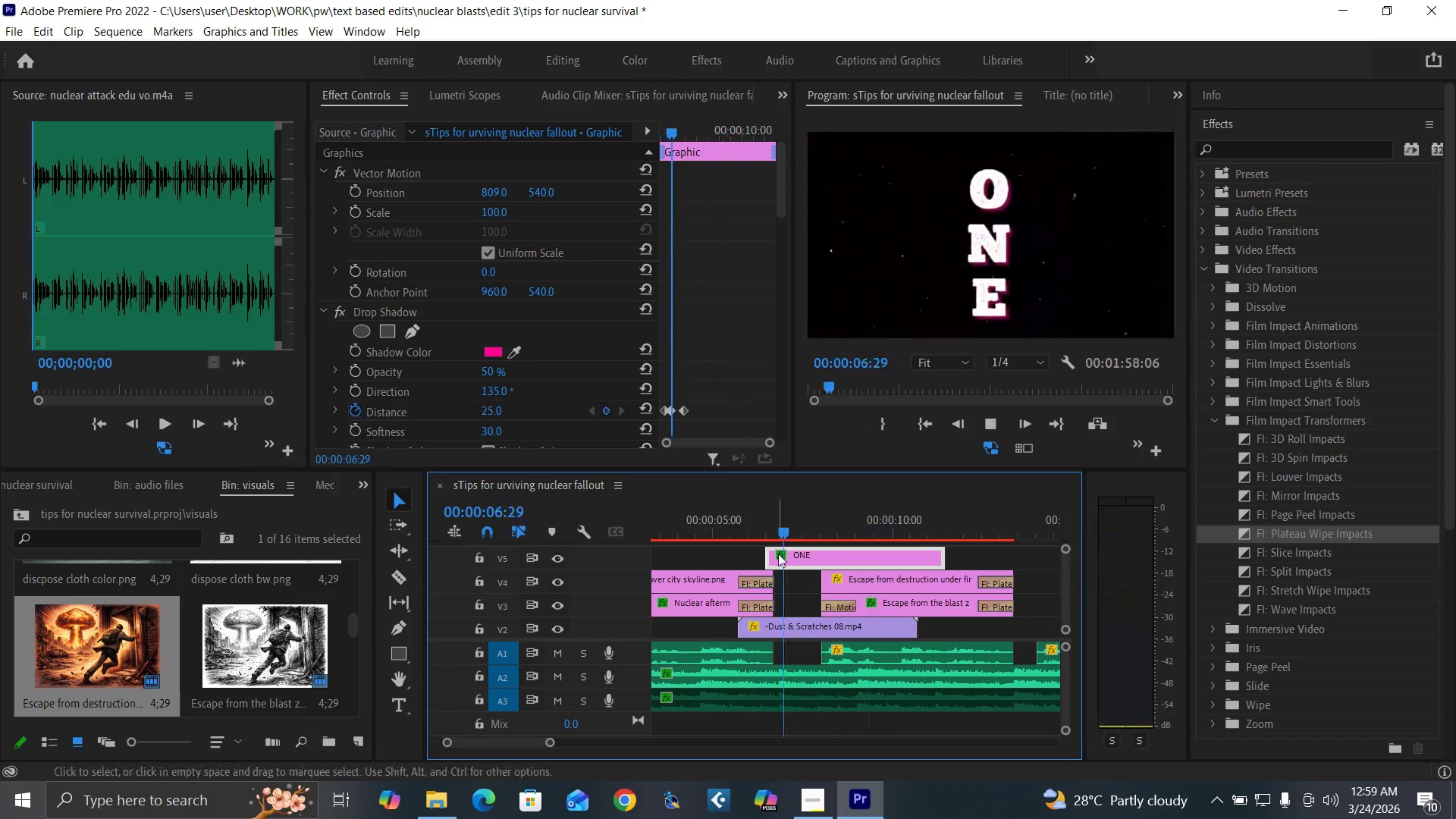 
key(Space)
 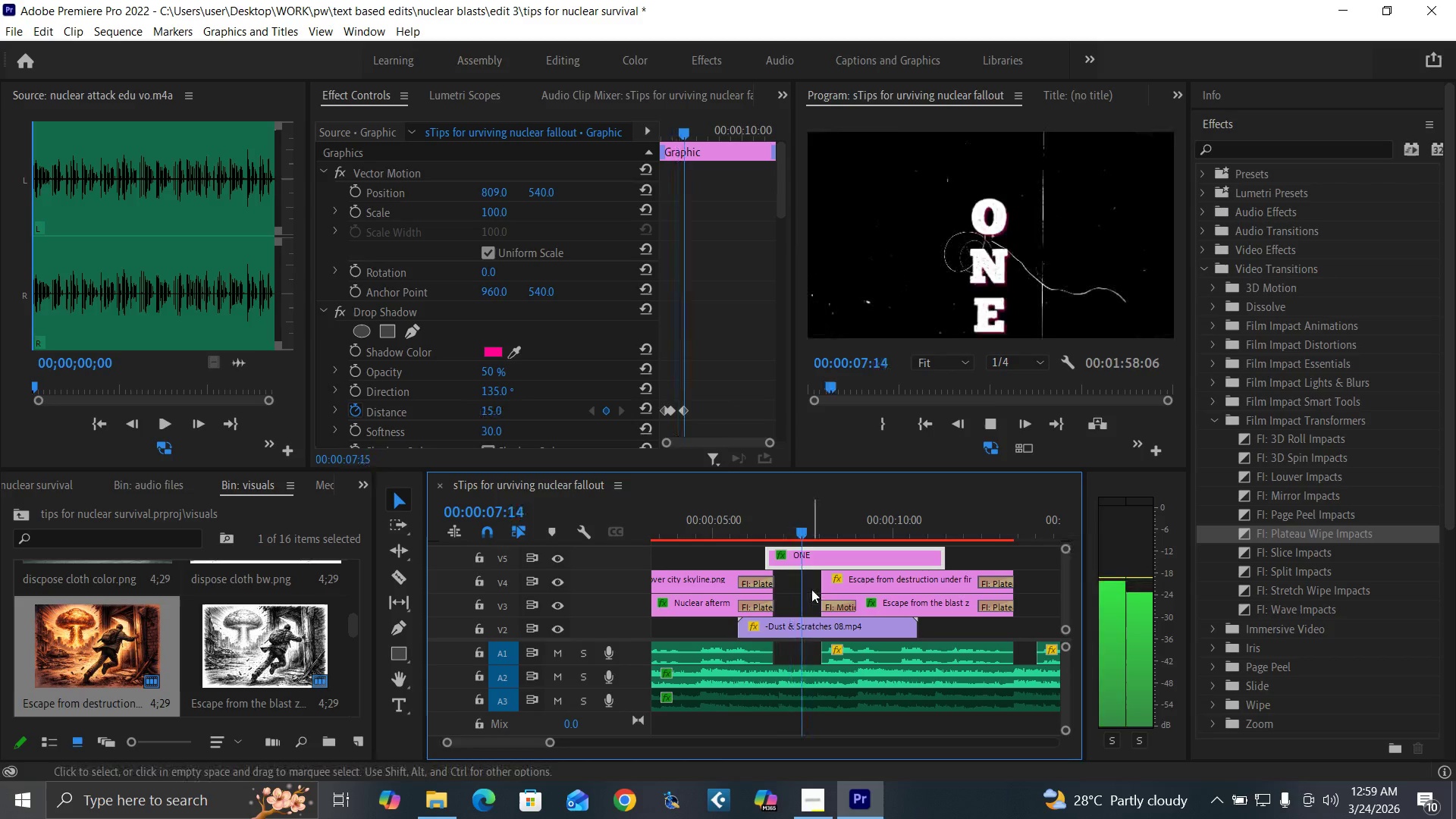 
key(Space)
 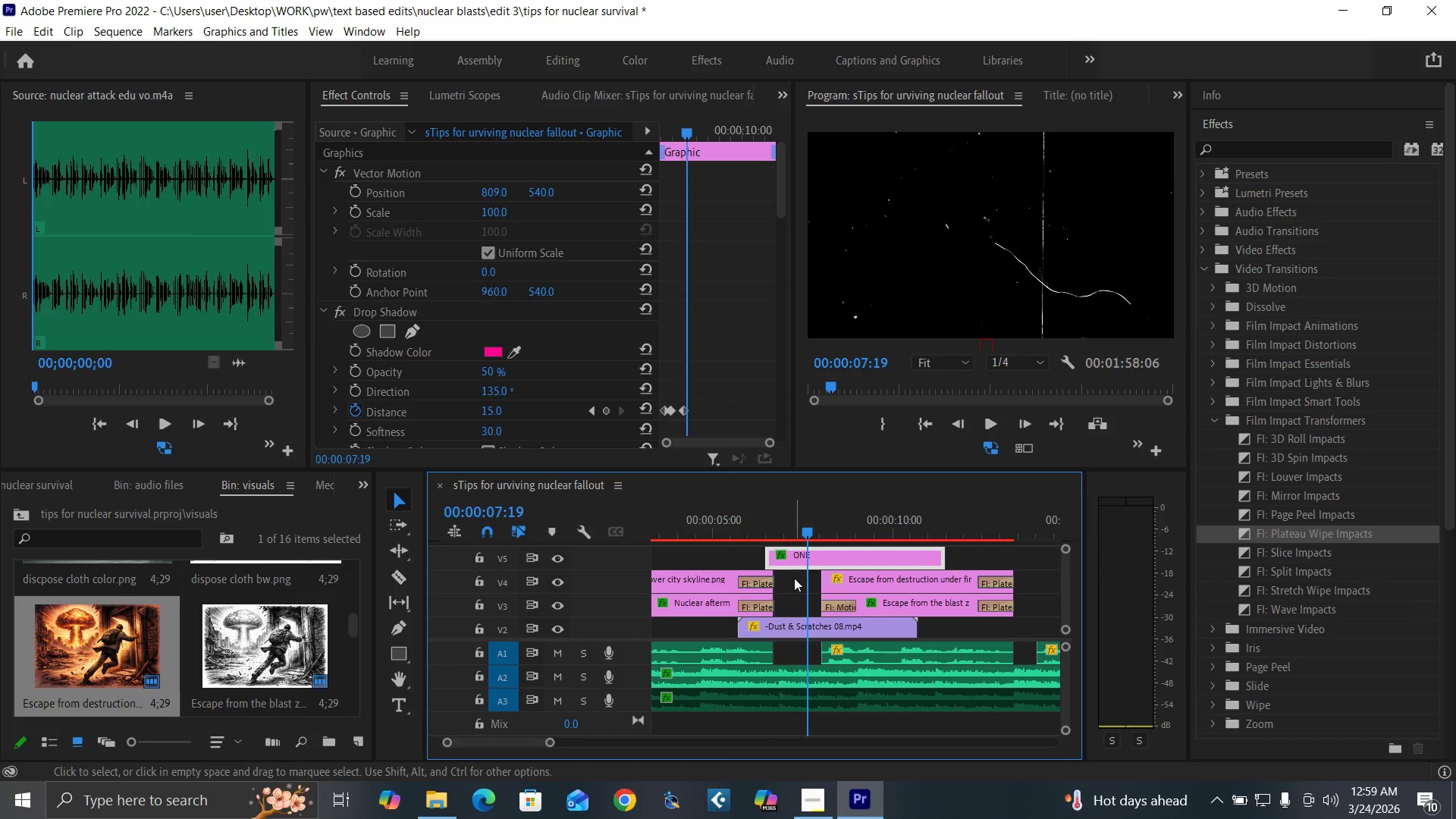 
left_click_drag(start_coordinate=[794, 578], to_coordinate=[858, 599])
 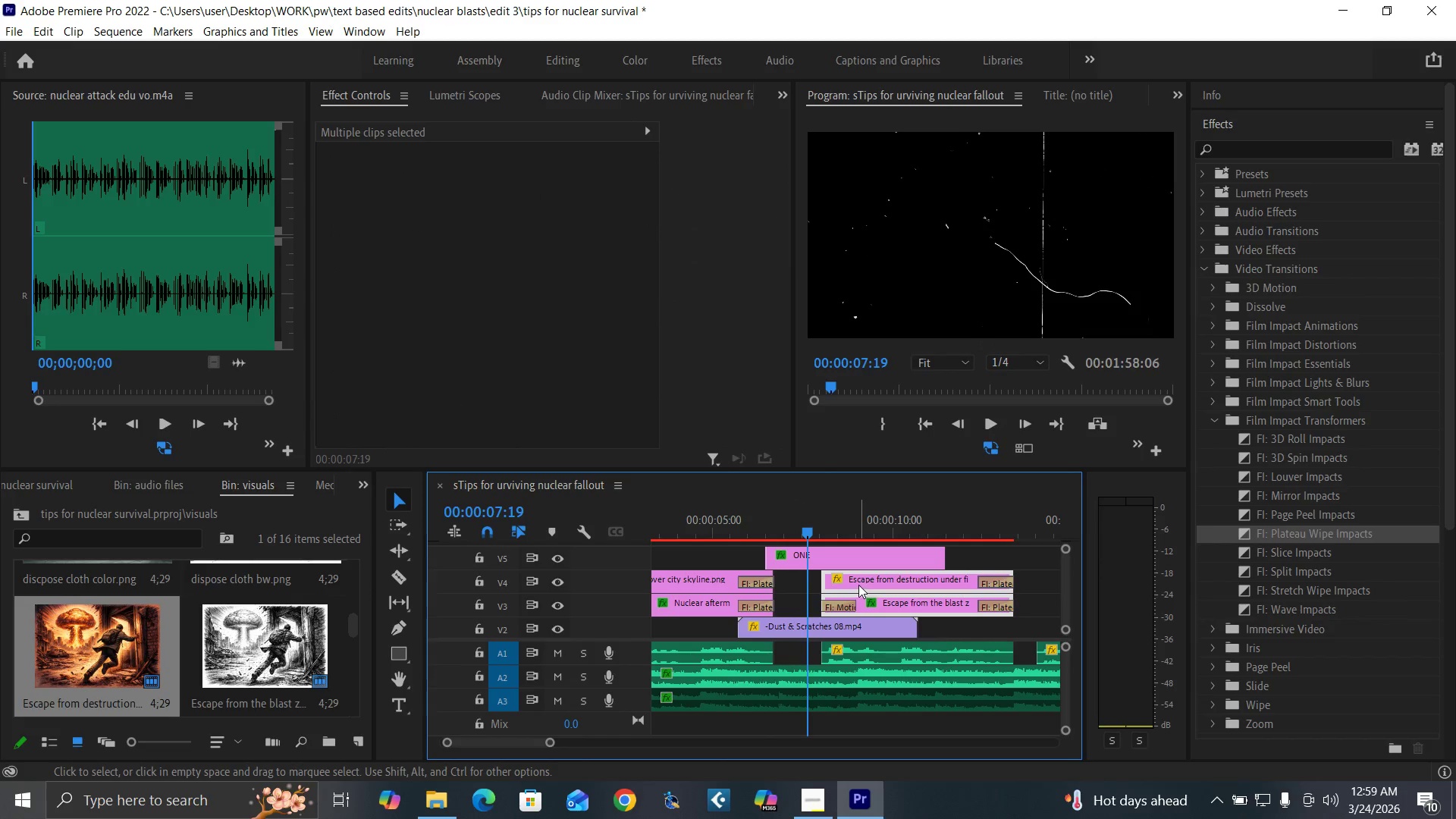 
left_click_drag(start_coordinate=[858, 585], to_coordinate=[846, 584])
 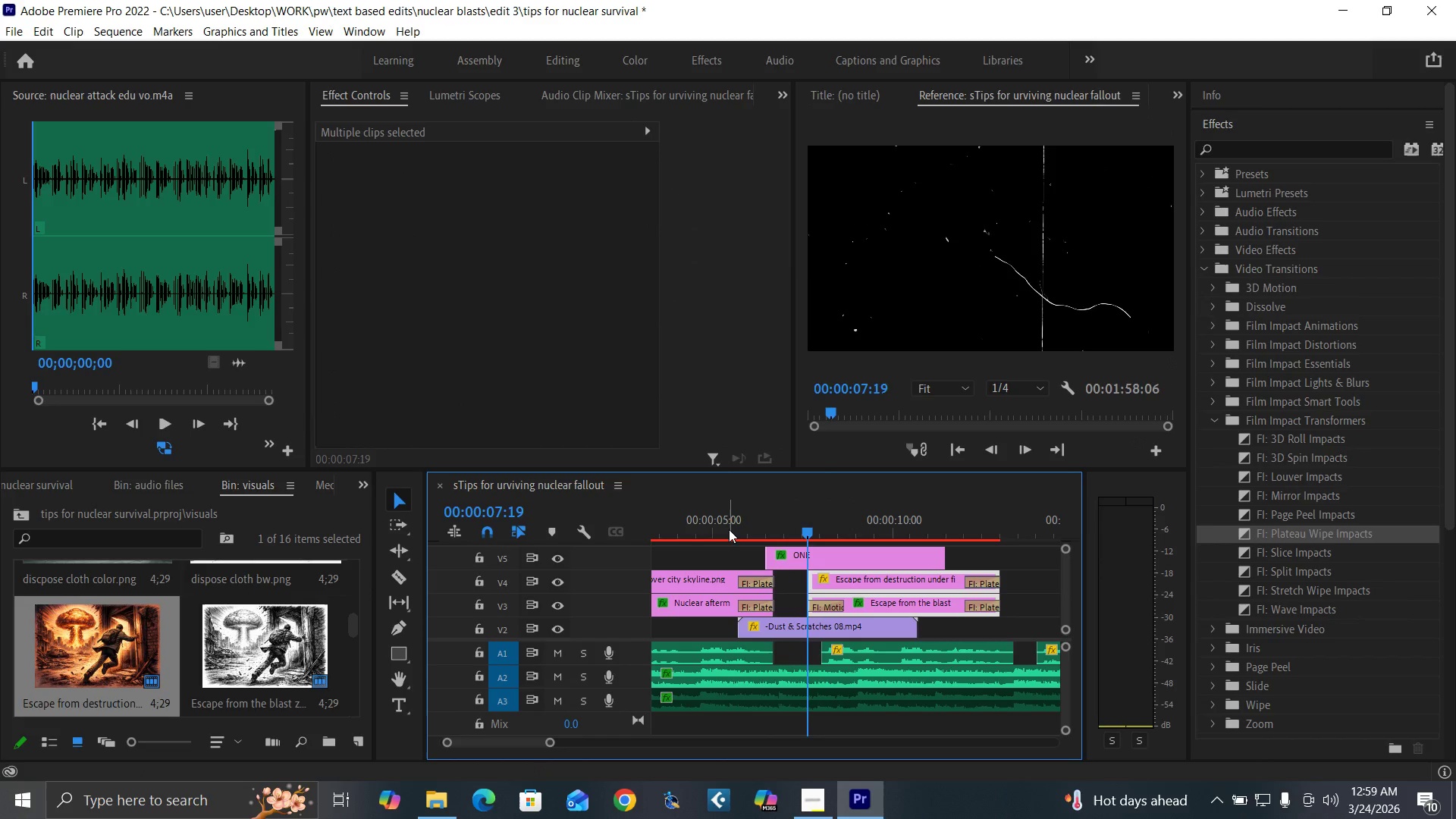 
left_click([729, 529])
 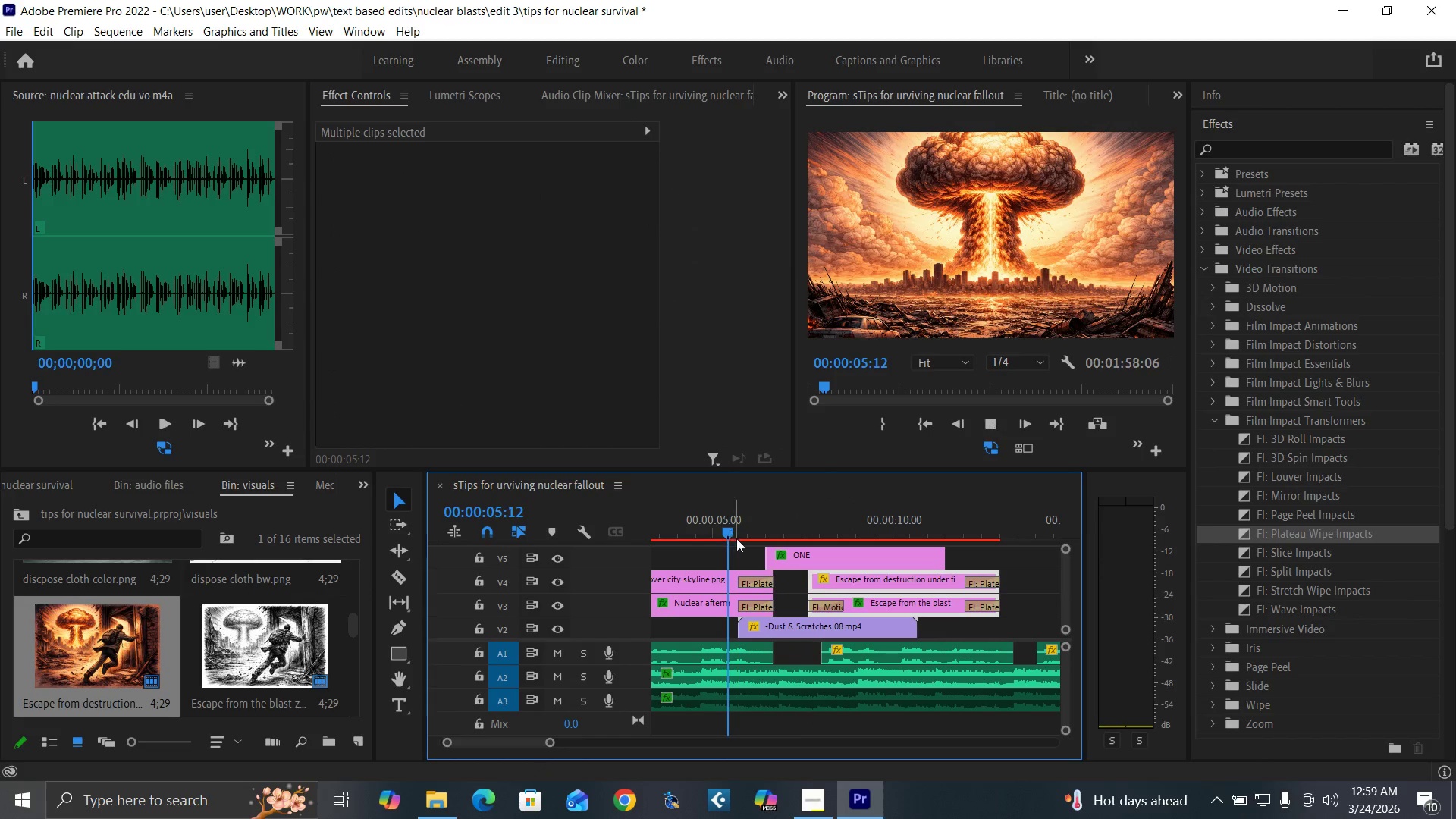 
key(Space)
 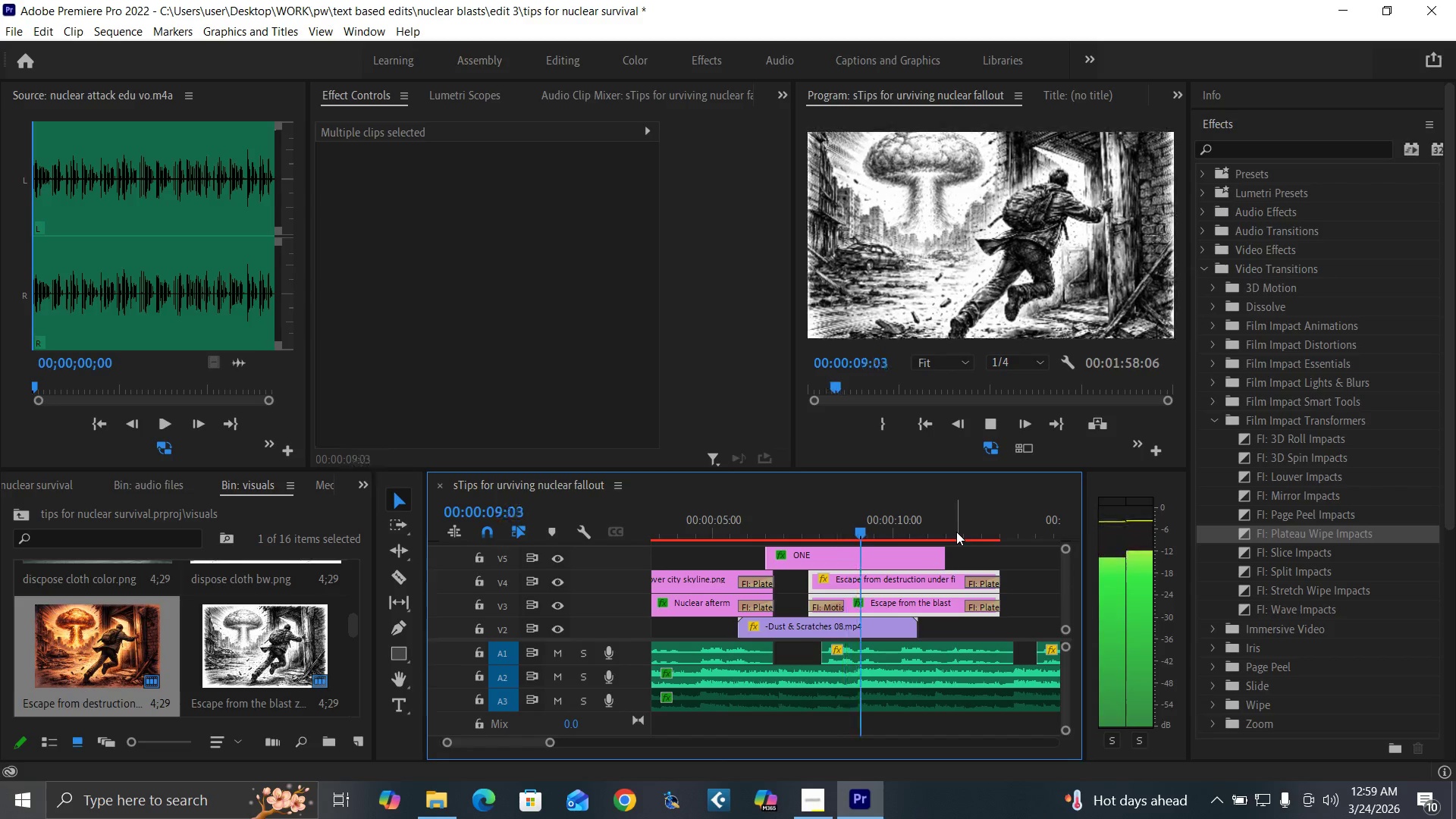 
wait(6.09)
 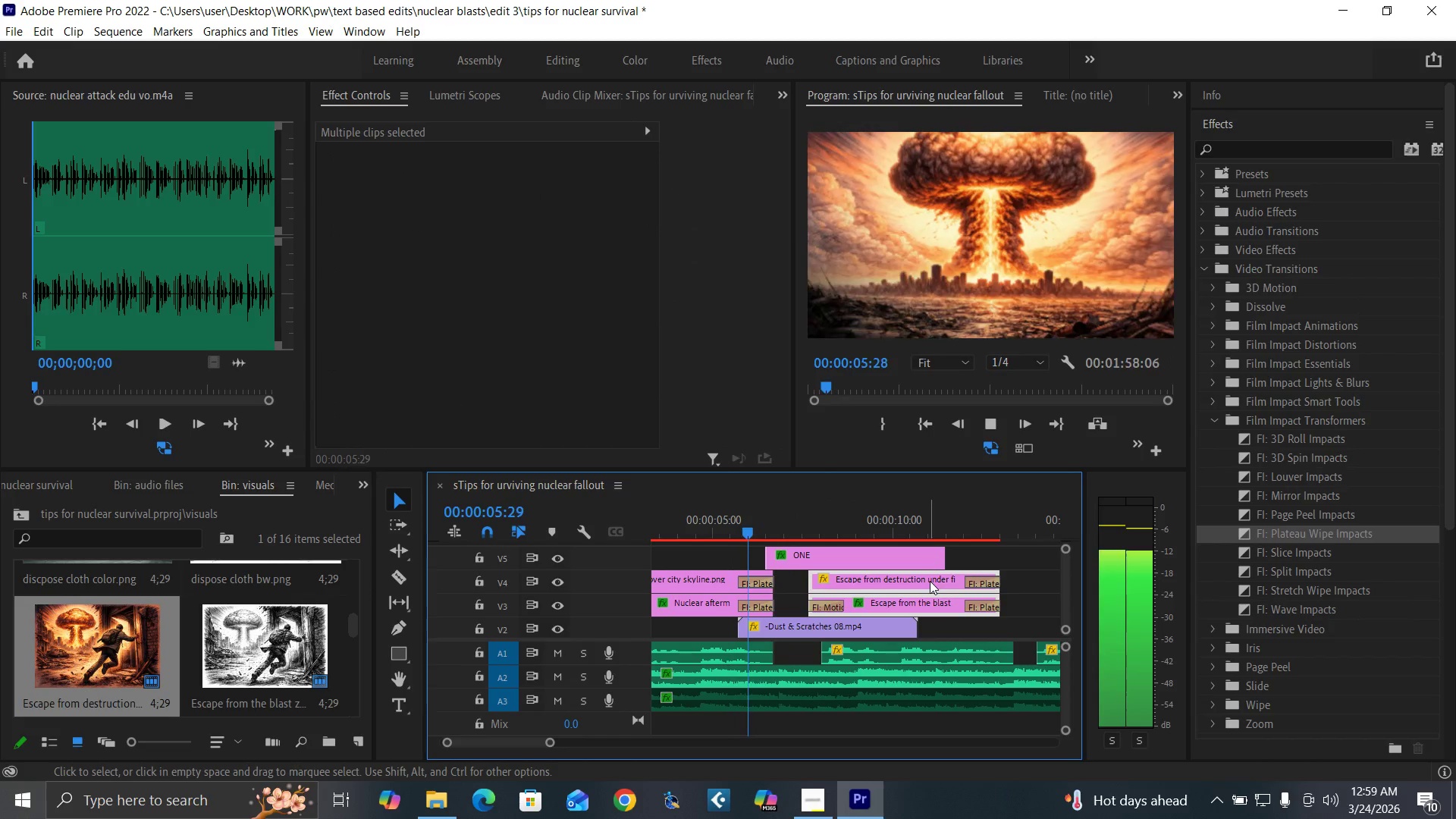 
left_click([735, 529])
 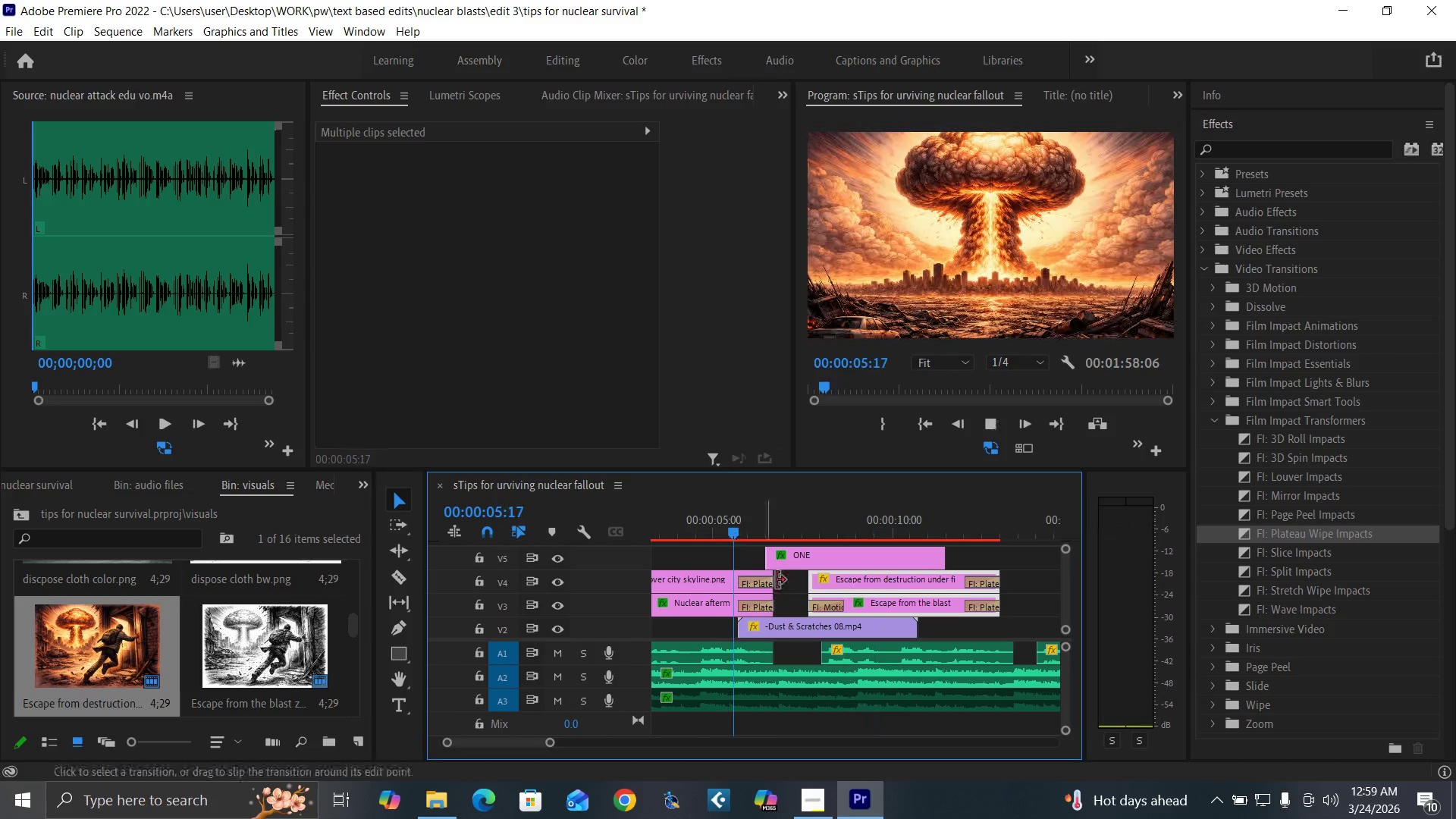 
key(Space)
 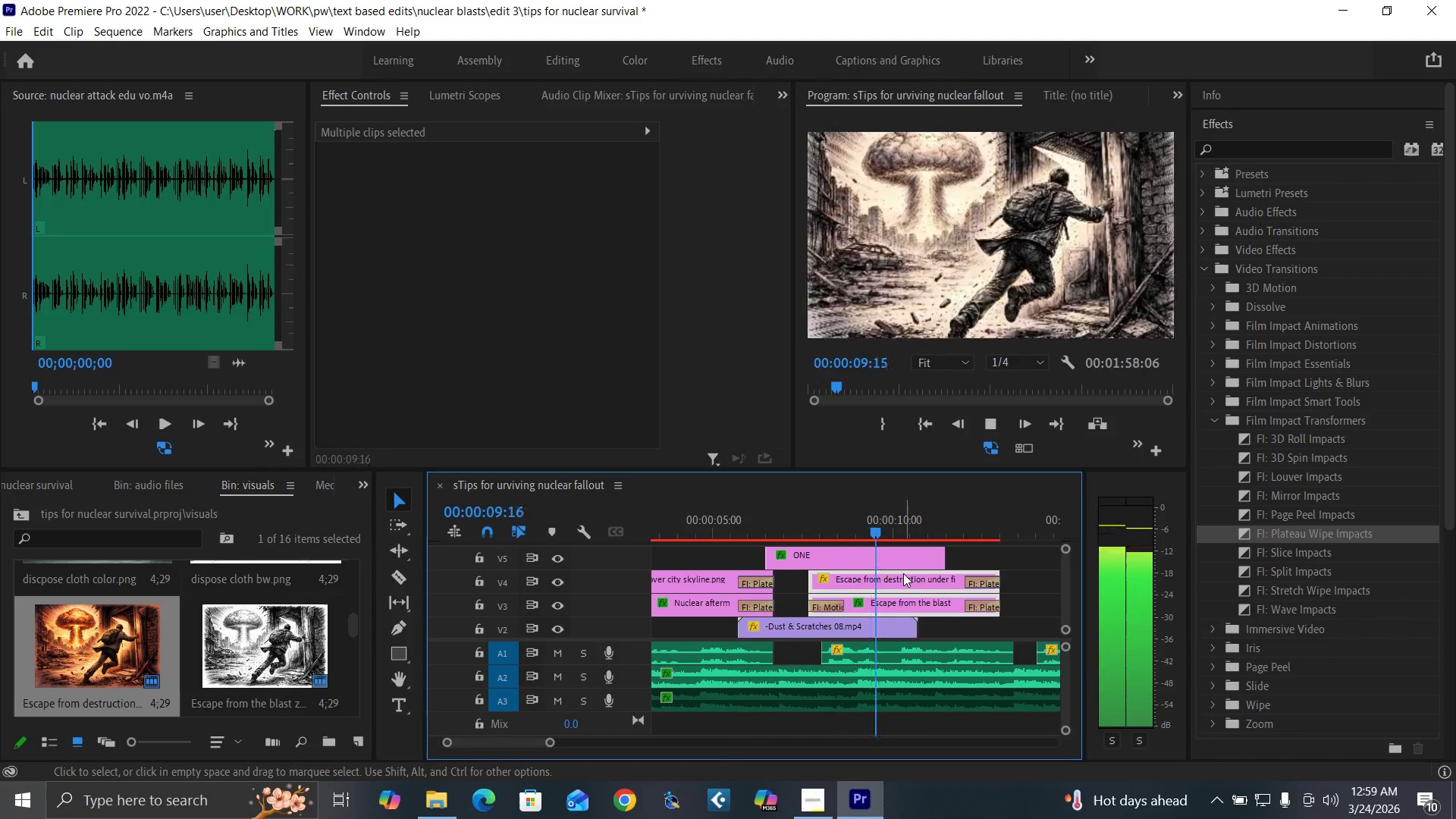 
wait(5.2)
 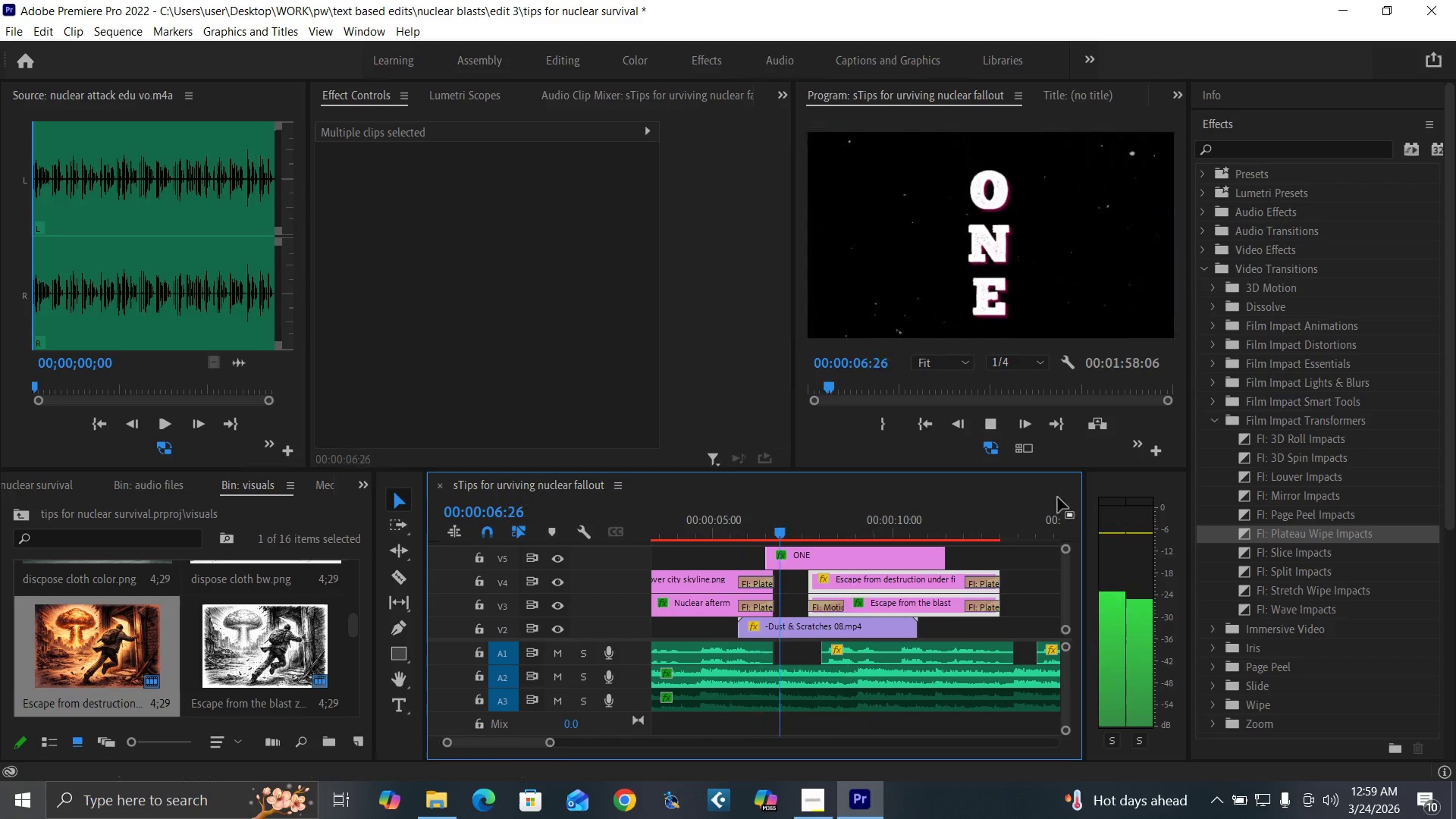 
key(Space)
 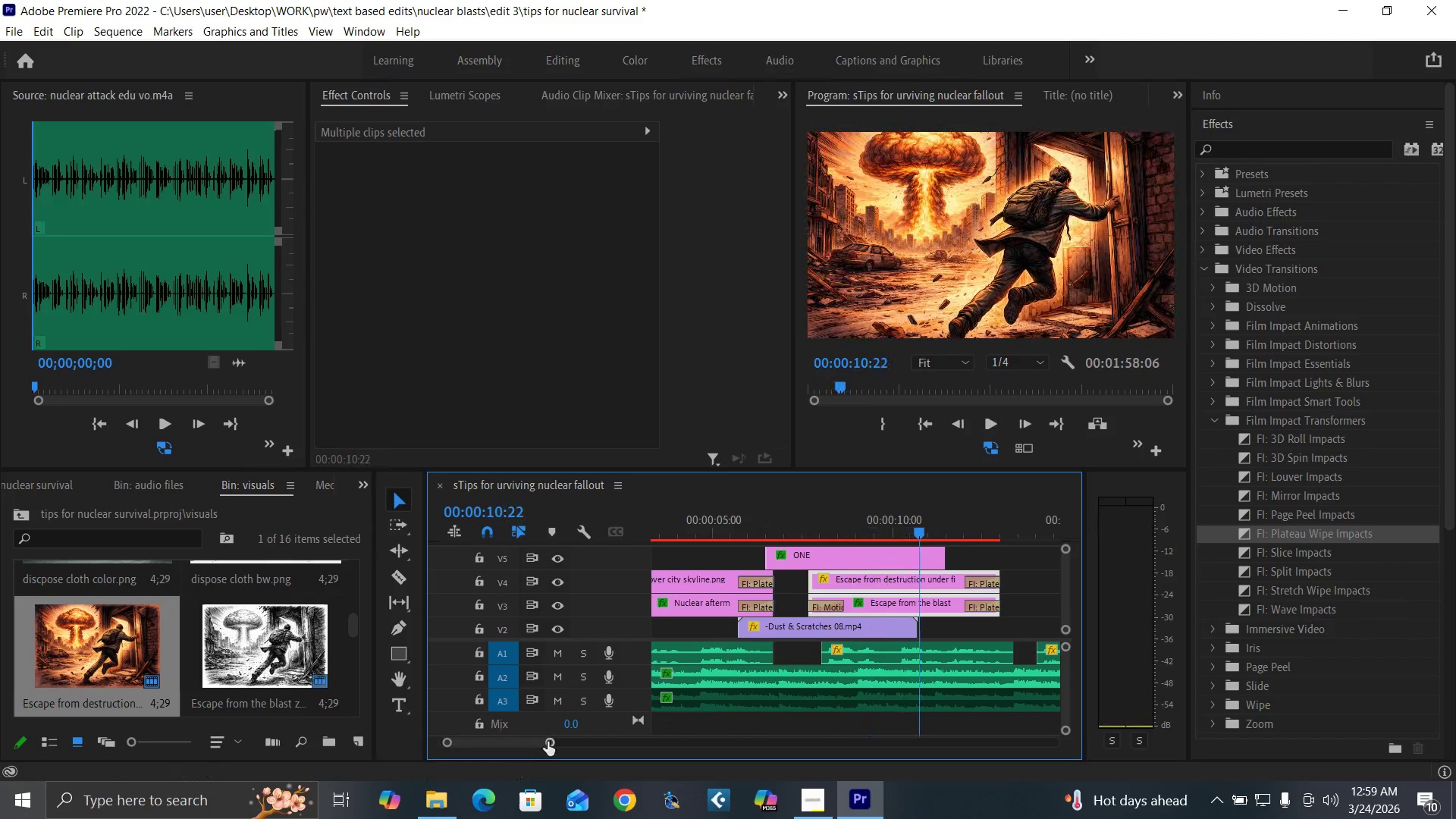 
left_click_drag(start_coordinate=[548, 742], to_coordinate=[542, 741])
 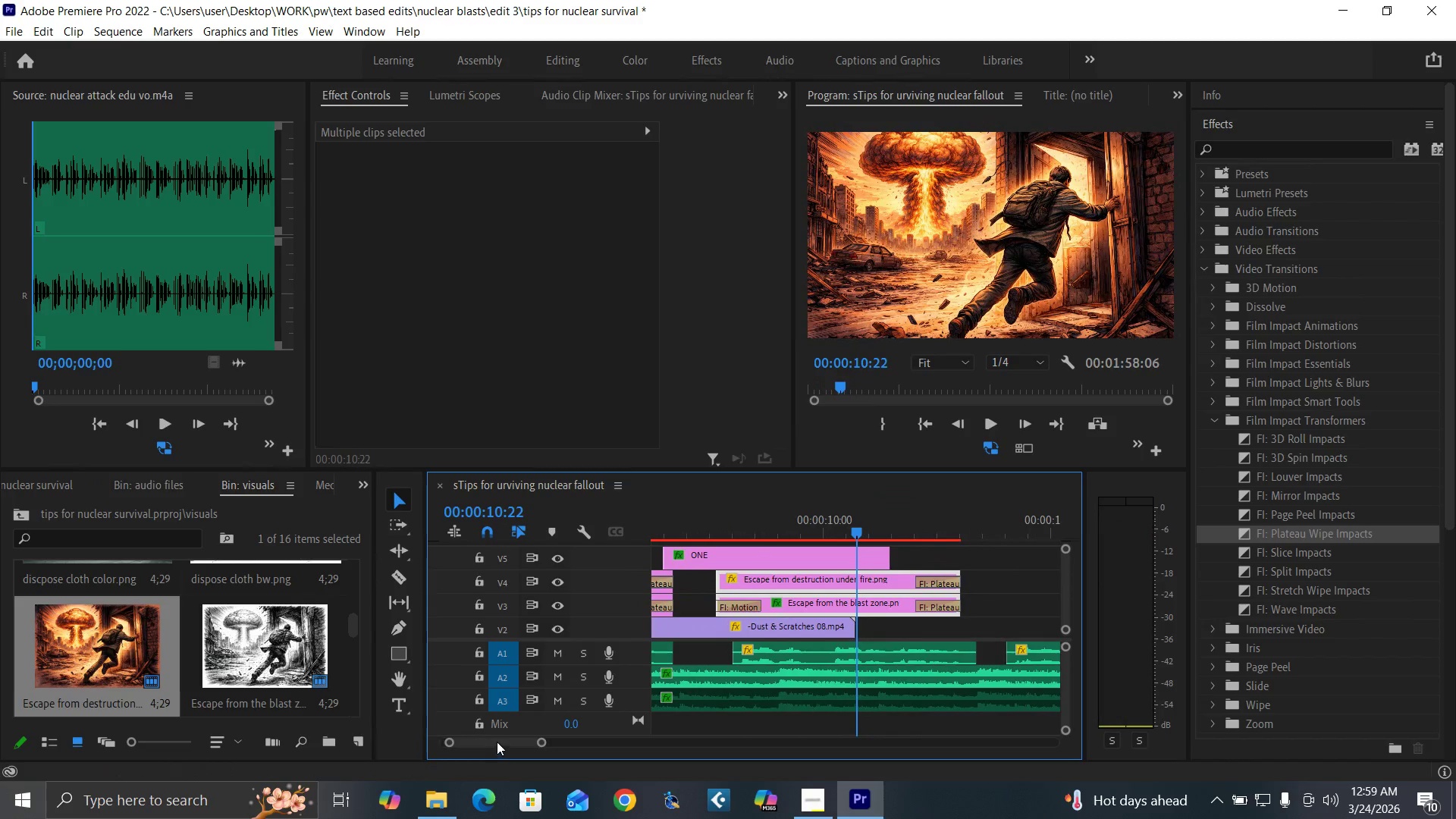 
left_click_drag(start_coordinate=[496, 741], to_coordinate=[488, 741])
 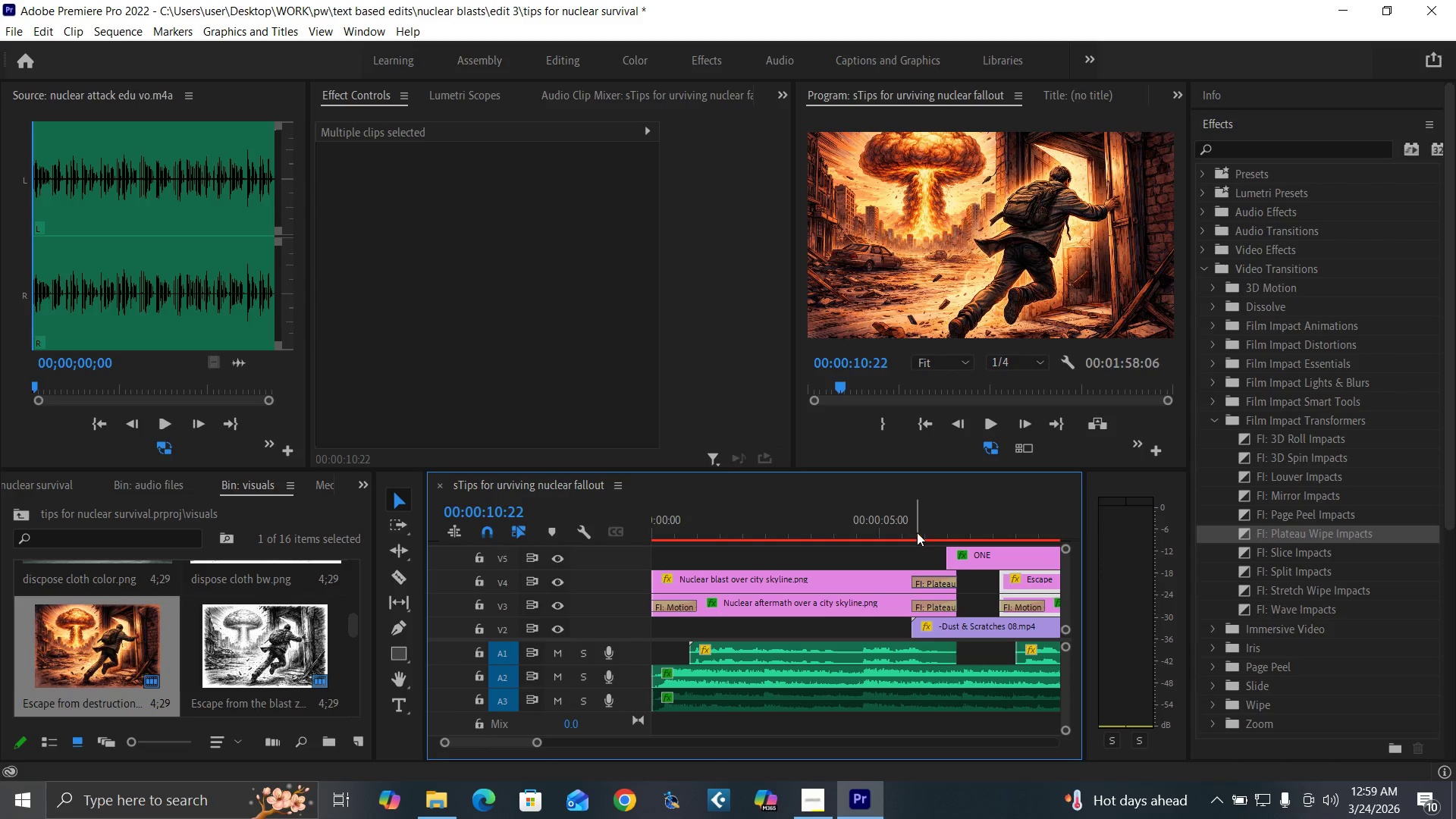 
left_click([916, 530])
 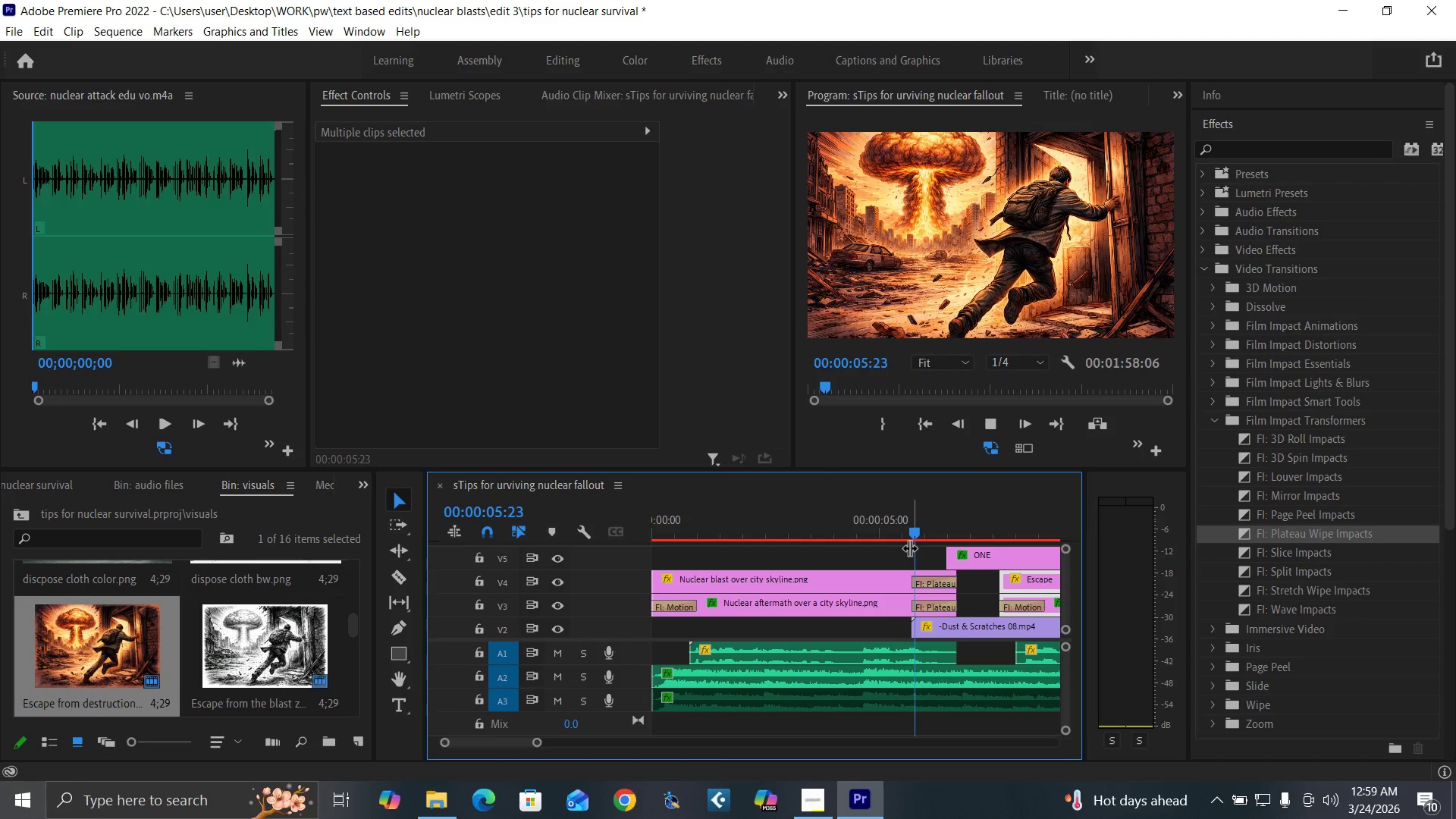 
key(Space)
 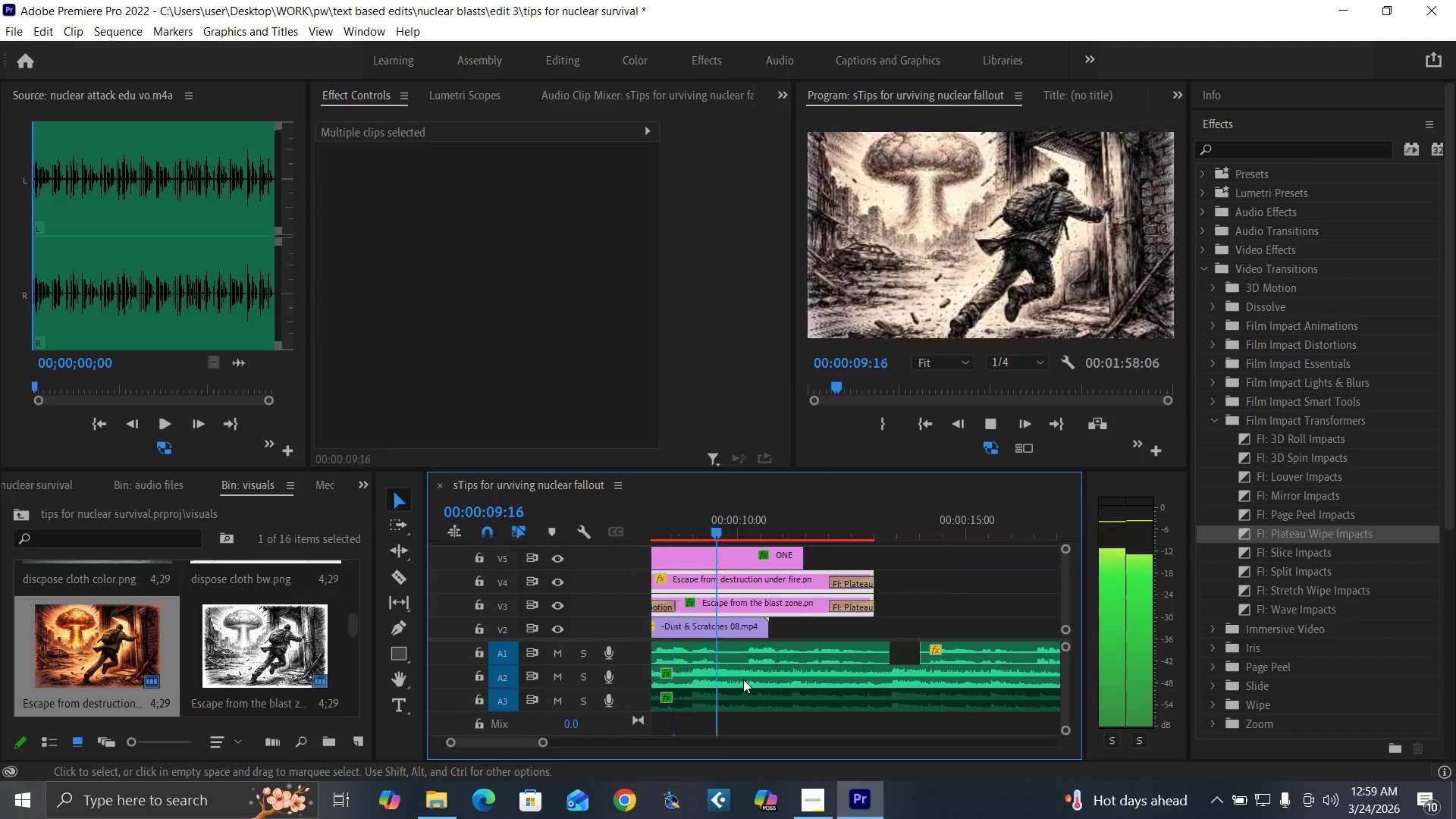 
wait(5.05)
 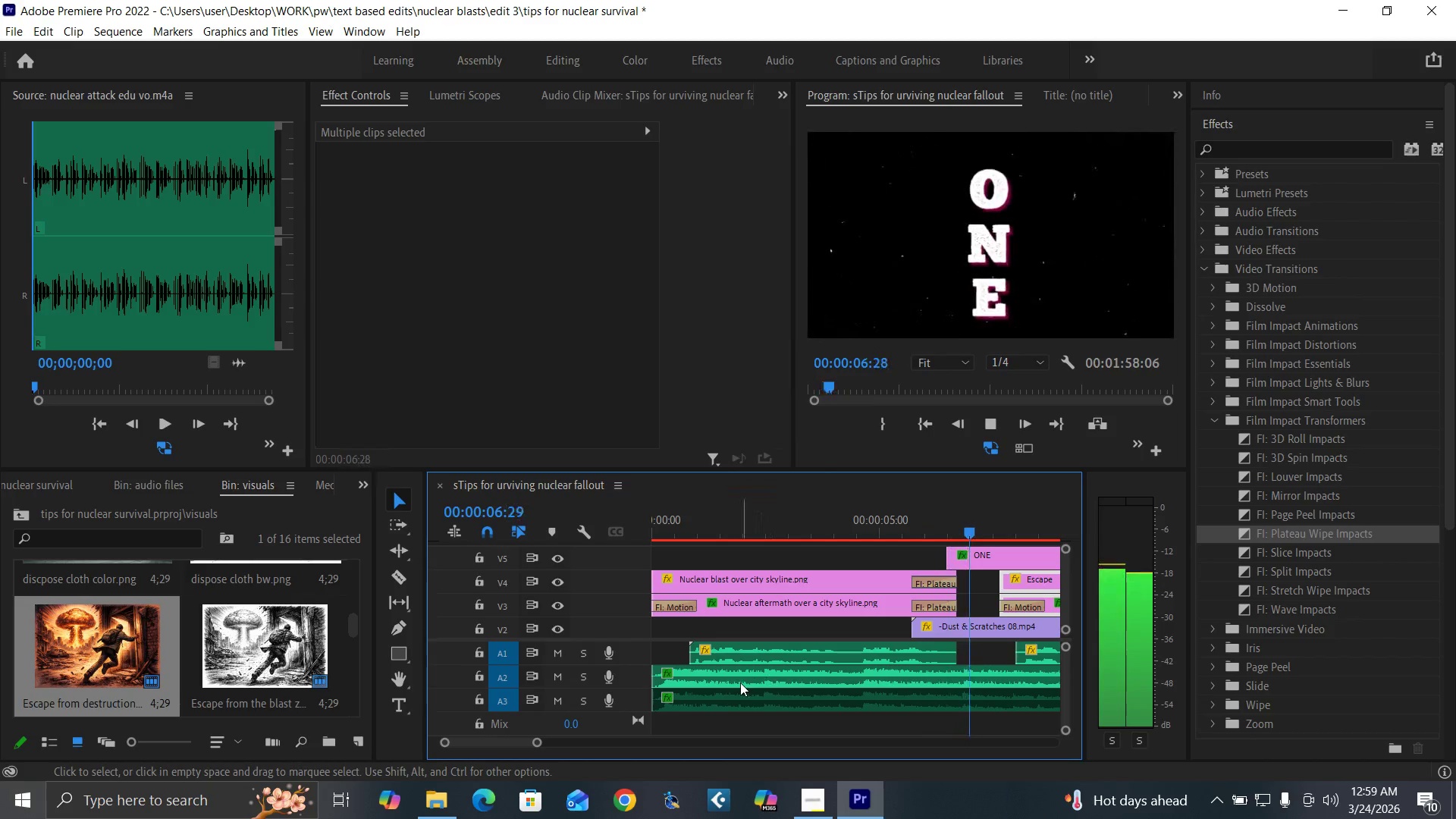 
key(Space)
 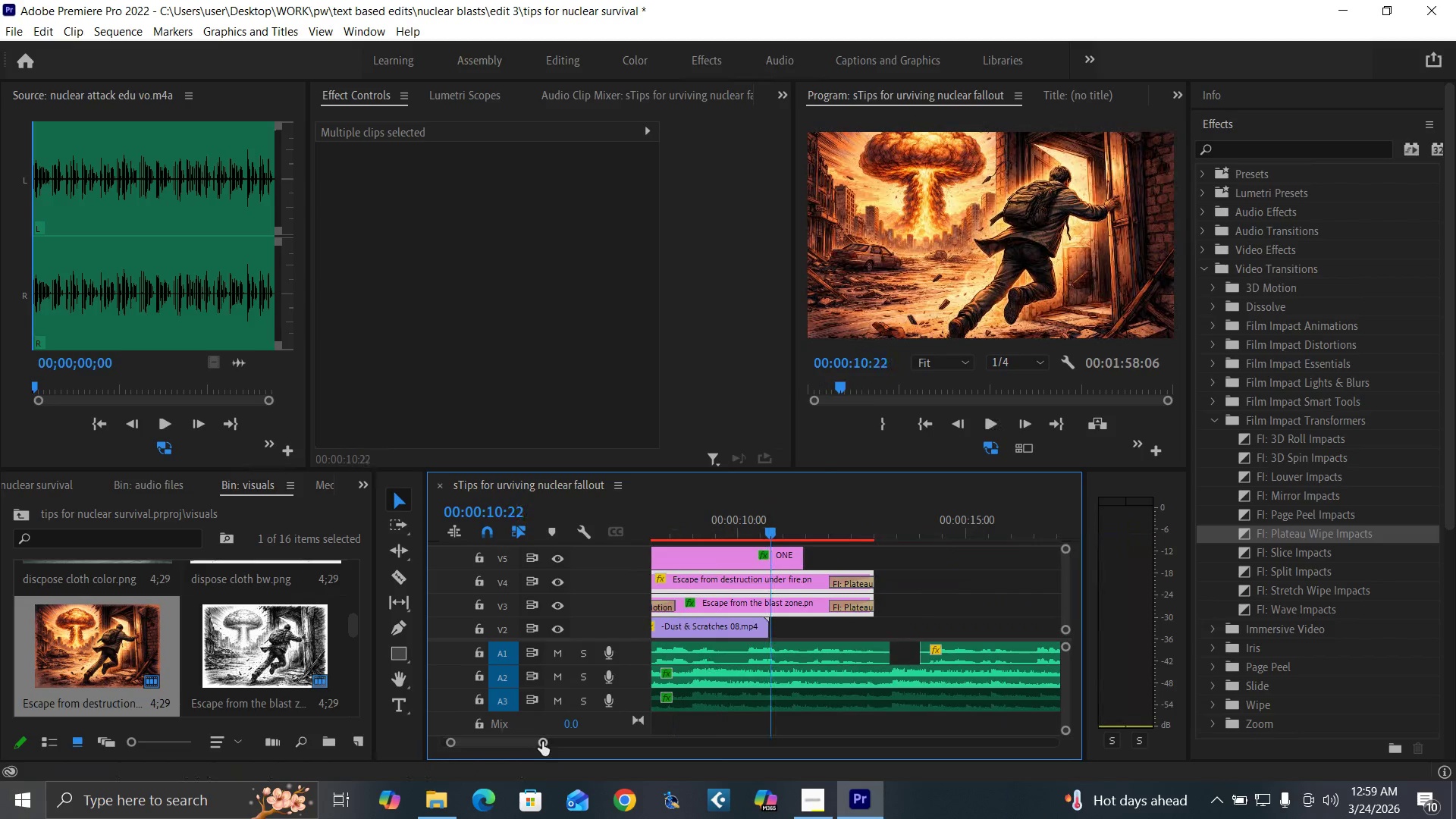 
left_click_drag(start_coordinate=[542, 742], to_coordinate=[549, 743])
 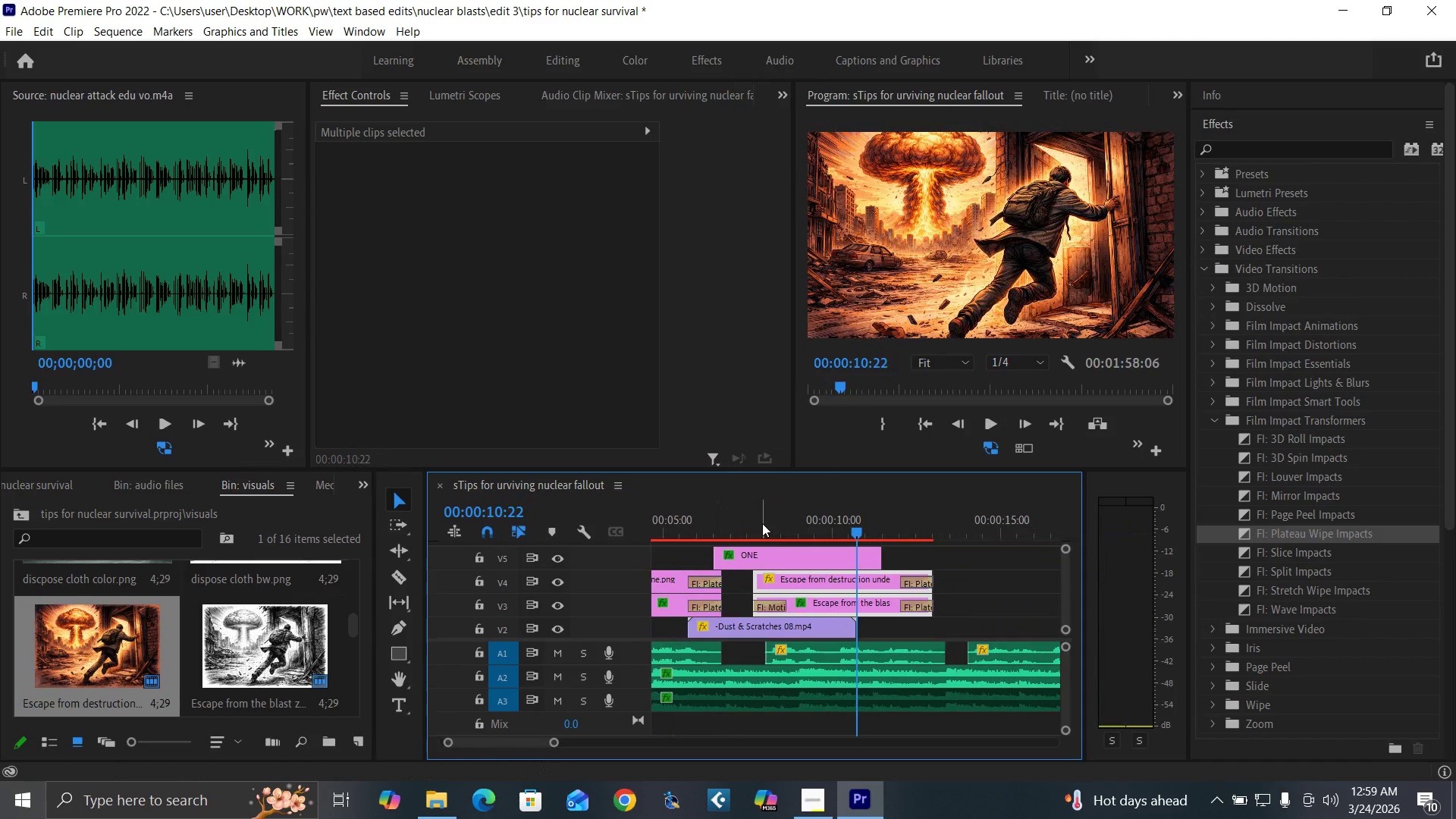 
left_click([761, 523])
 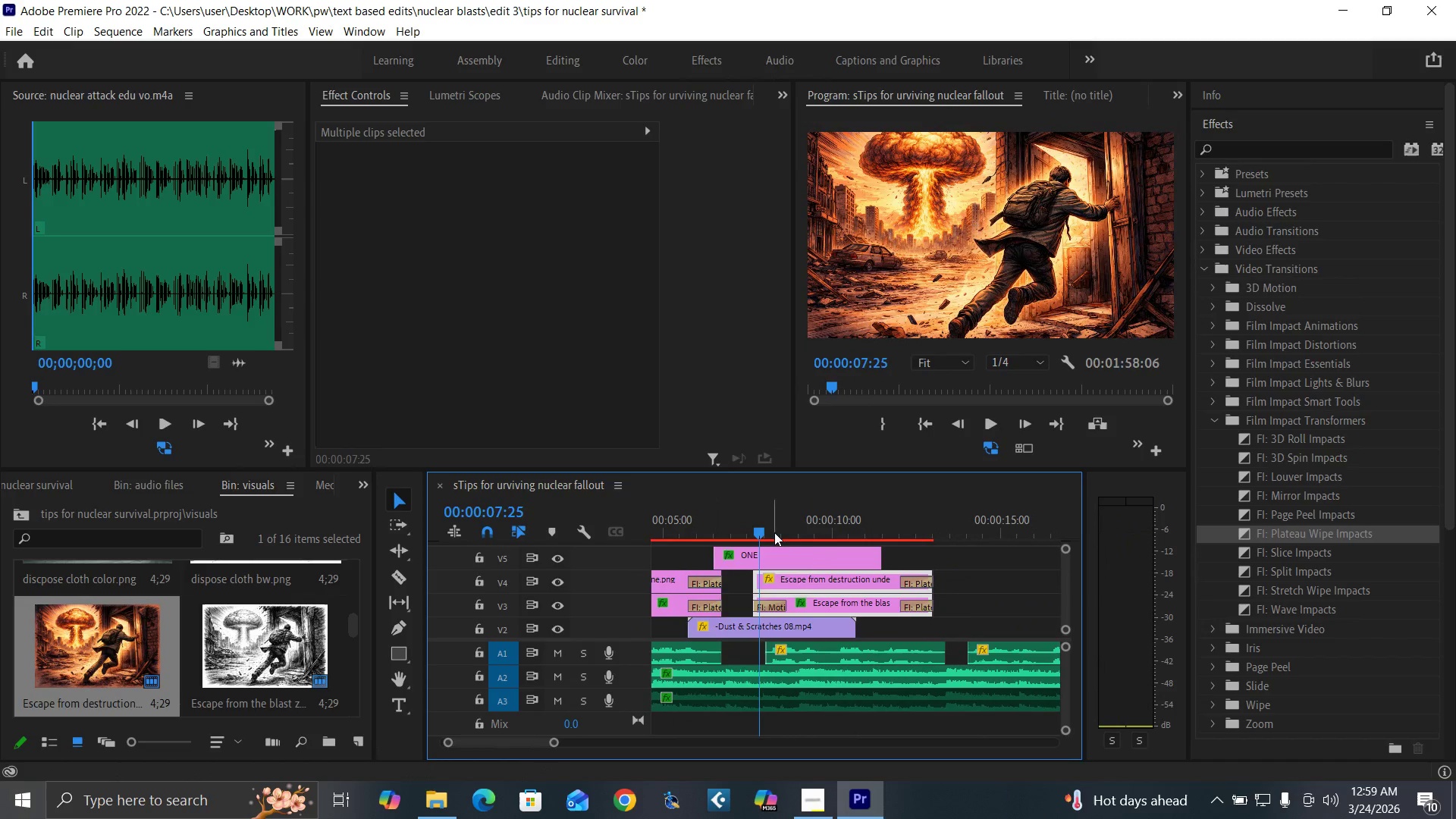 
key(Equal)
 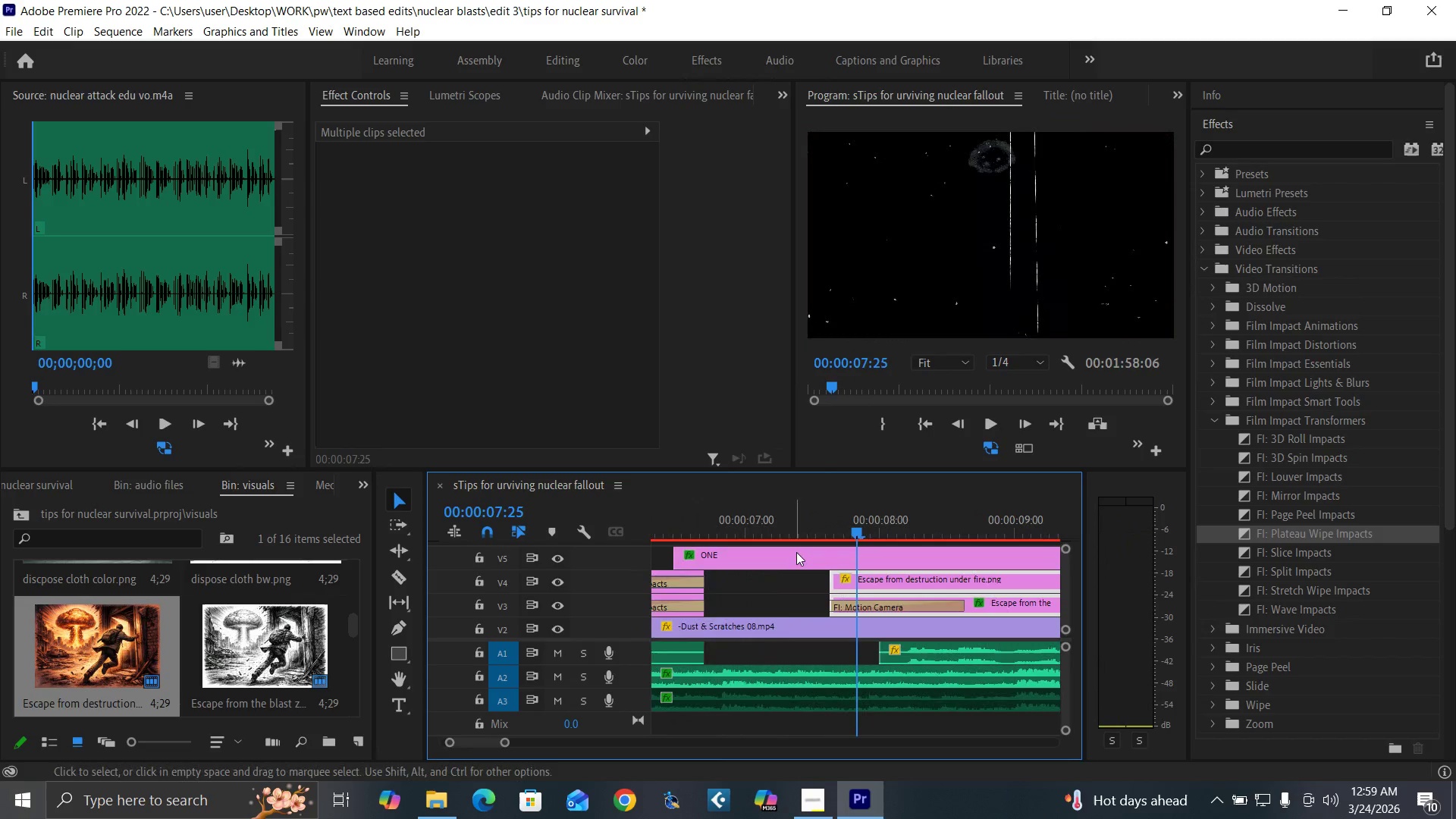 
key(Equal)
 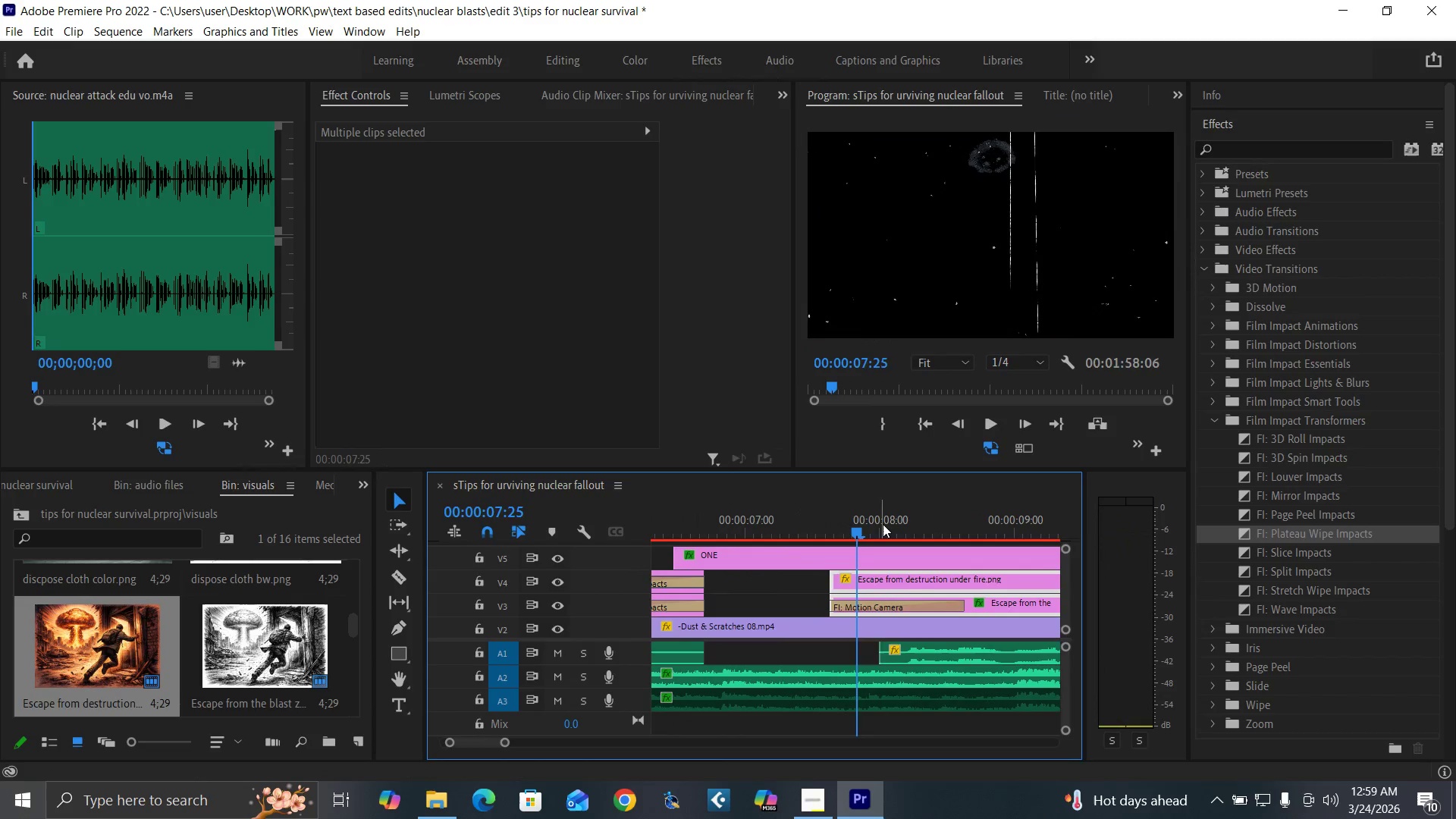 
left_click([883, 524])
 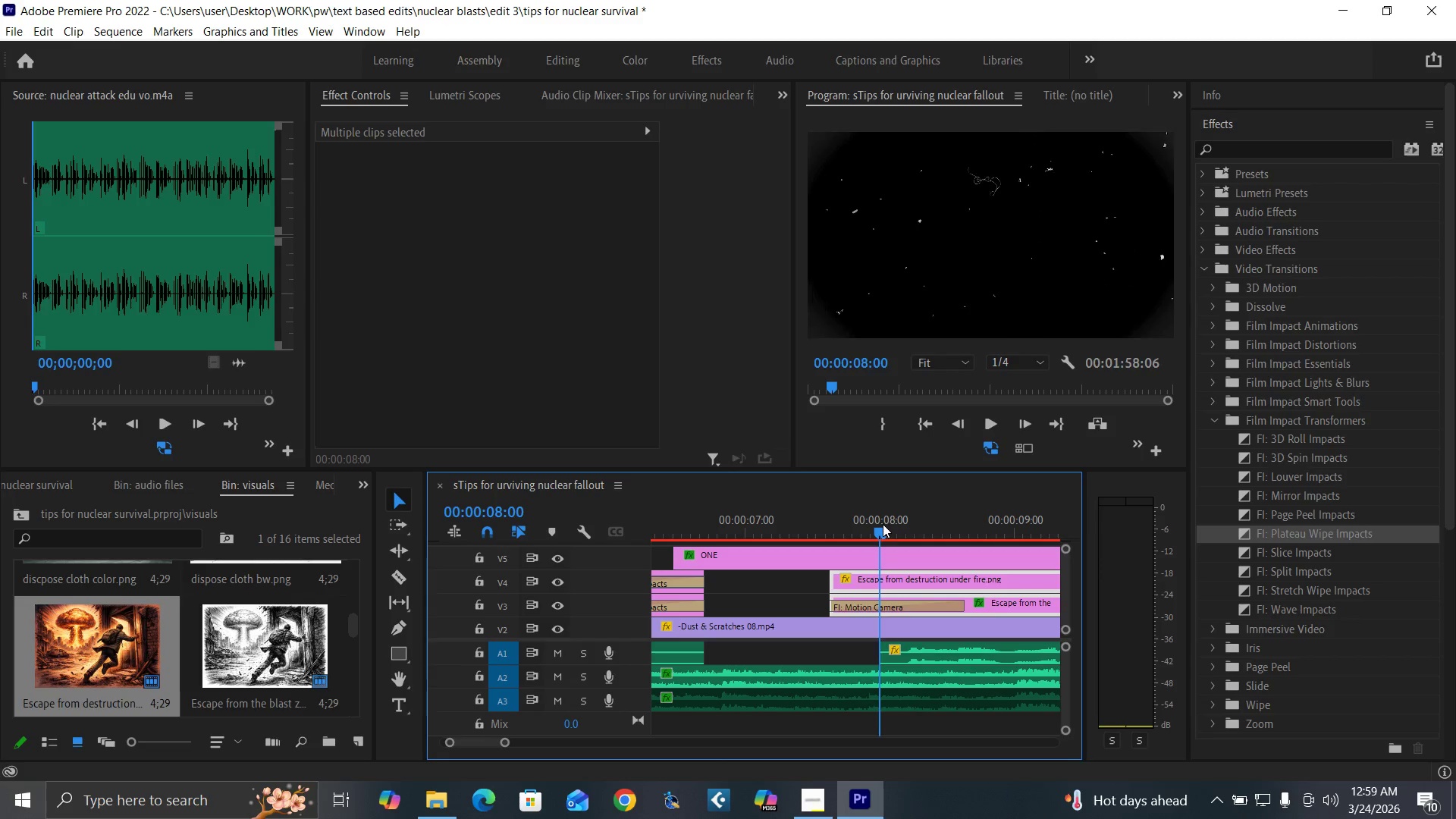 
key(ArrowLeft)
 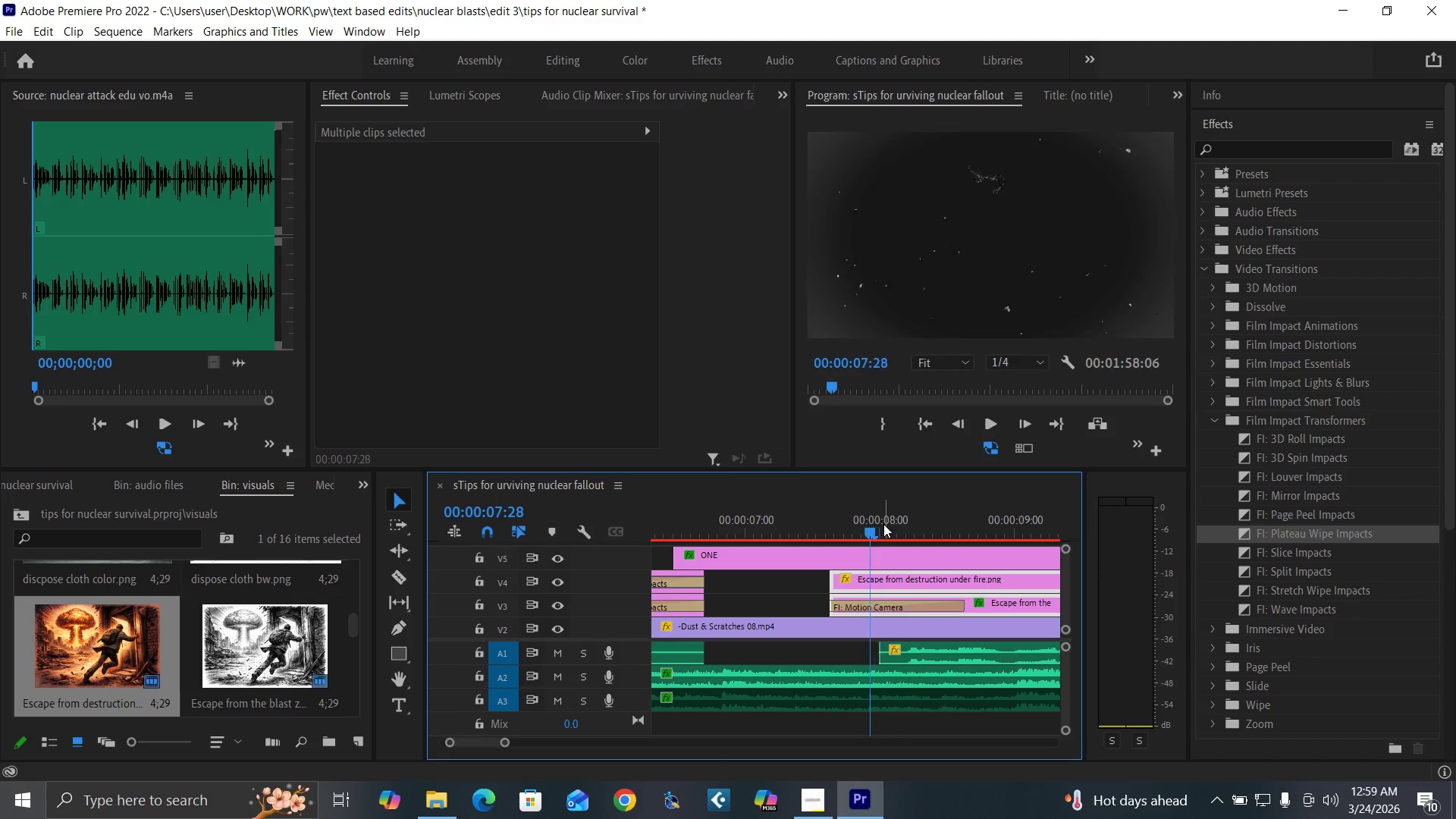 
key(ArrowLeft)
 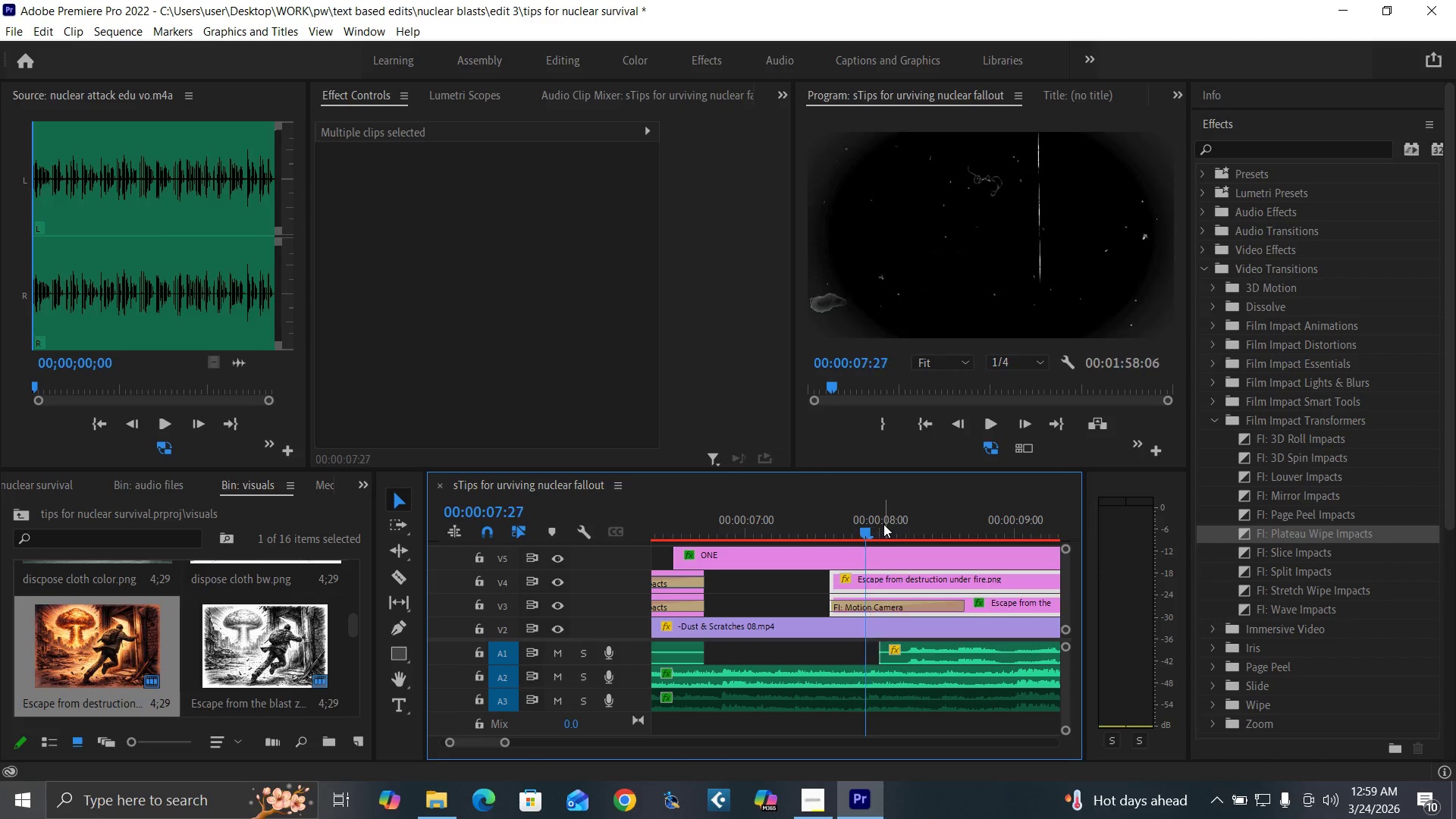 
key(ArrowLeft)
 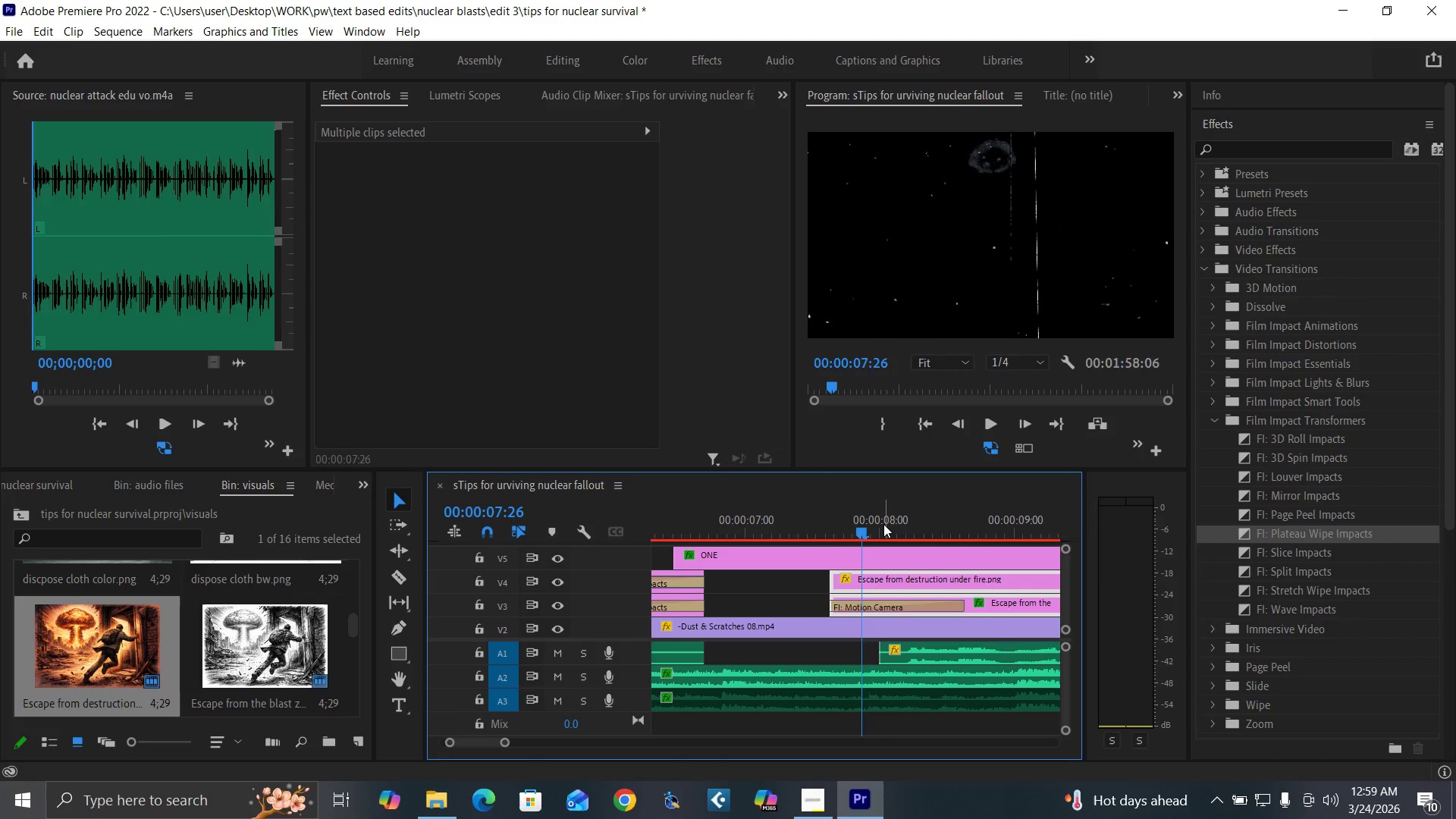 
key(ArrowLeft)
 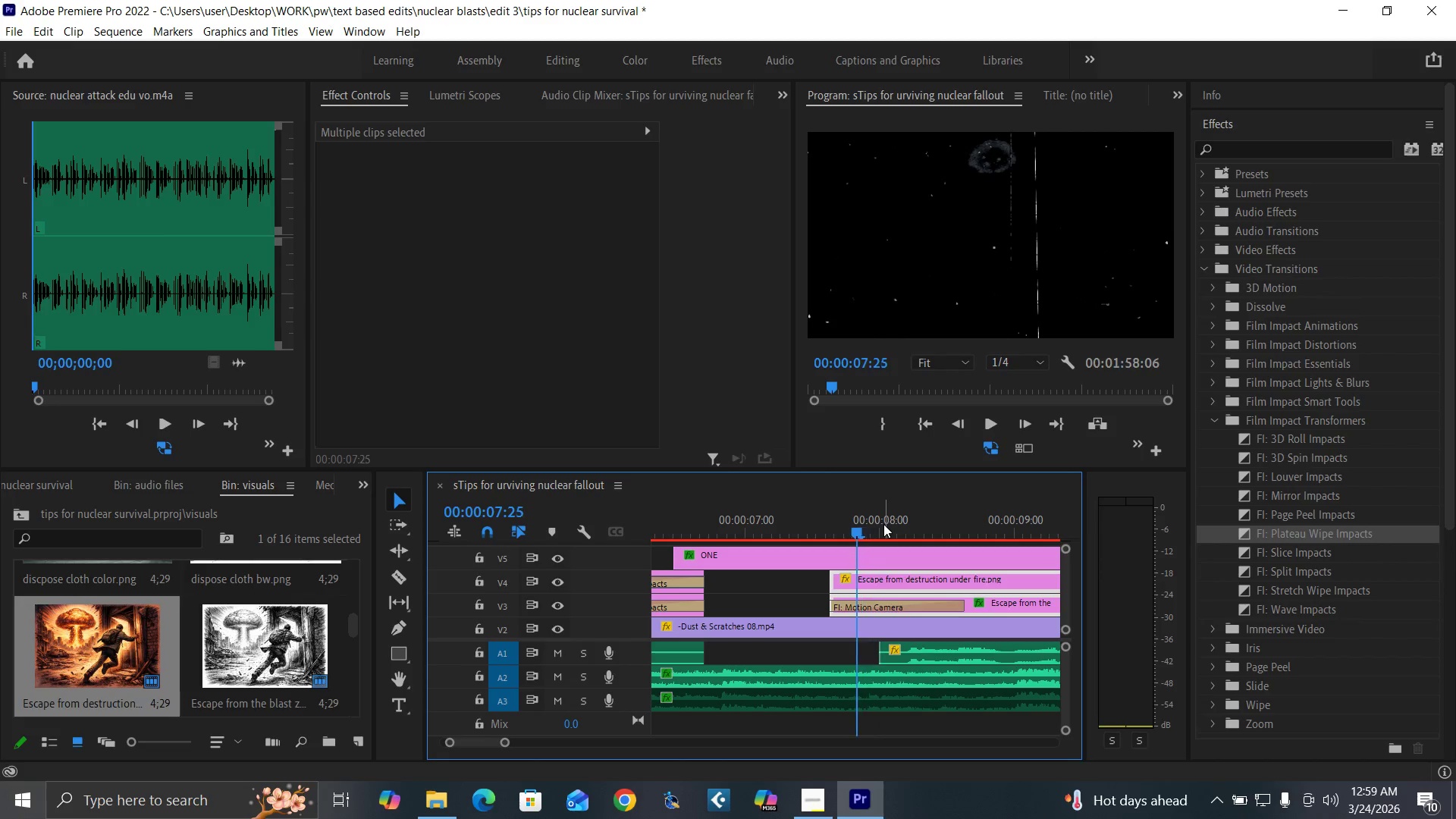 
key(ArrowLeft)
 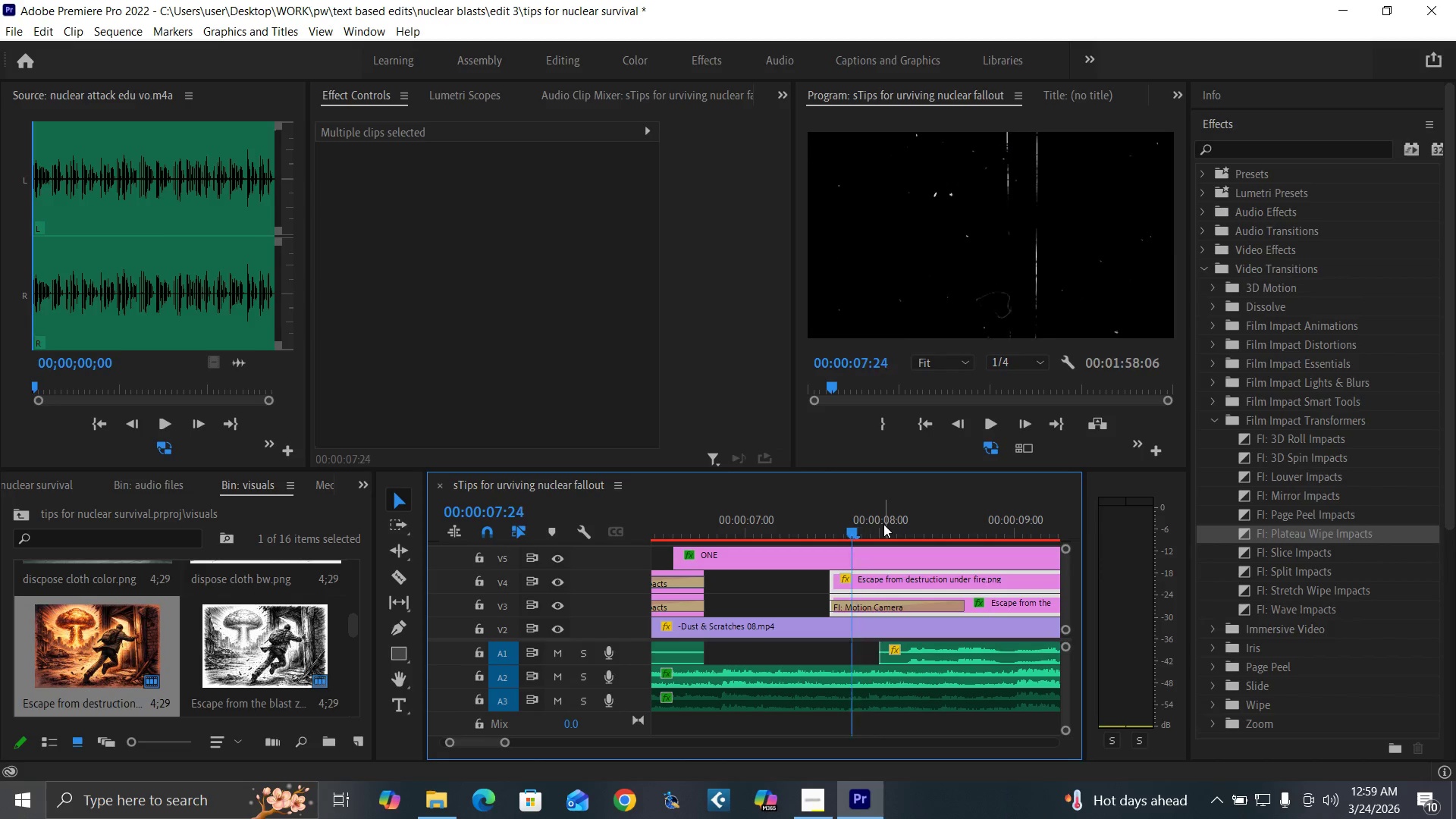 
key(ArrowLeft)
 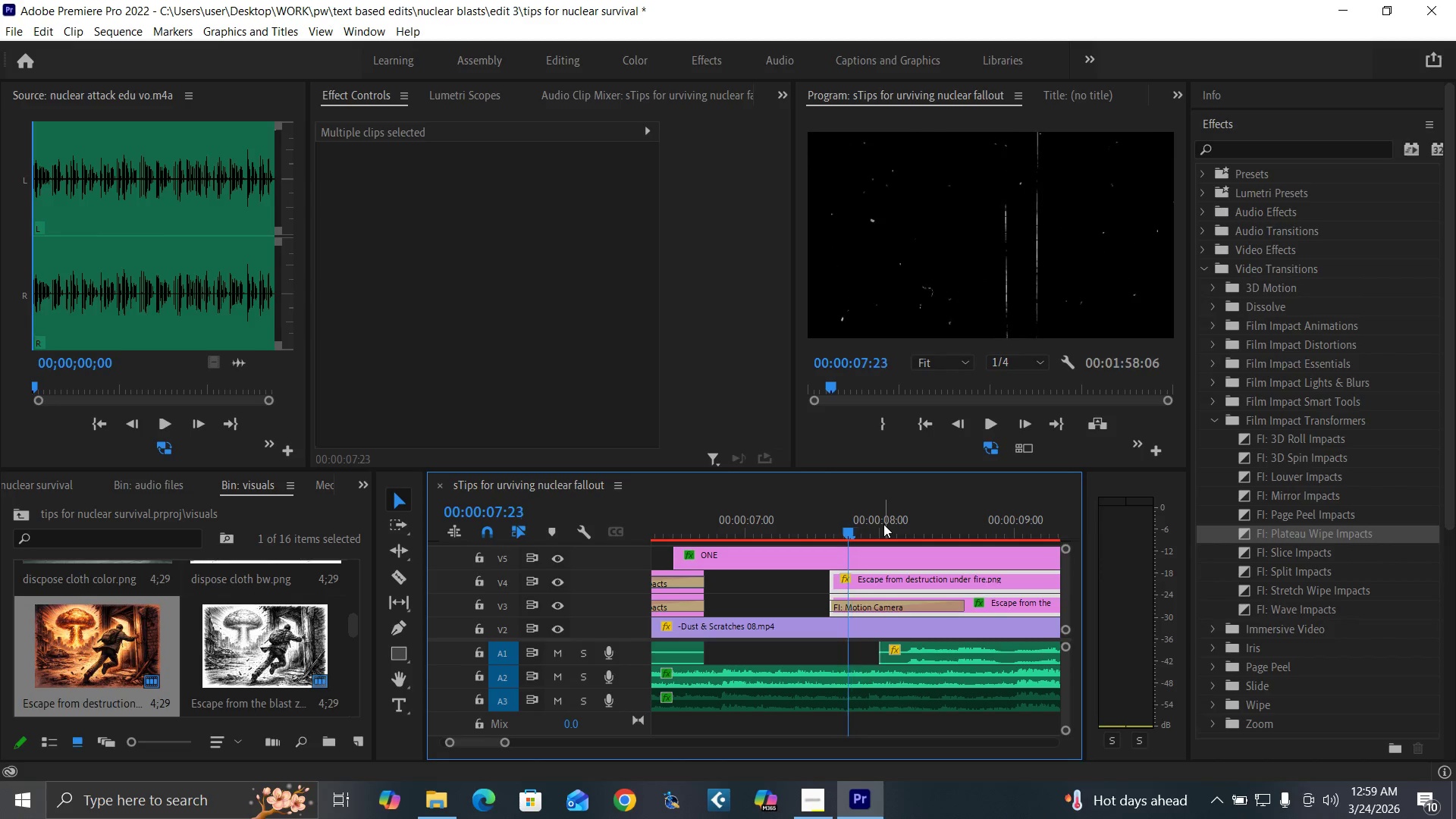 
key(ArrowLeft)
 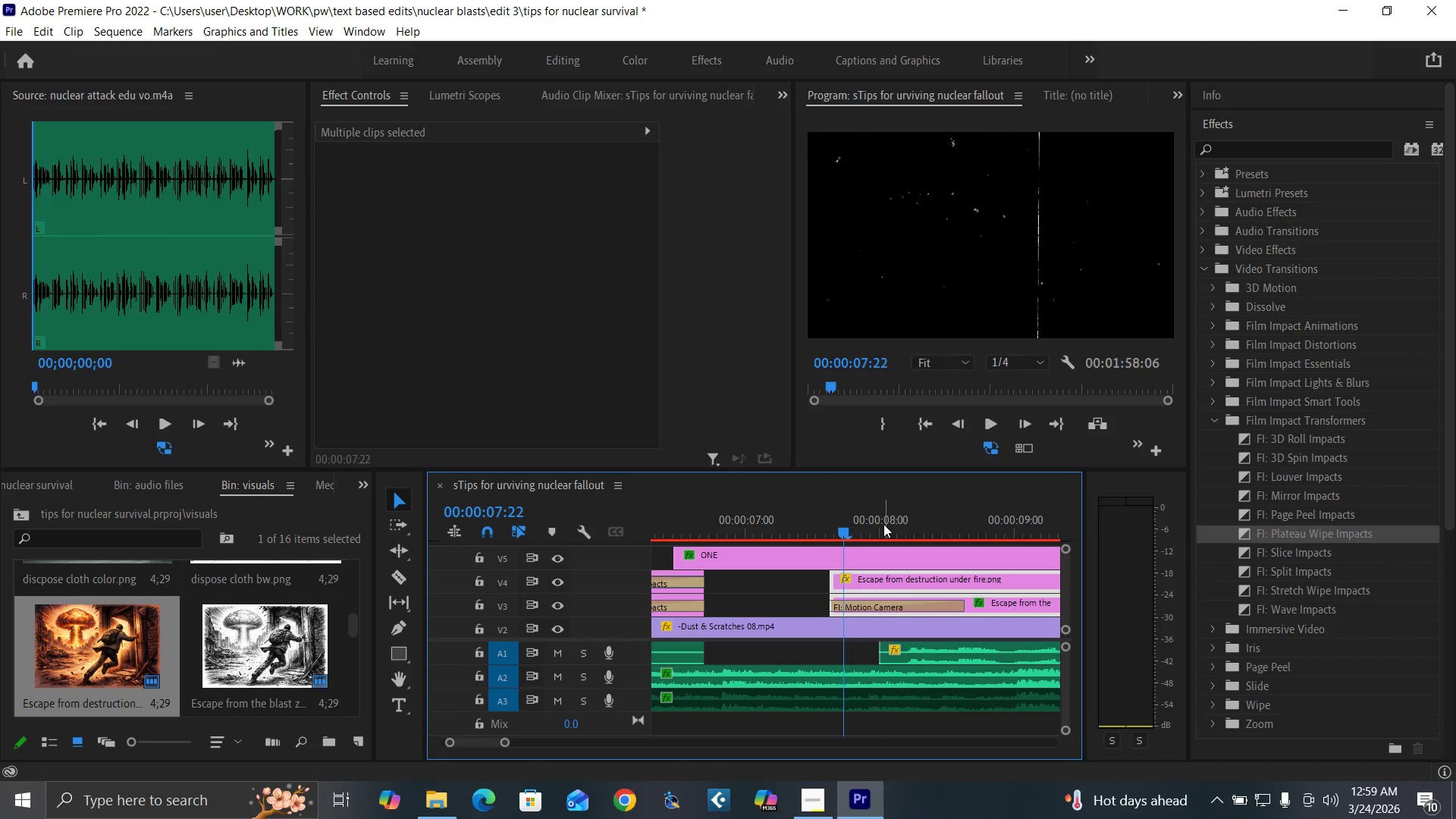 
key(ArrowLeft)
 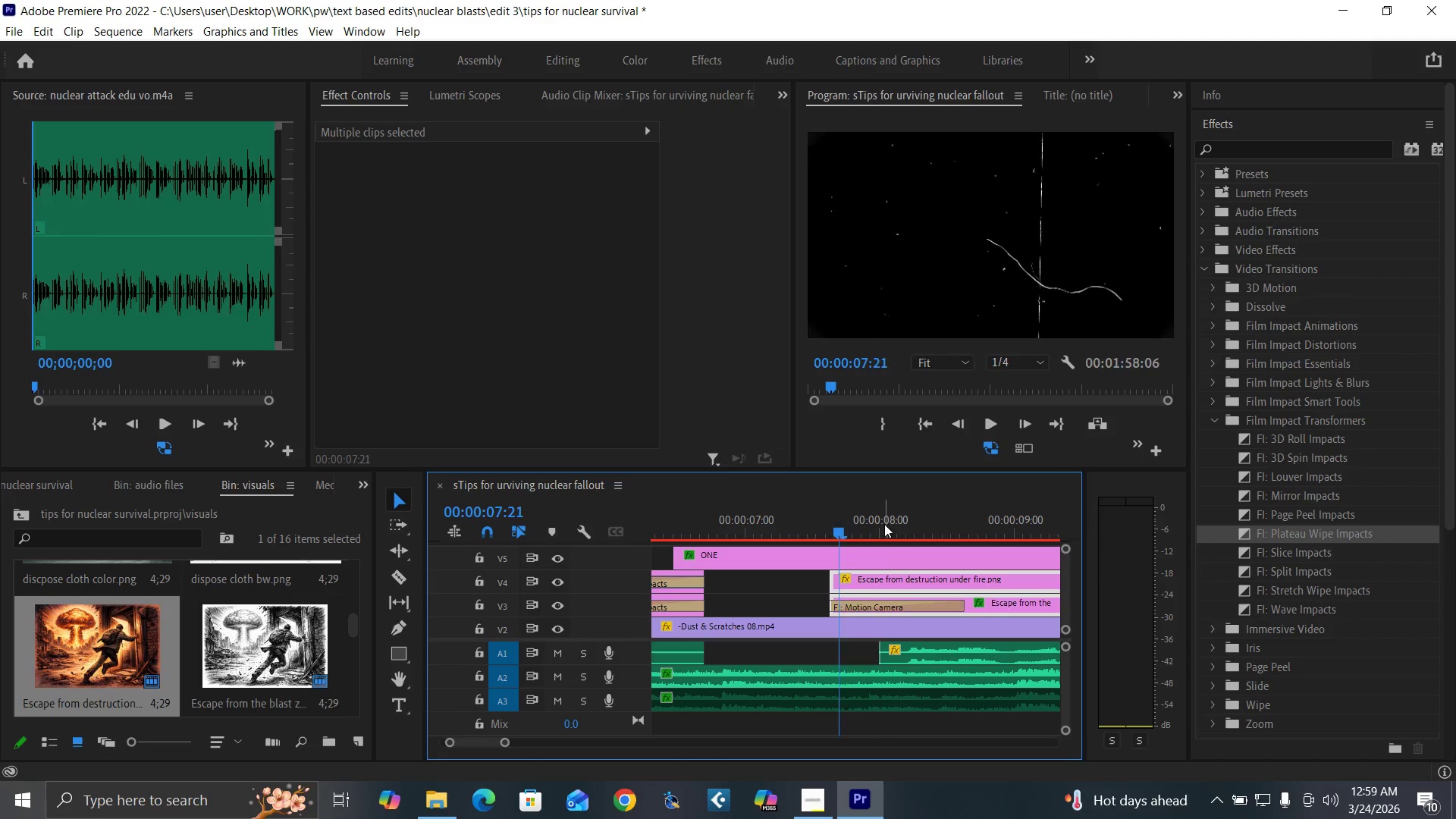 
key(ArrowLeft)
 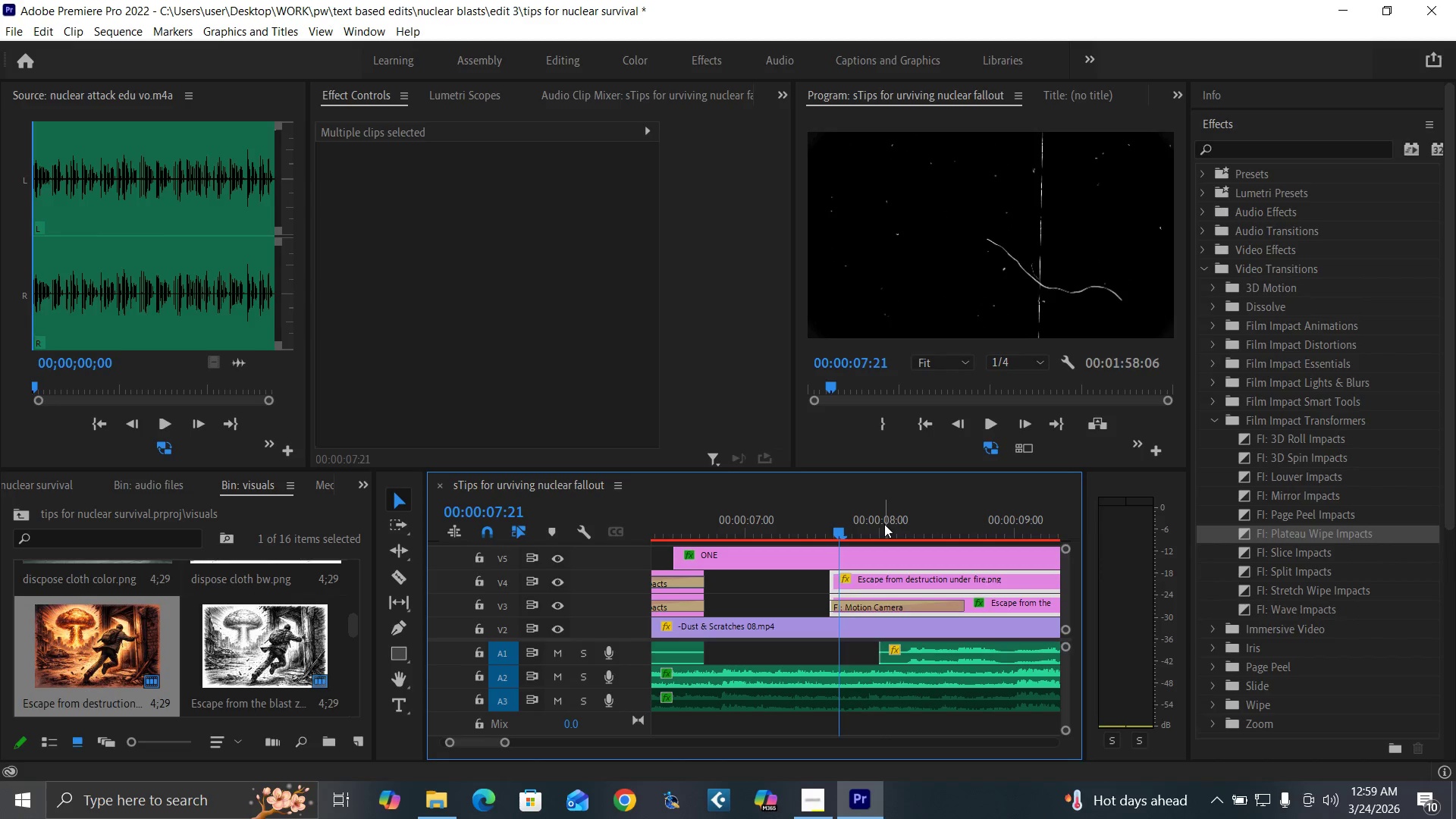 
key(ArrowLeft)
 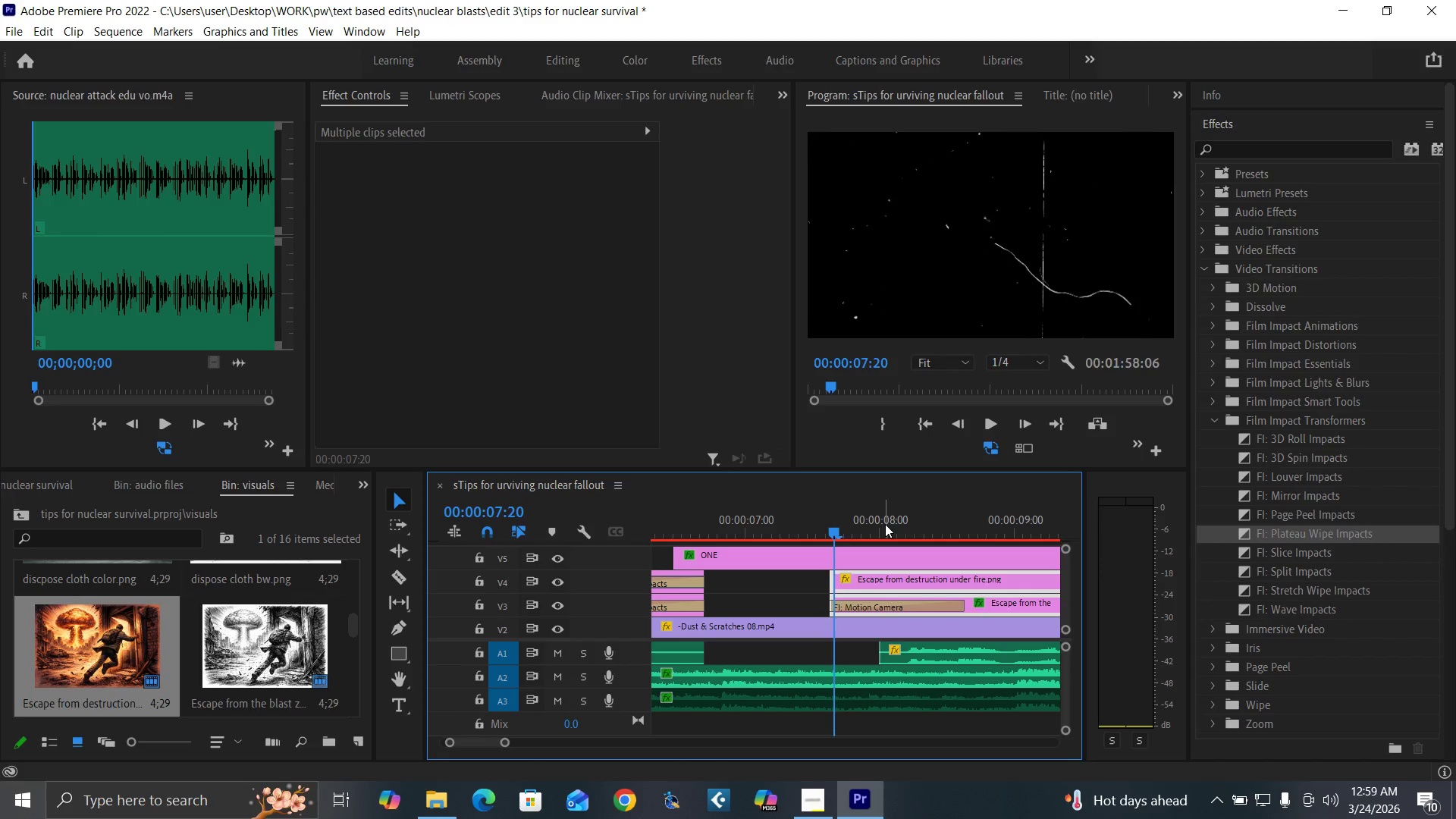 
key(ArrowLeft)
 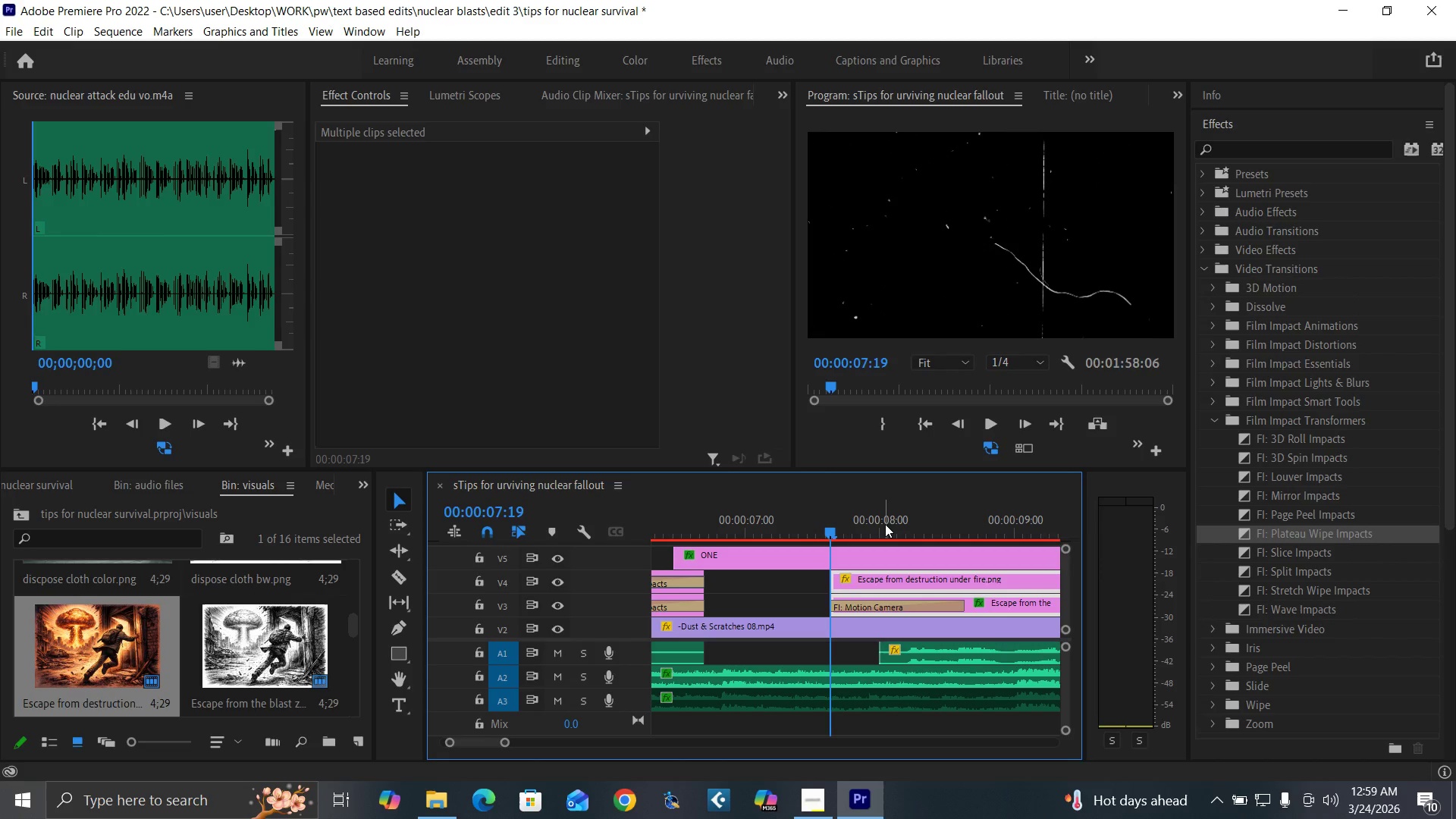 
key(ArrowLeft)
 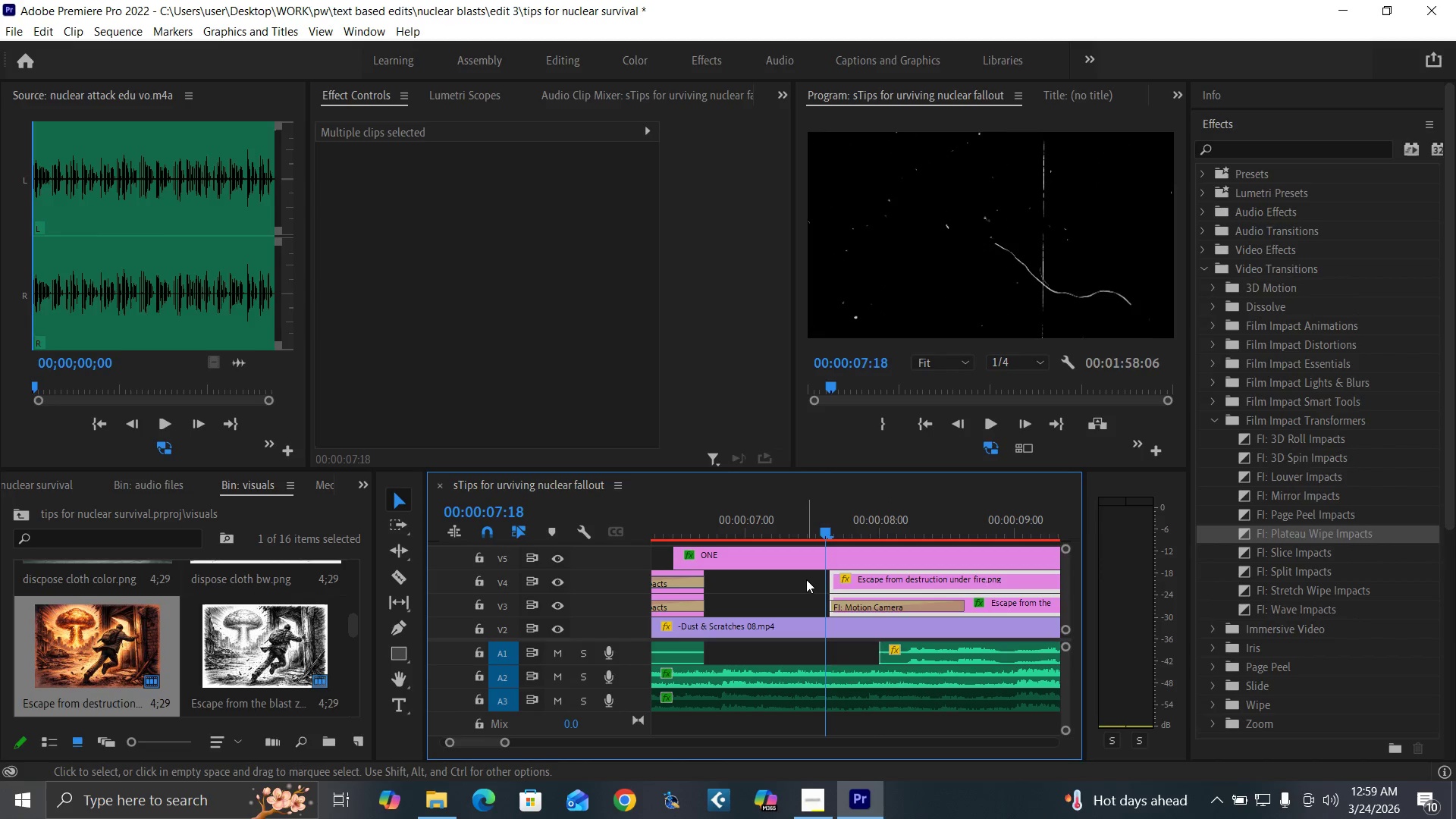 
left_click_drag(start_coordinate=[806, 579], to_coordinate=[846, 598])
 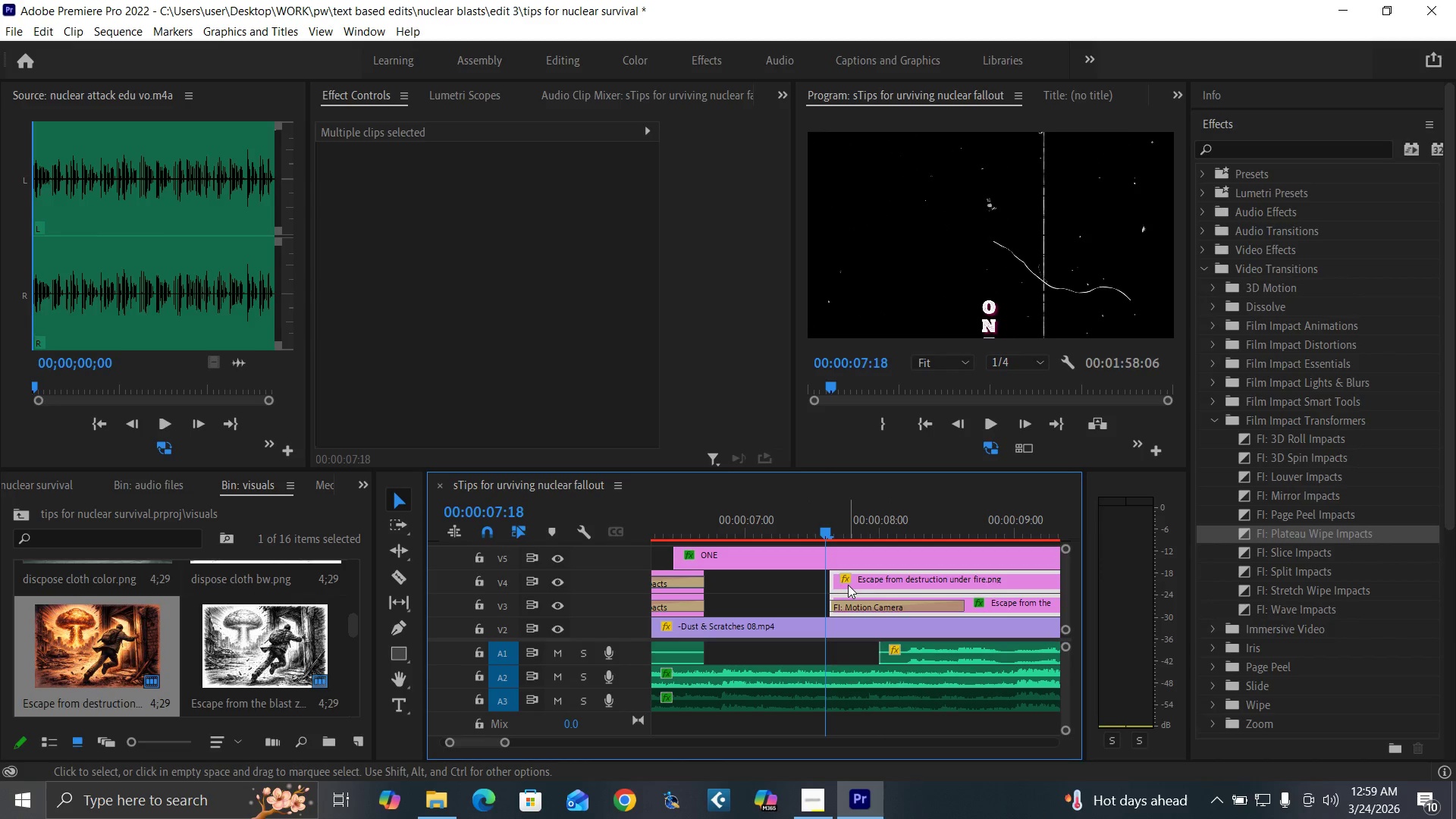 
left_click_drag(start_coordinate=[848, 585], to_coordinate=[843, 585])
 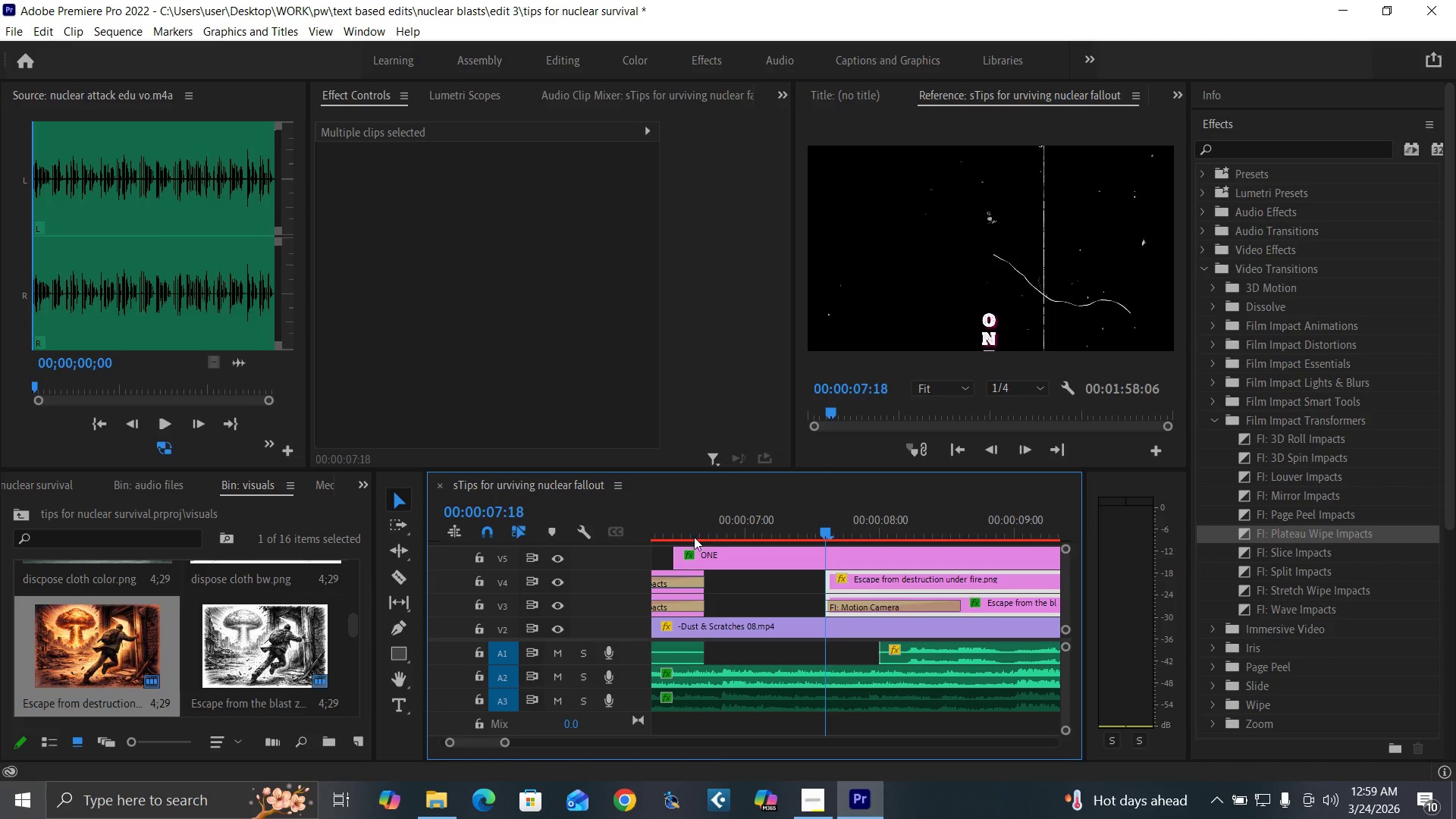 
left_click([680, 532])
 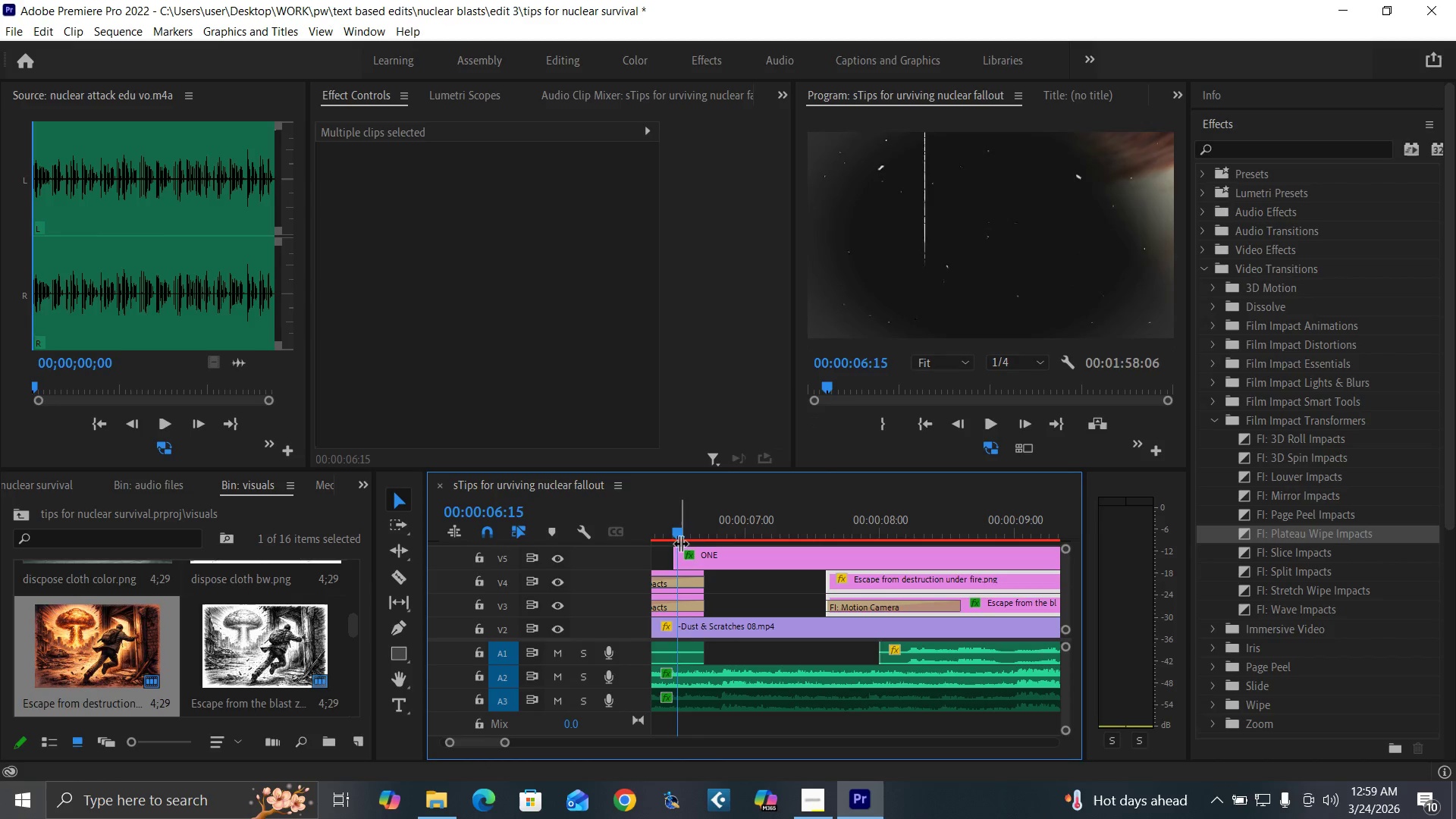 
key(Space)
 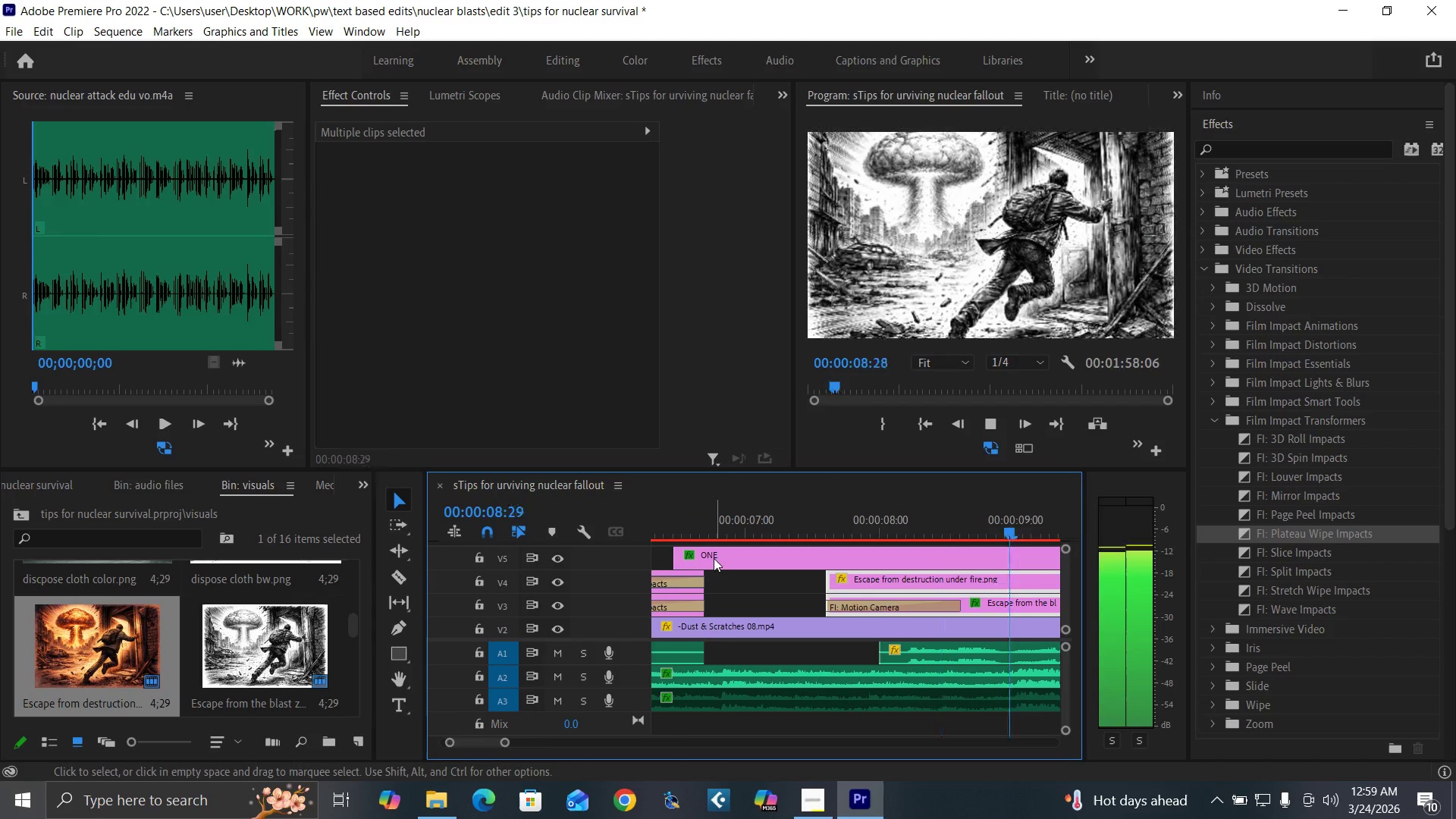 
key(Space)
 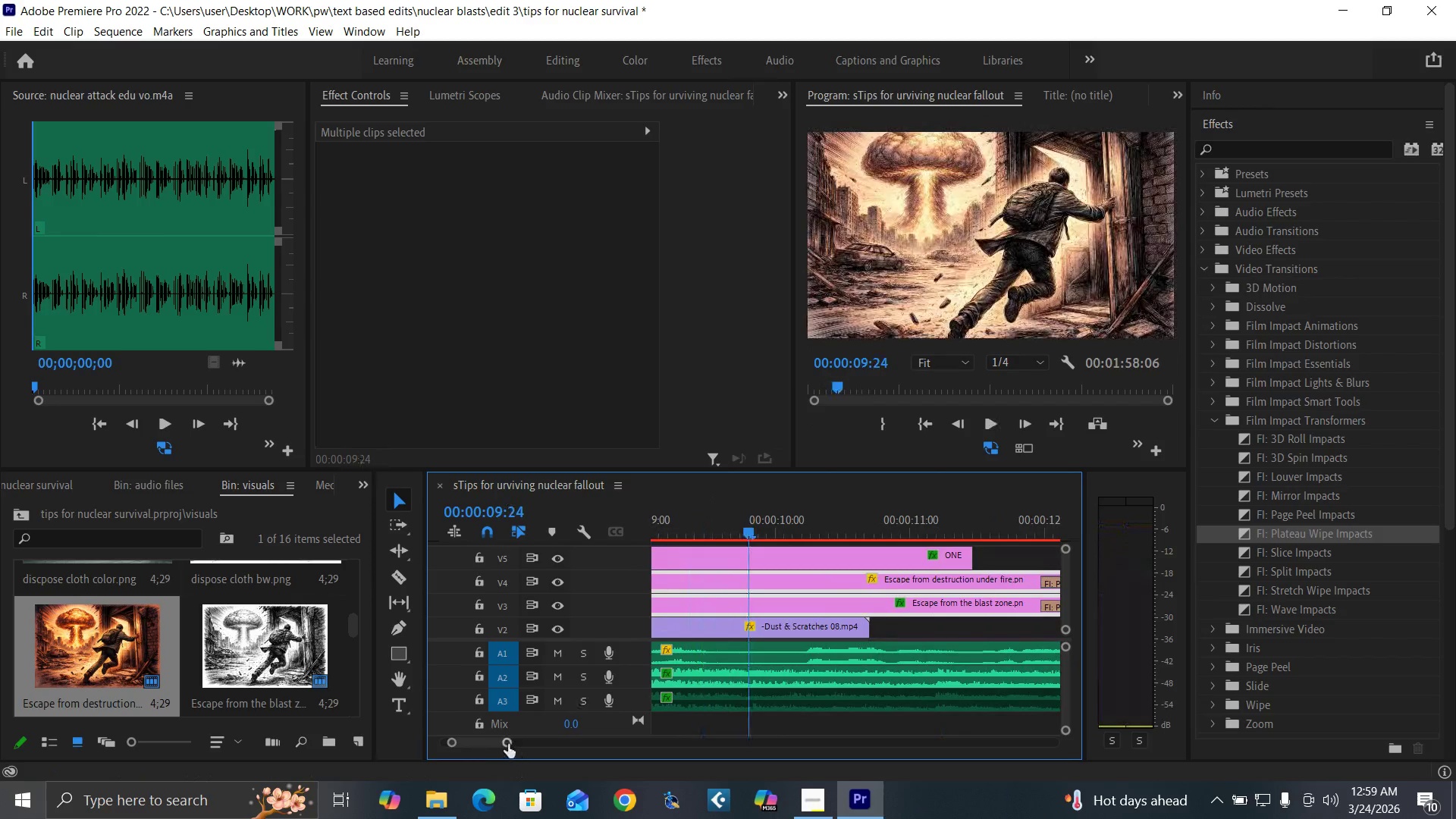 
left_click_drag(start_coordinate=[508, 744], to_coordinate=[559, 754])
 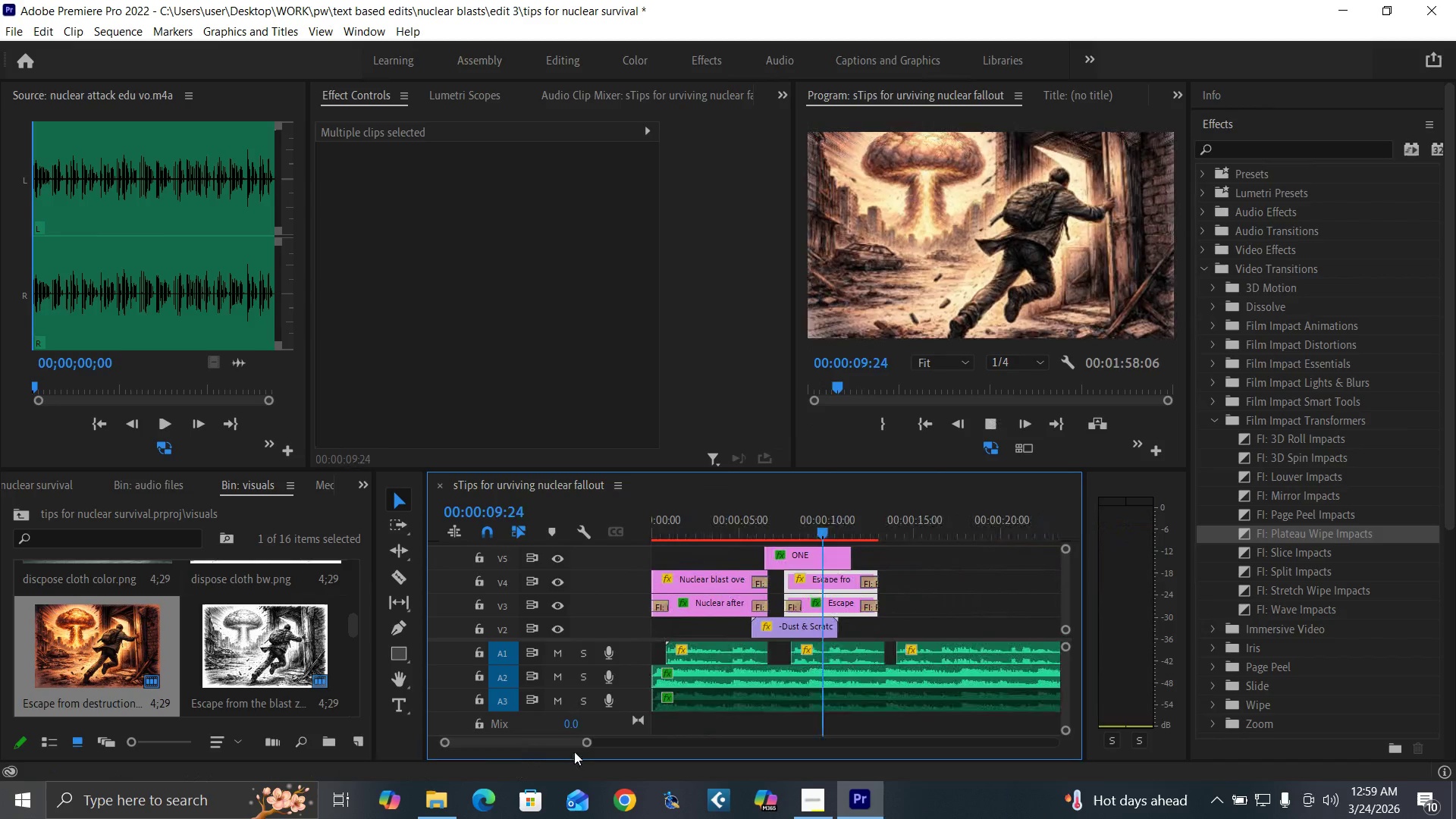 
key(Space)
 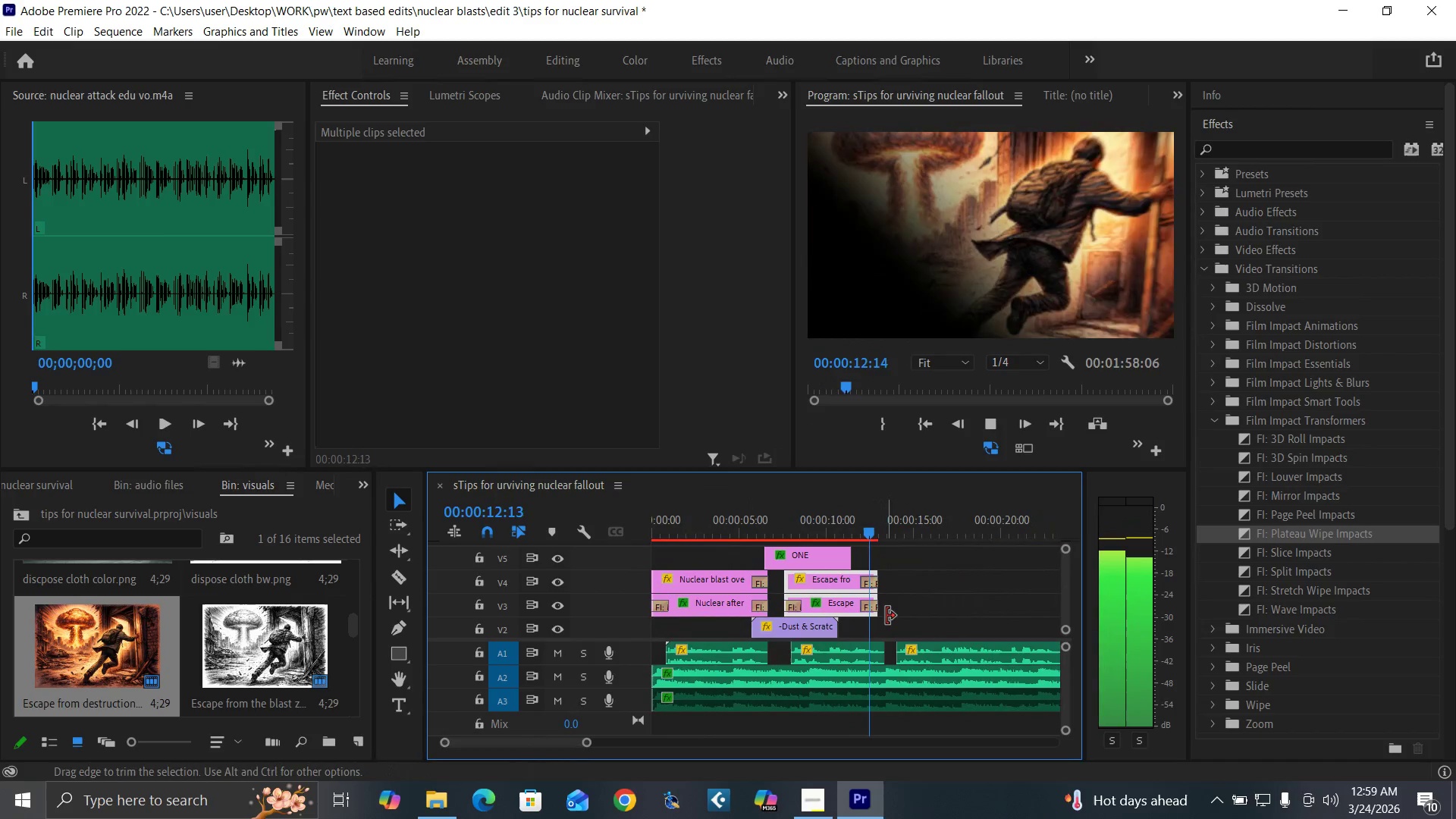 
key(Space)
 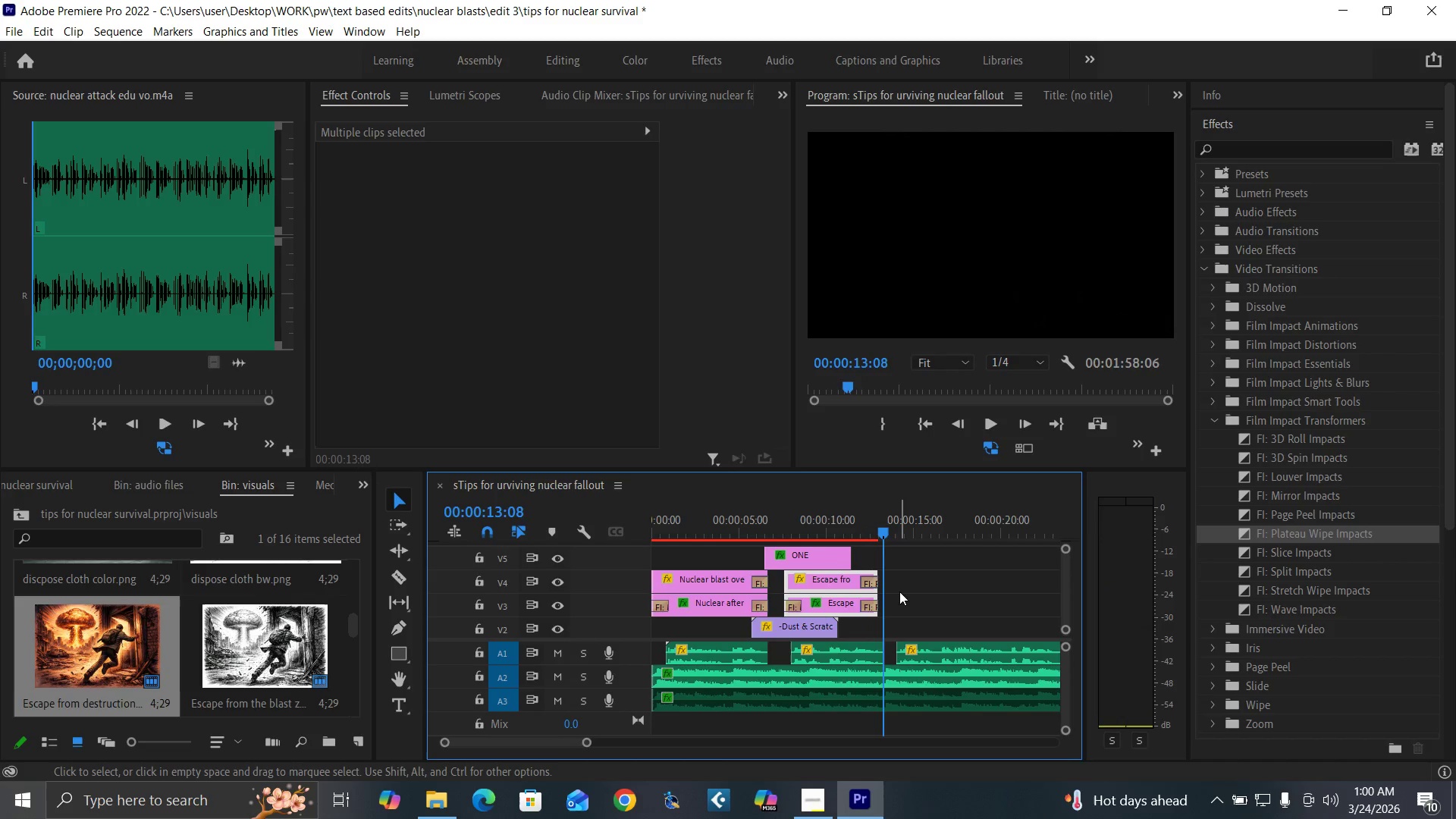 
key(Equal)
 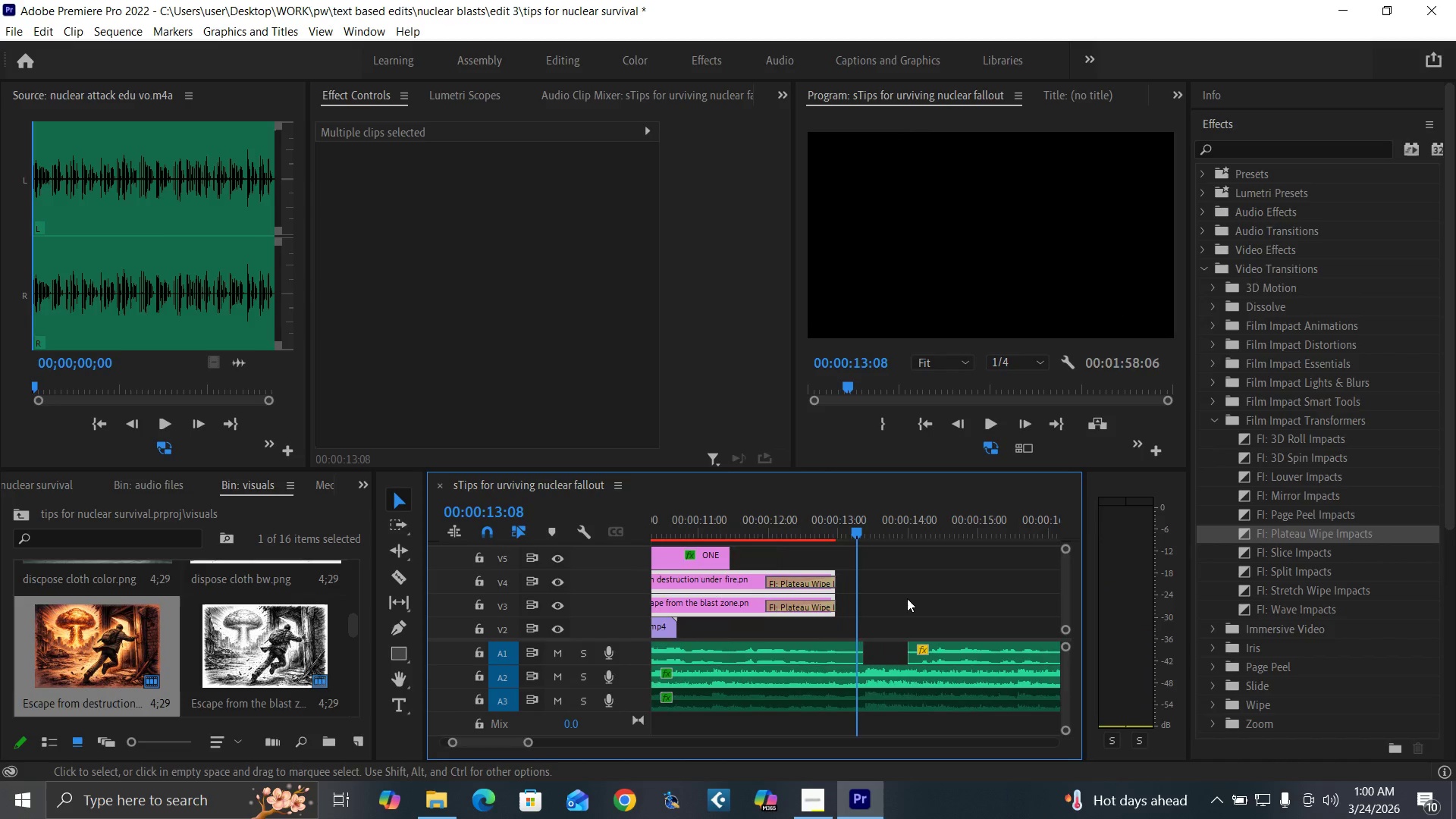 
key(Equal)
 